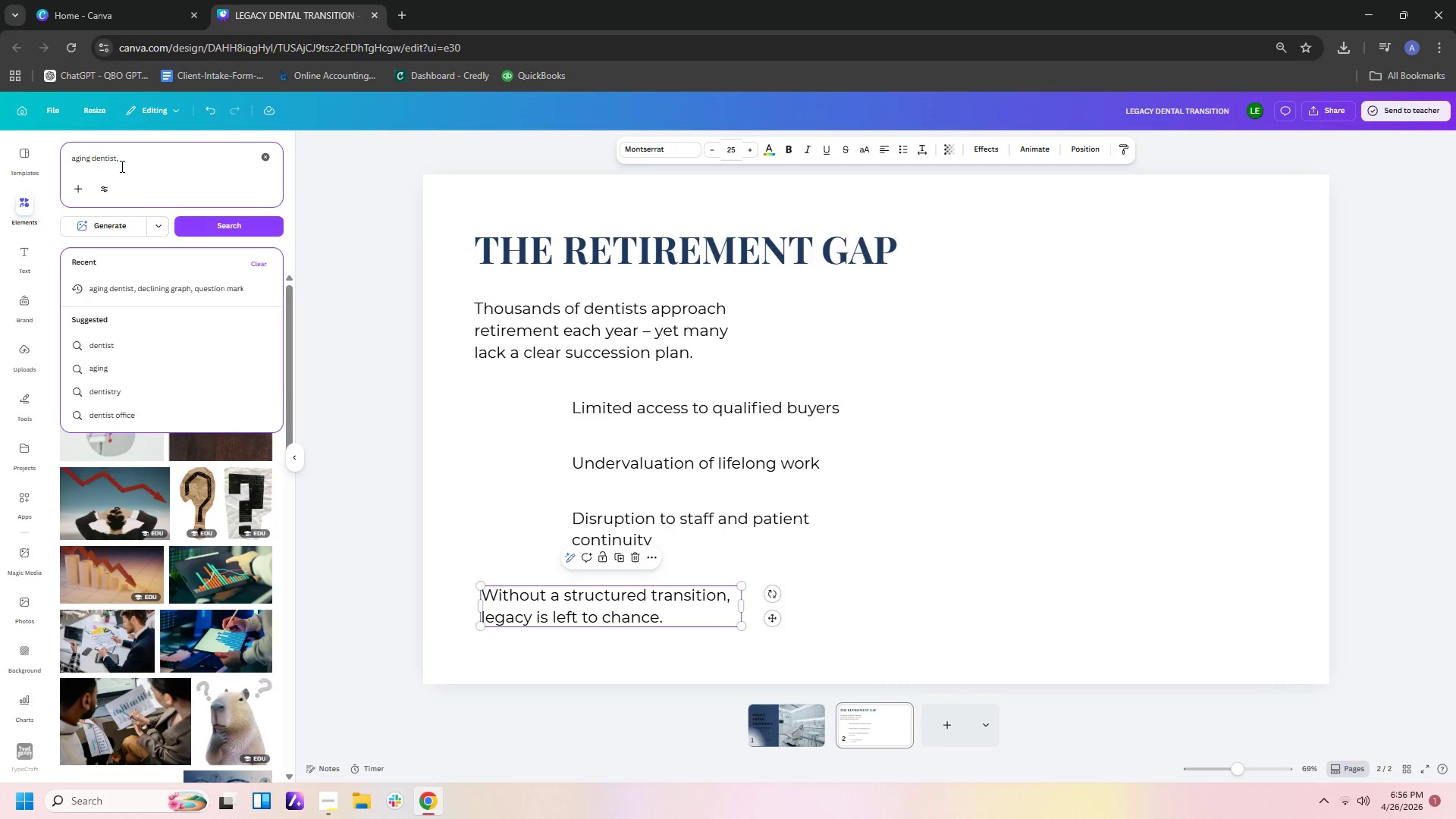 
key(Backspace)
 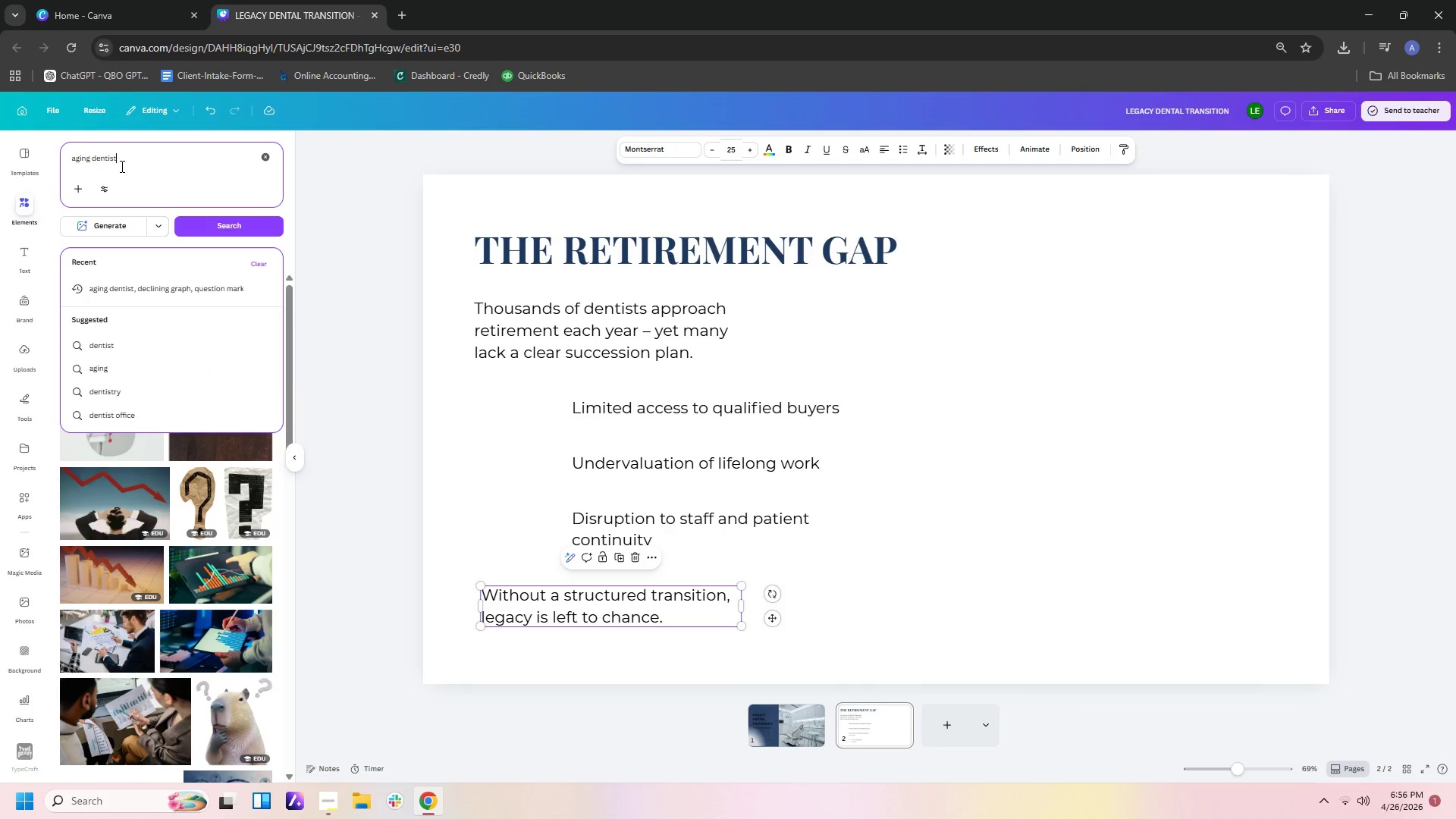 
key(Enter)
 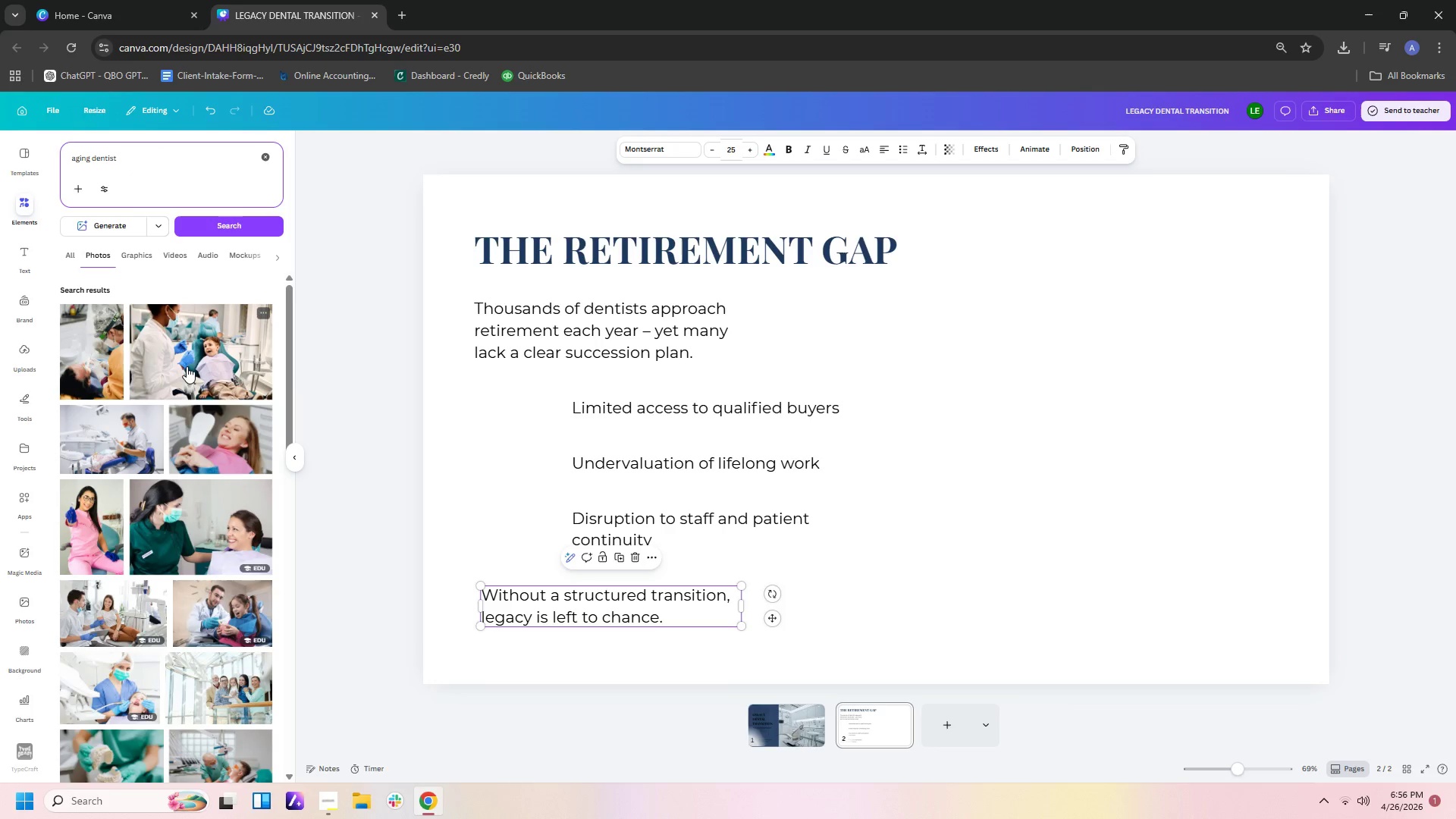 
scroll: coordinate [187, 366], scroll_direction: down, amount: 11.0
 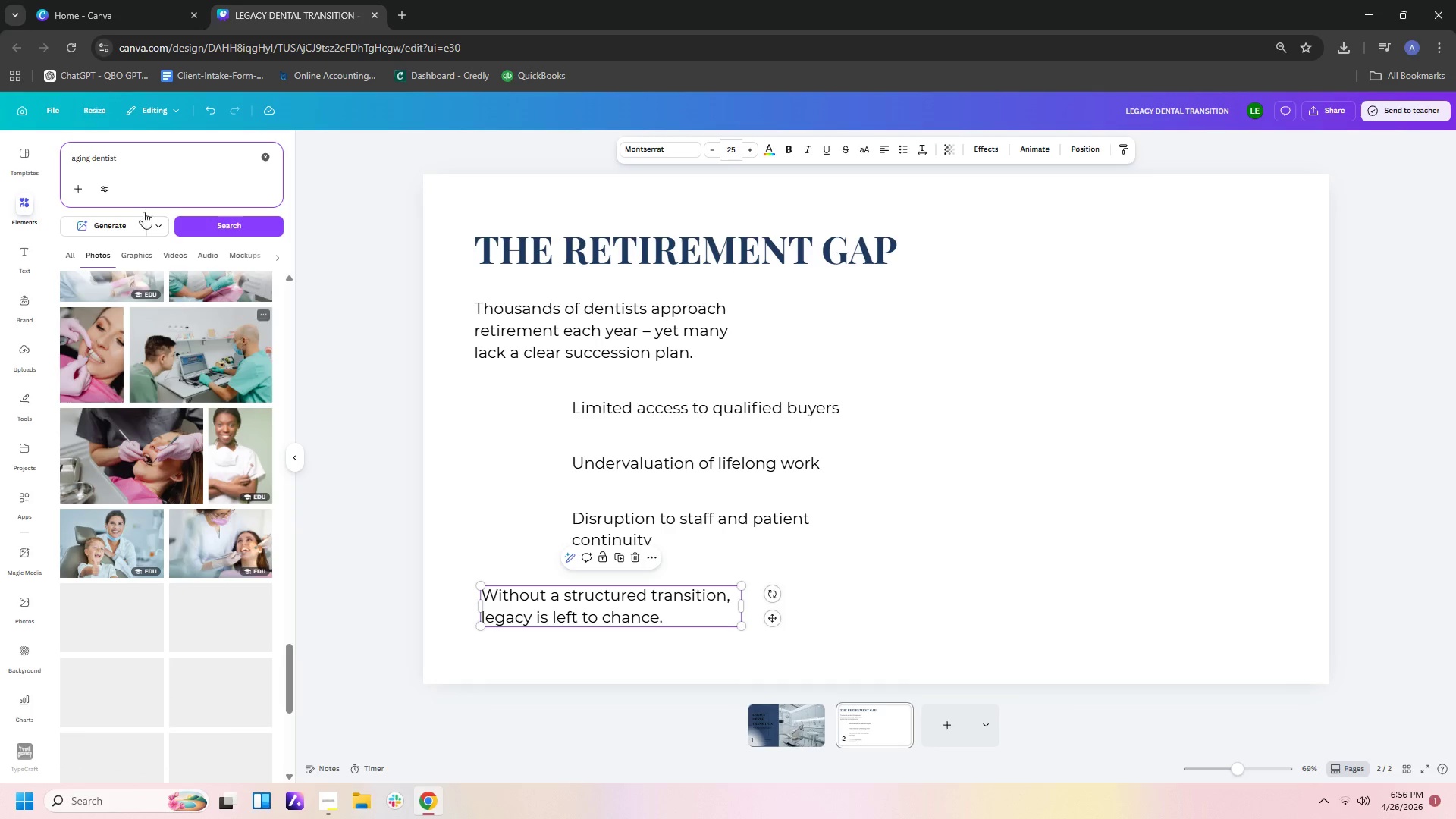 
left_click_drag(start_coordinate=[146, 161], to_coordinate=[0, 144])
 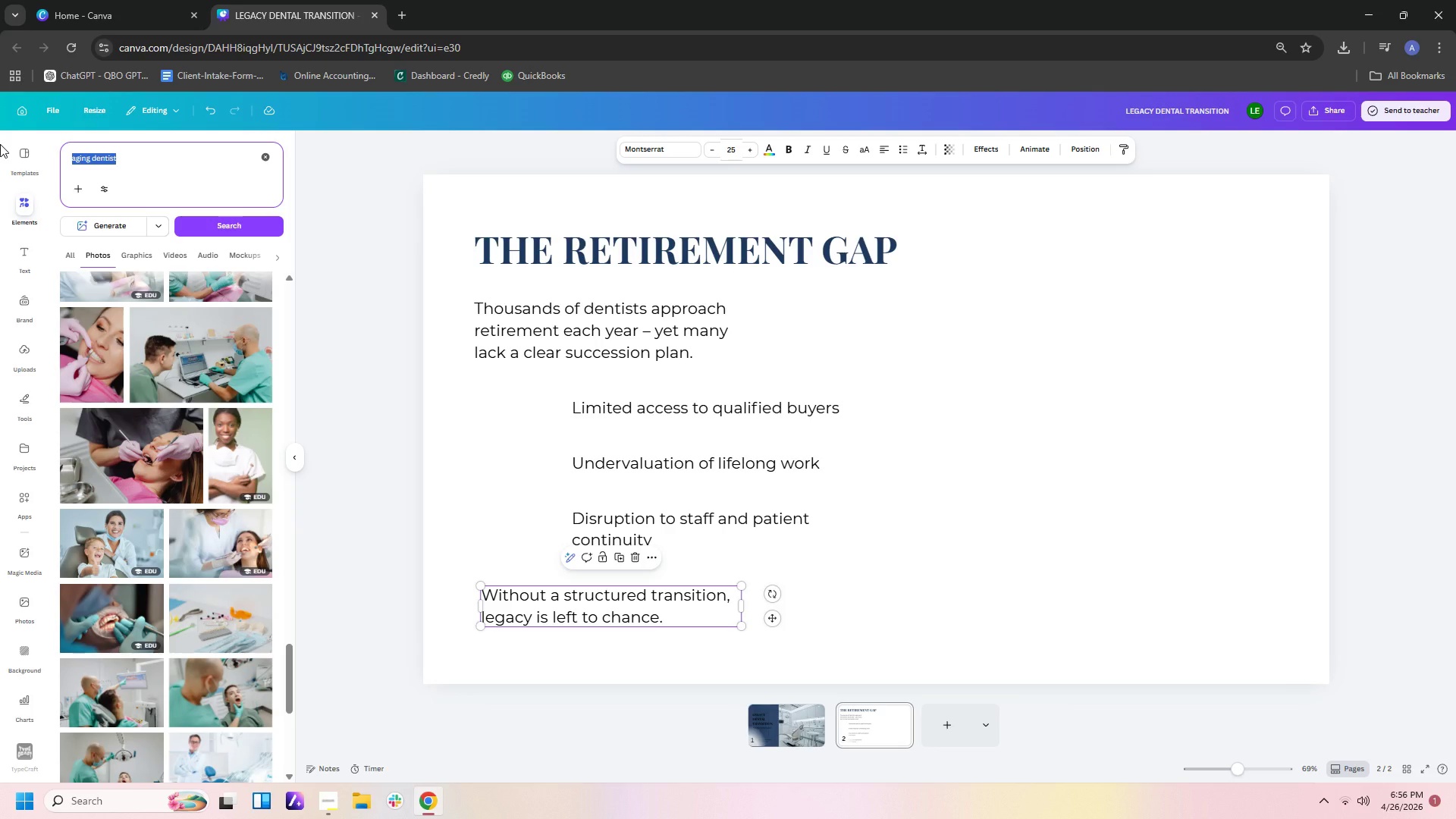 
type(emotional aging dentist)
 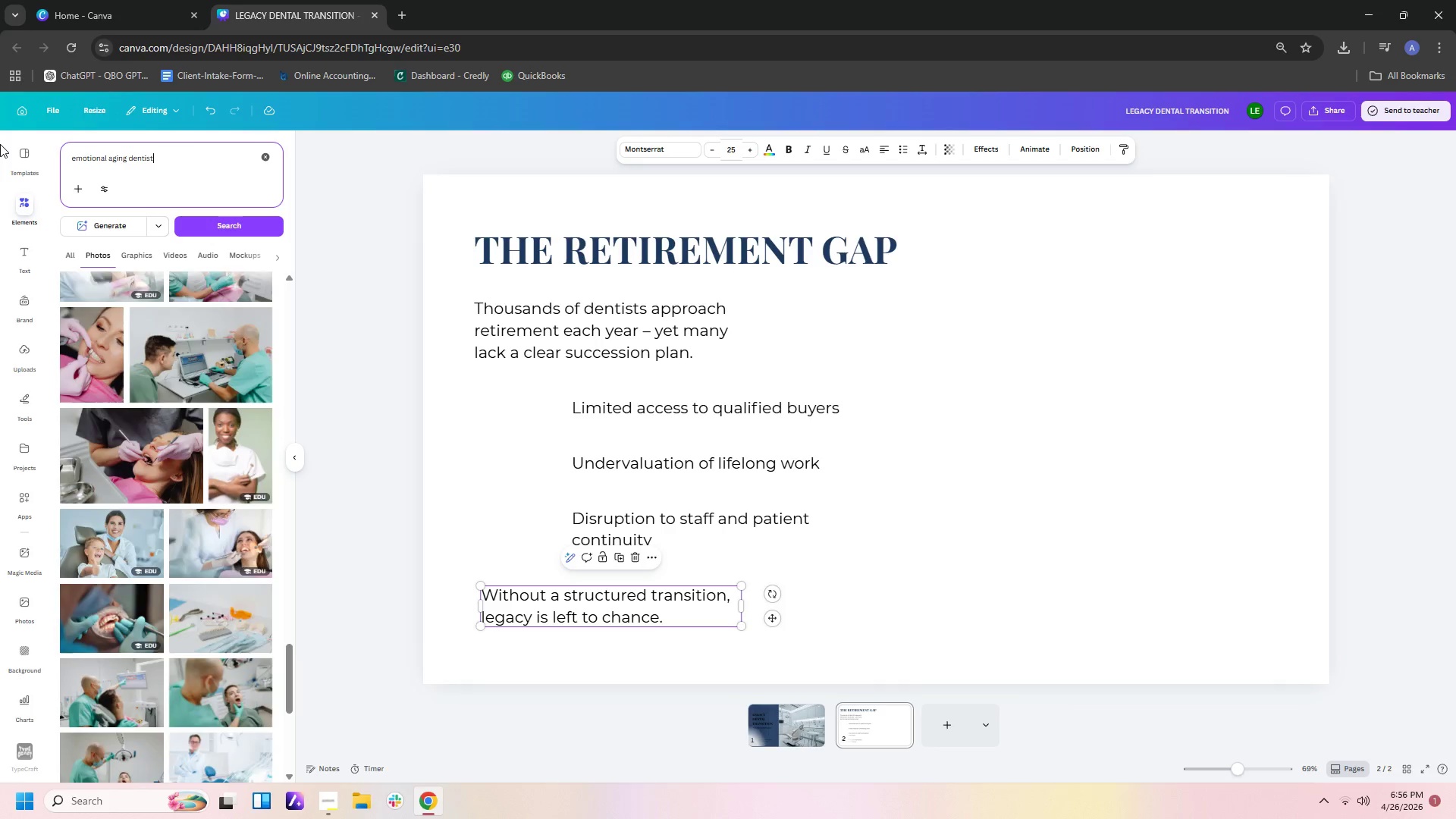 
key(Enter)
 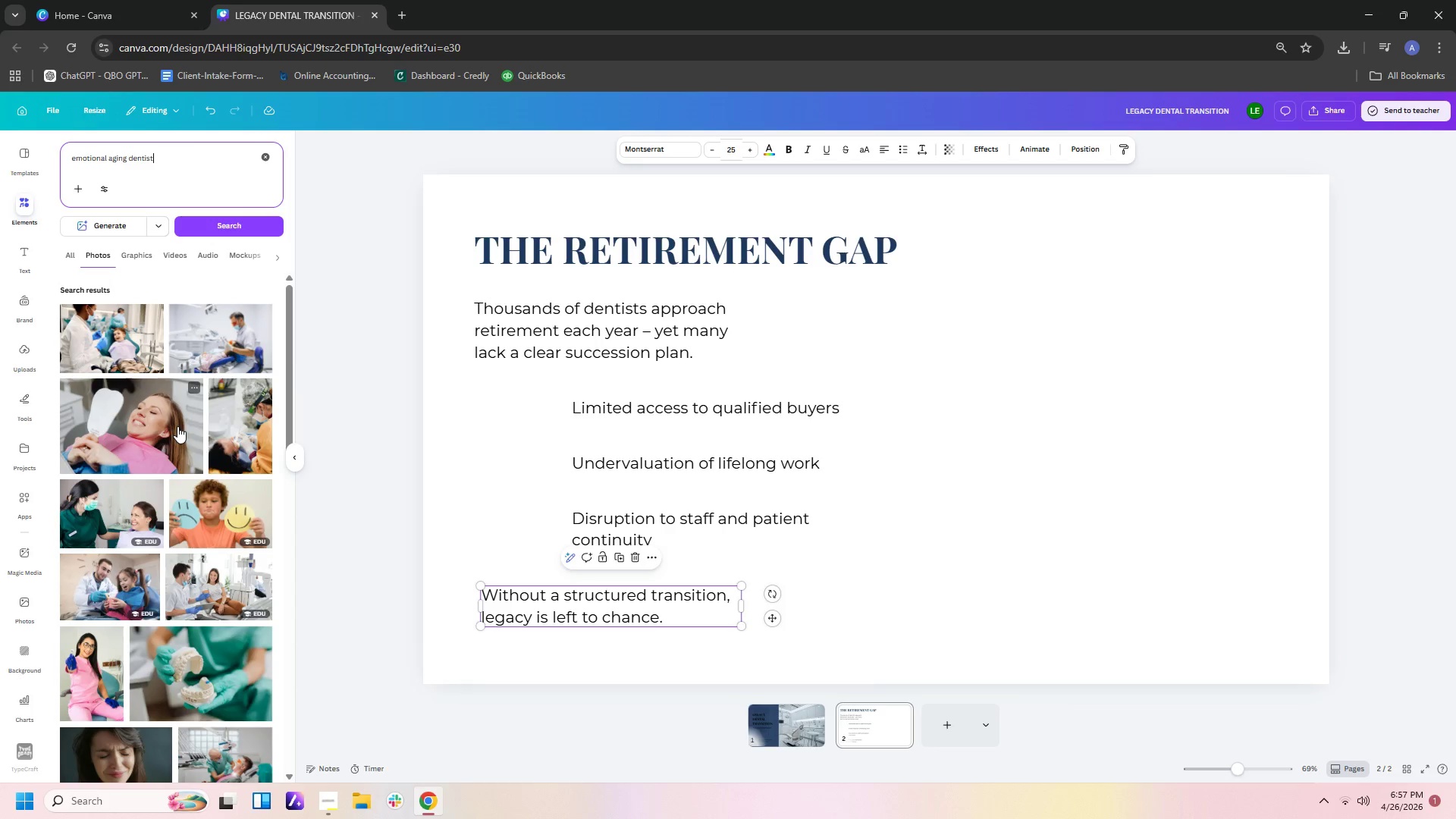 
scroll: coordinate [177, 433], scroll_direction: down, amount: 10.0
 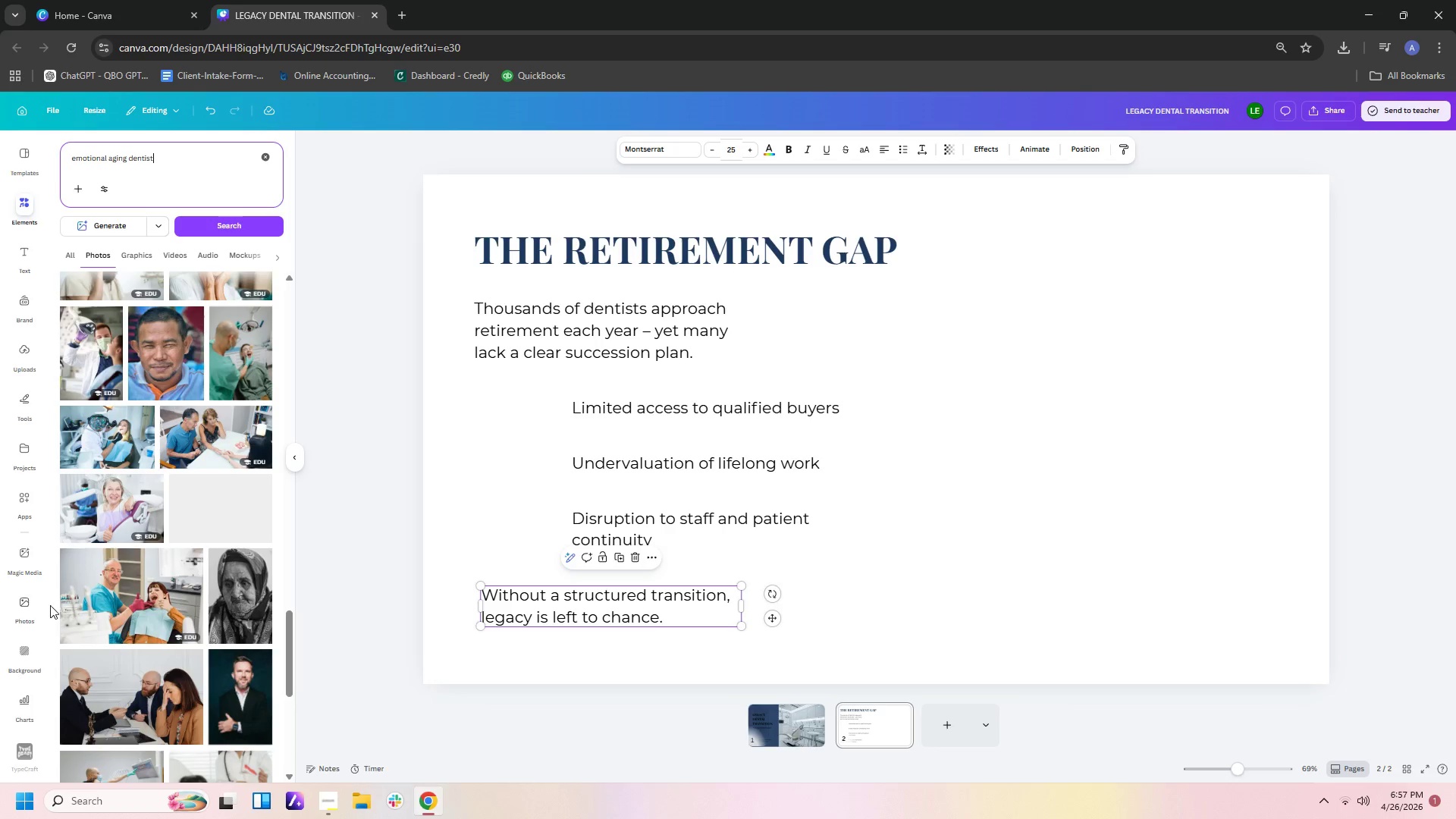 
left_click([20, 554])
 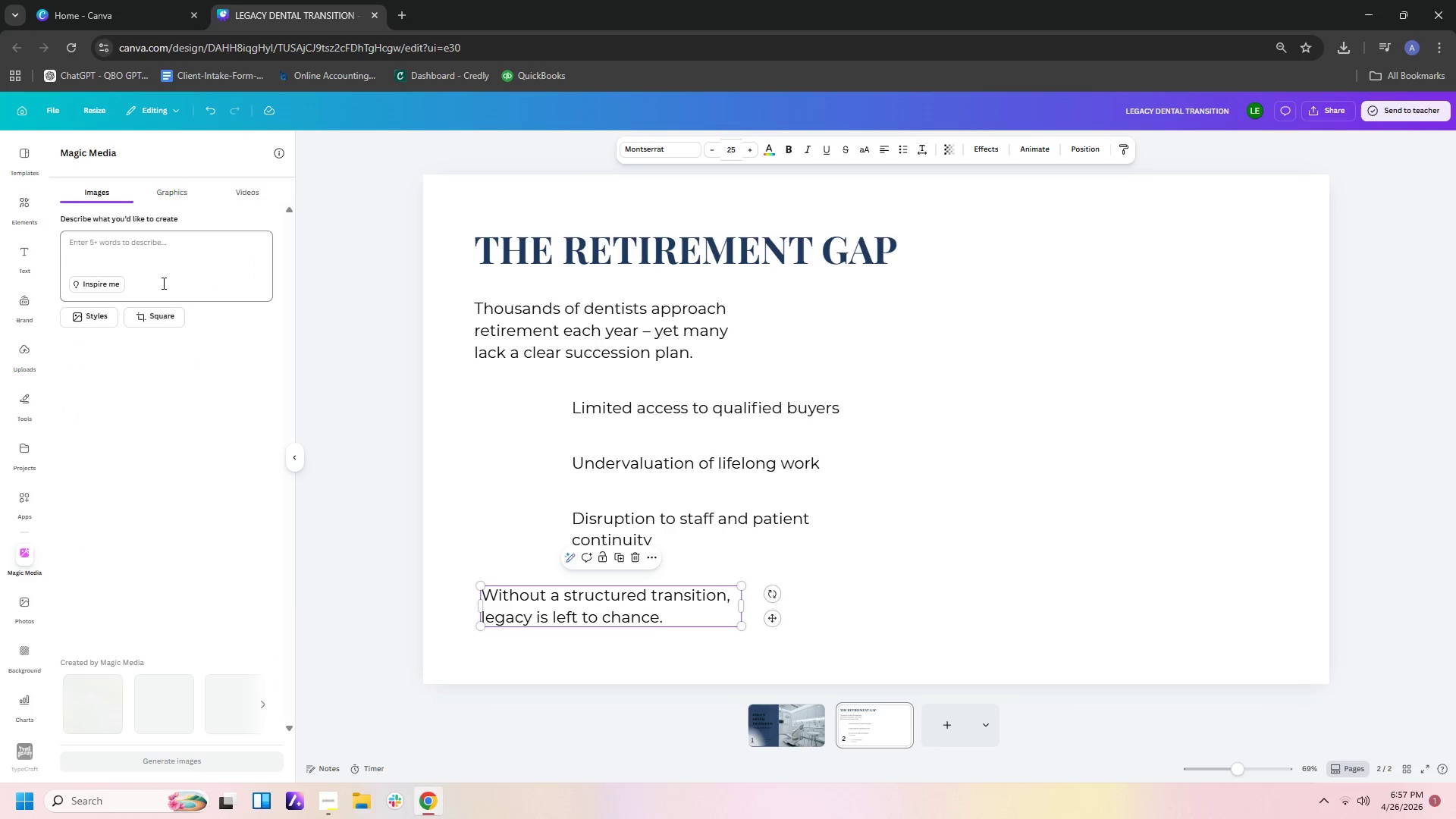 
left_click([162, 240])
 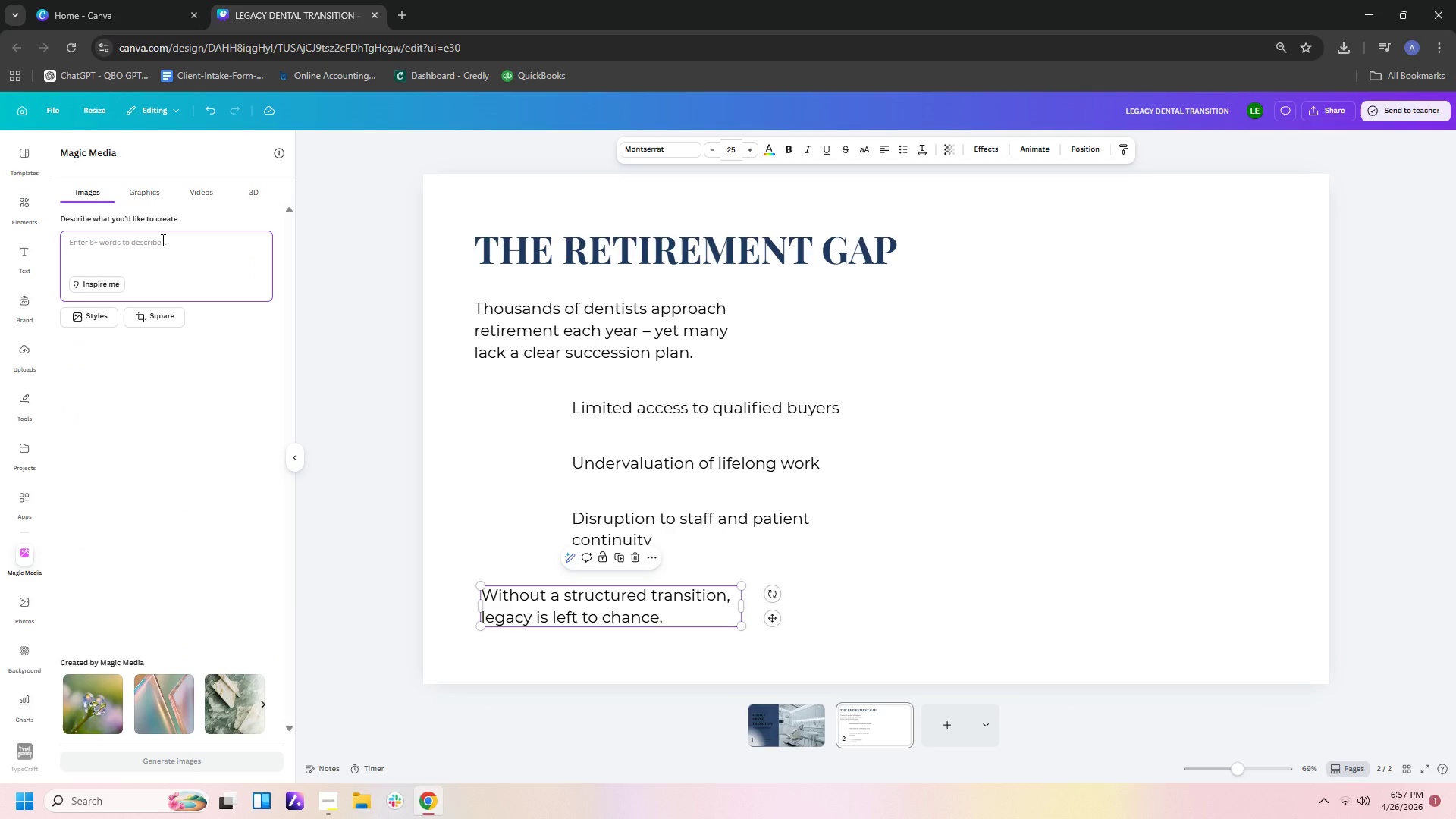 
type(emotional aging dentist)
 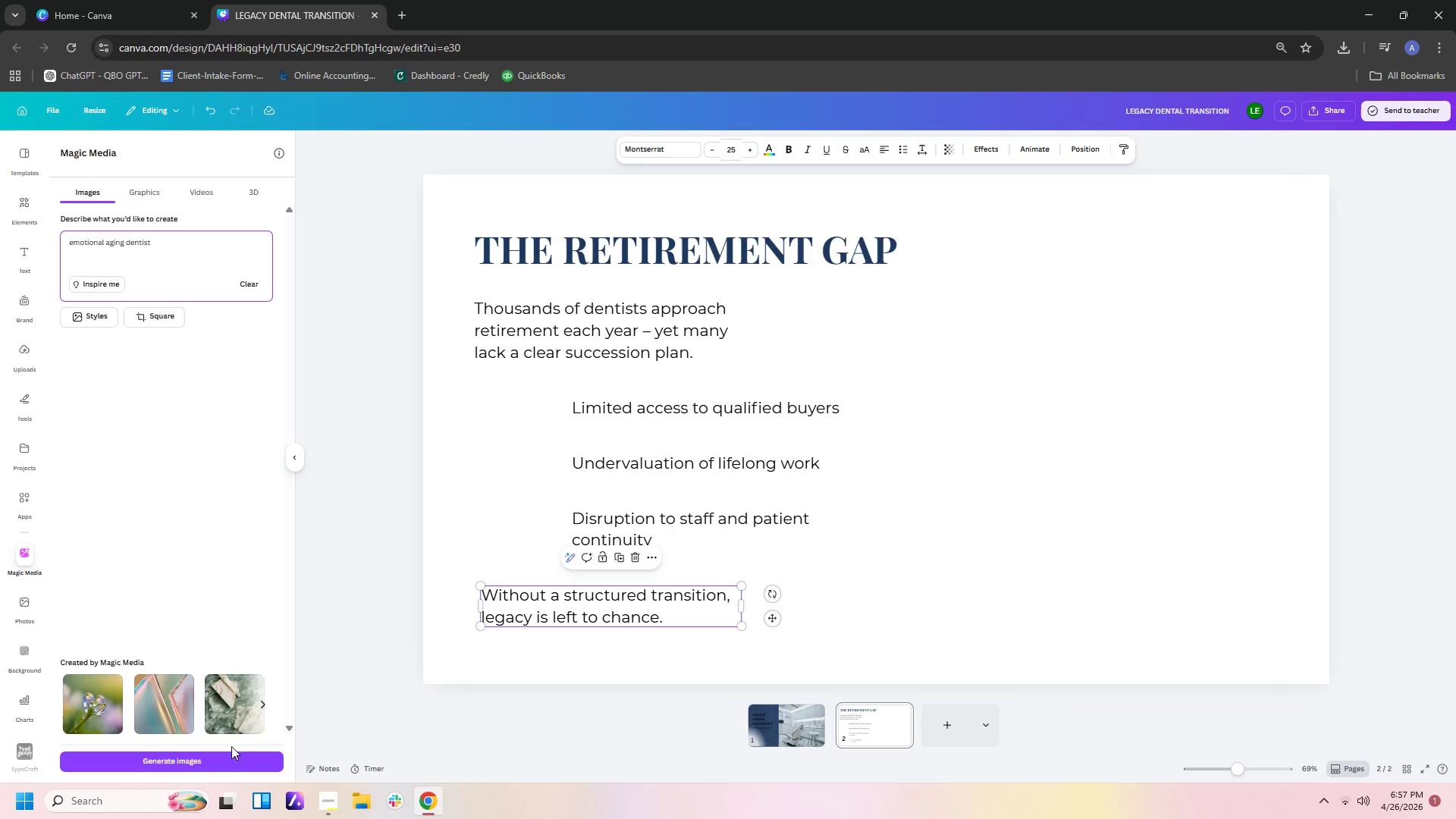 
left_click([209, 772])
 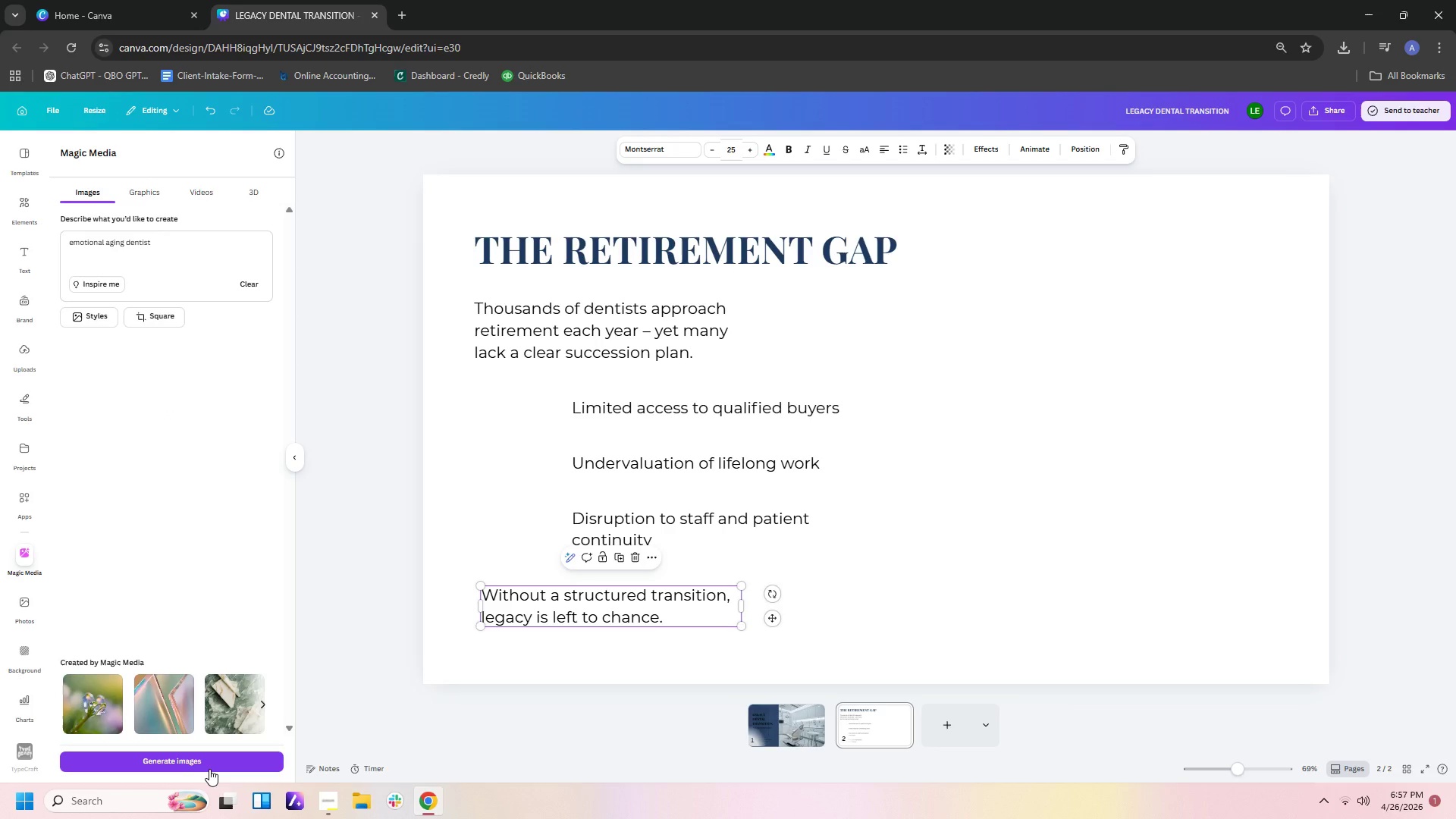 
left_click([209, 769])
 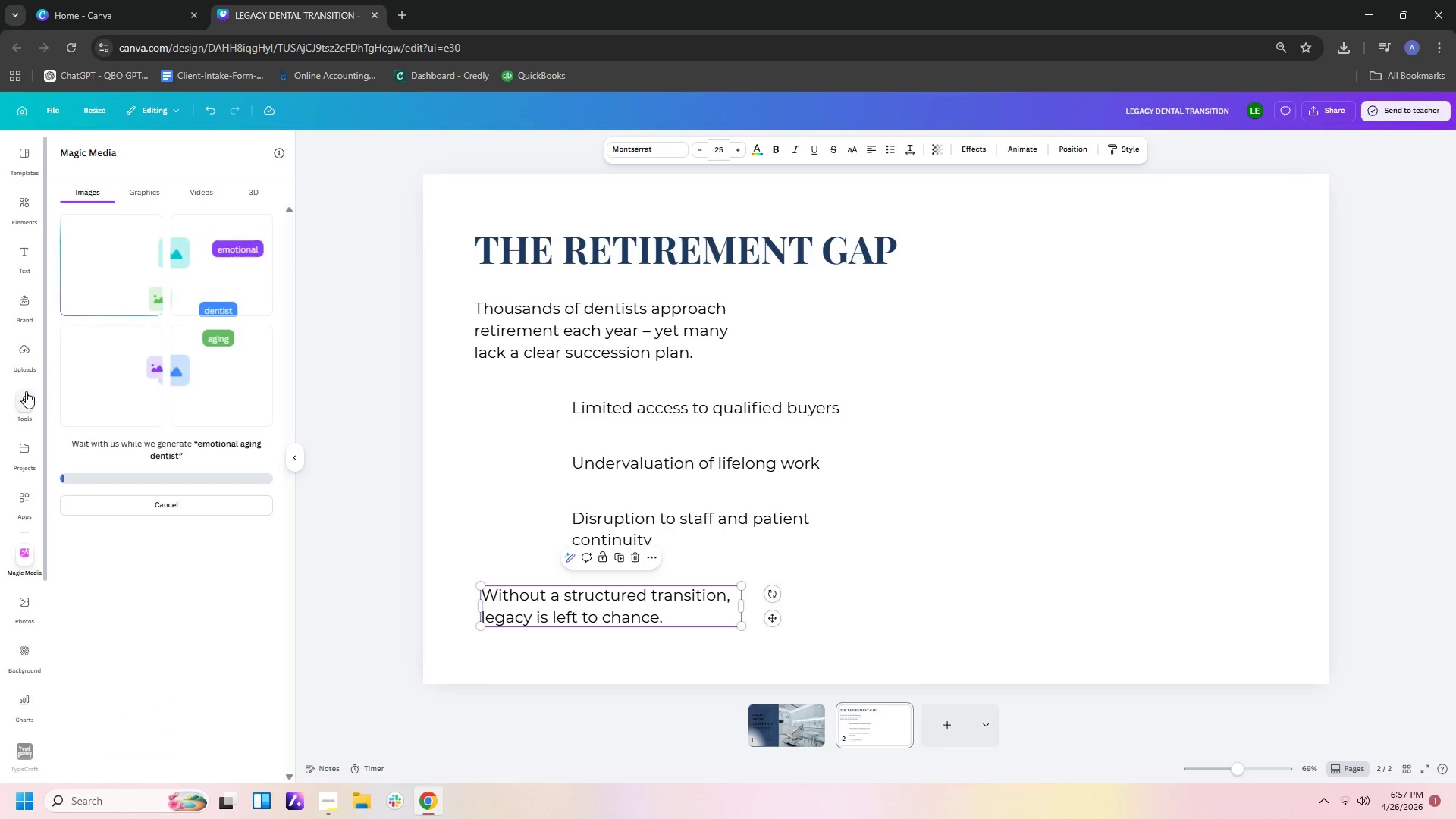 
left_click([14, 210])
 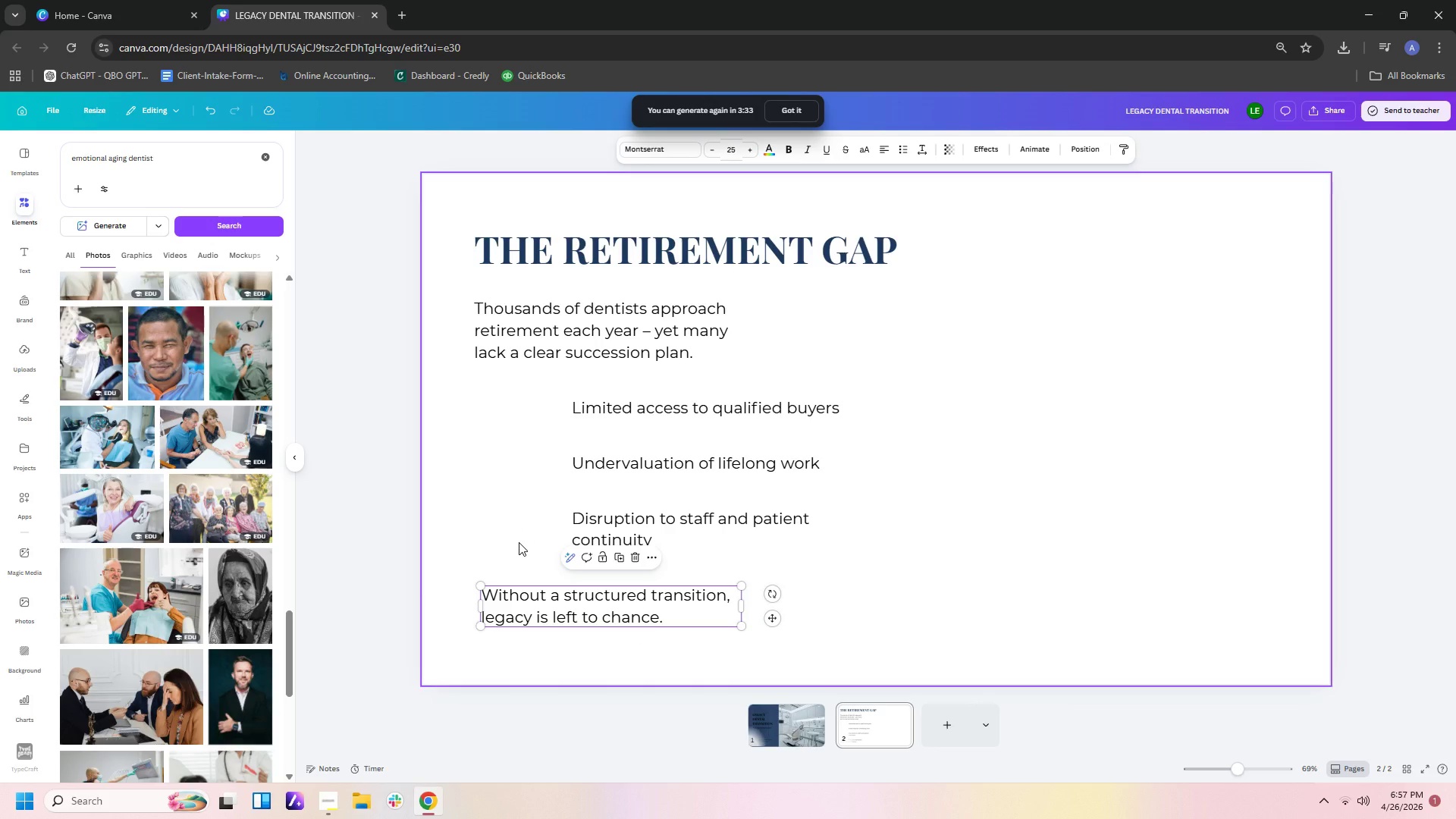 
wait(15.19)
 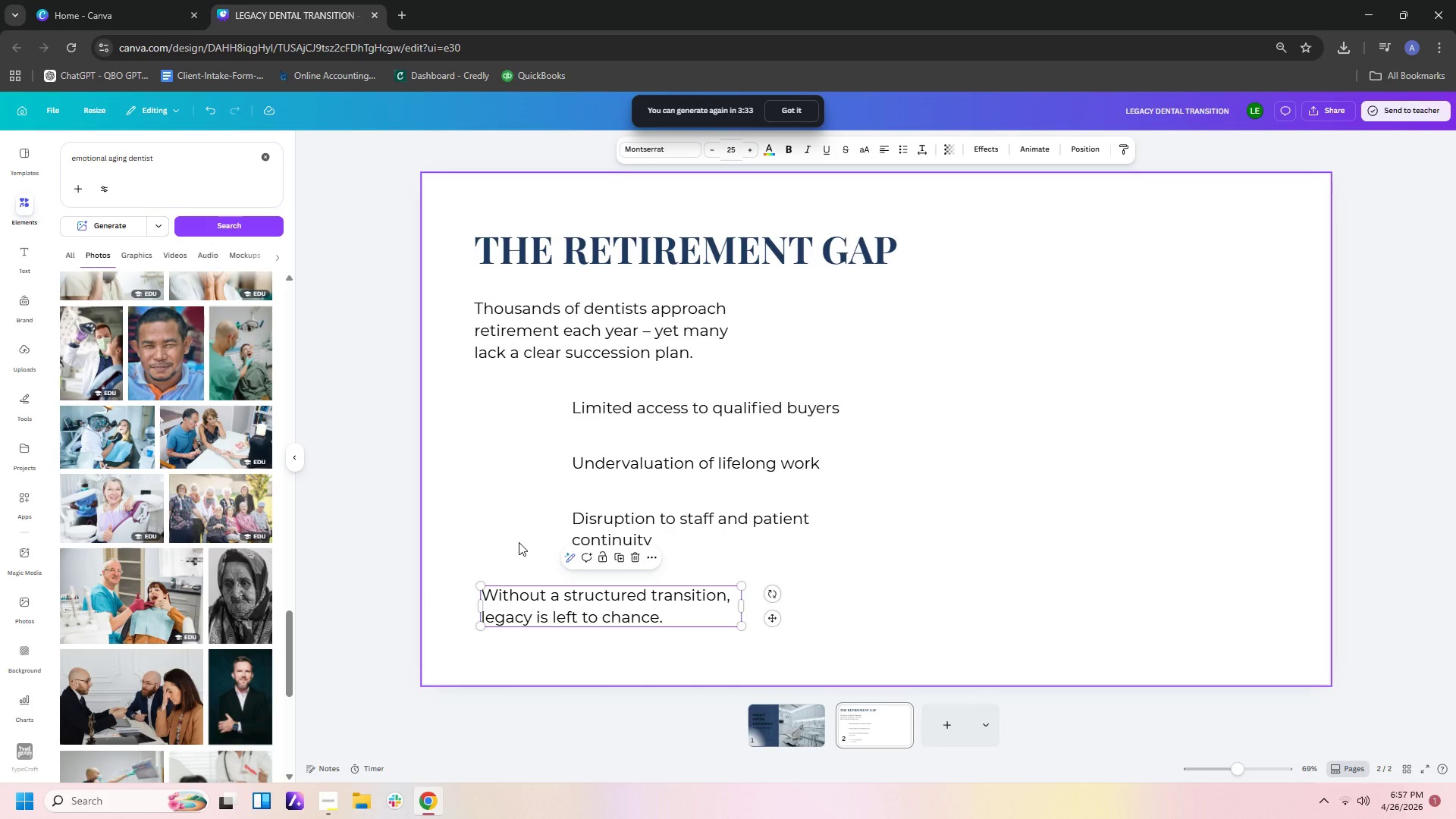 
scroll: coordinate [221, 628], scroll_direction: down, amount: 3.0
 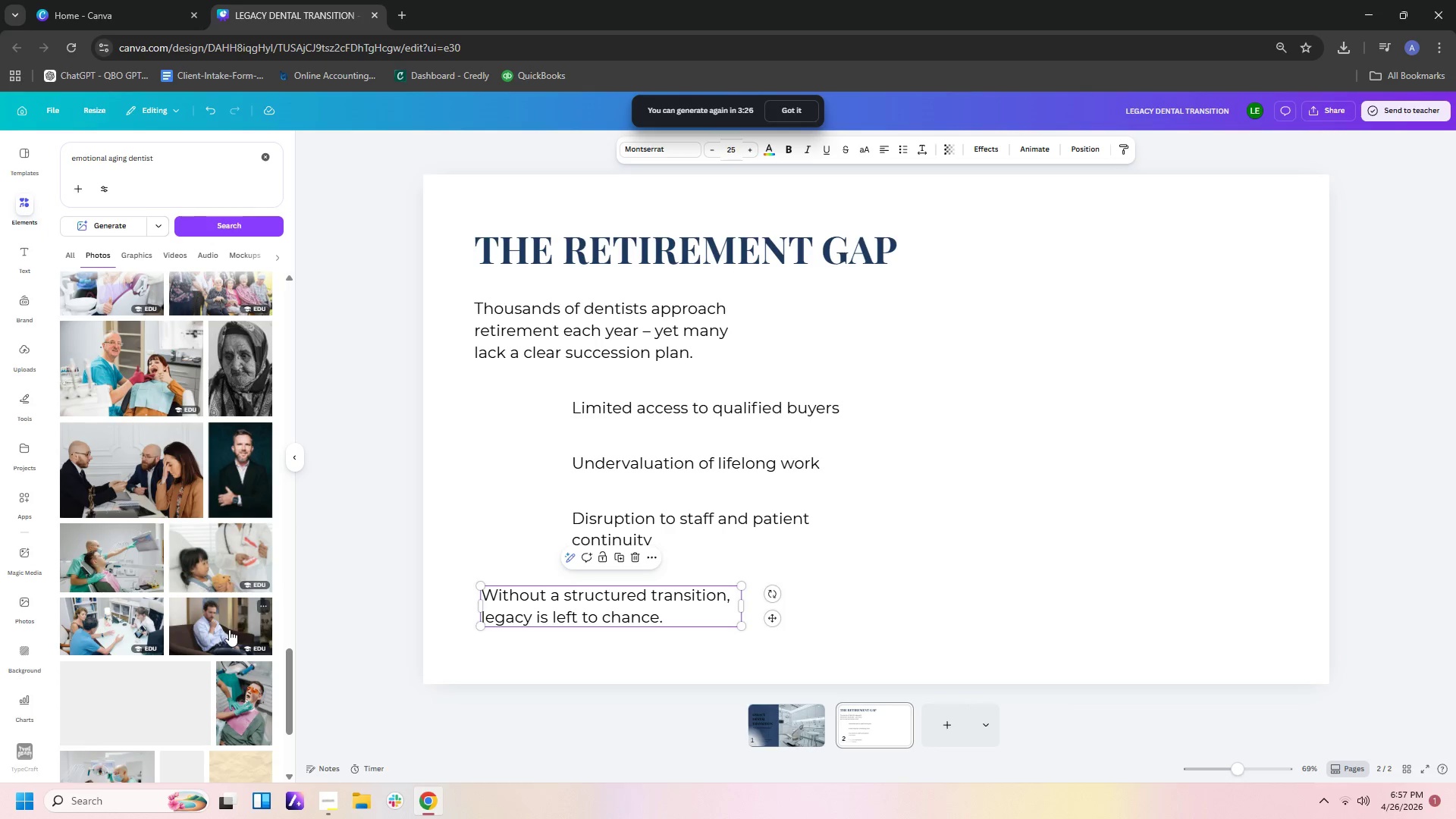 
left_click([230, 627])
 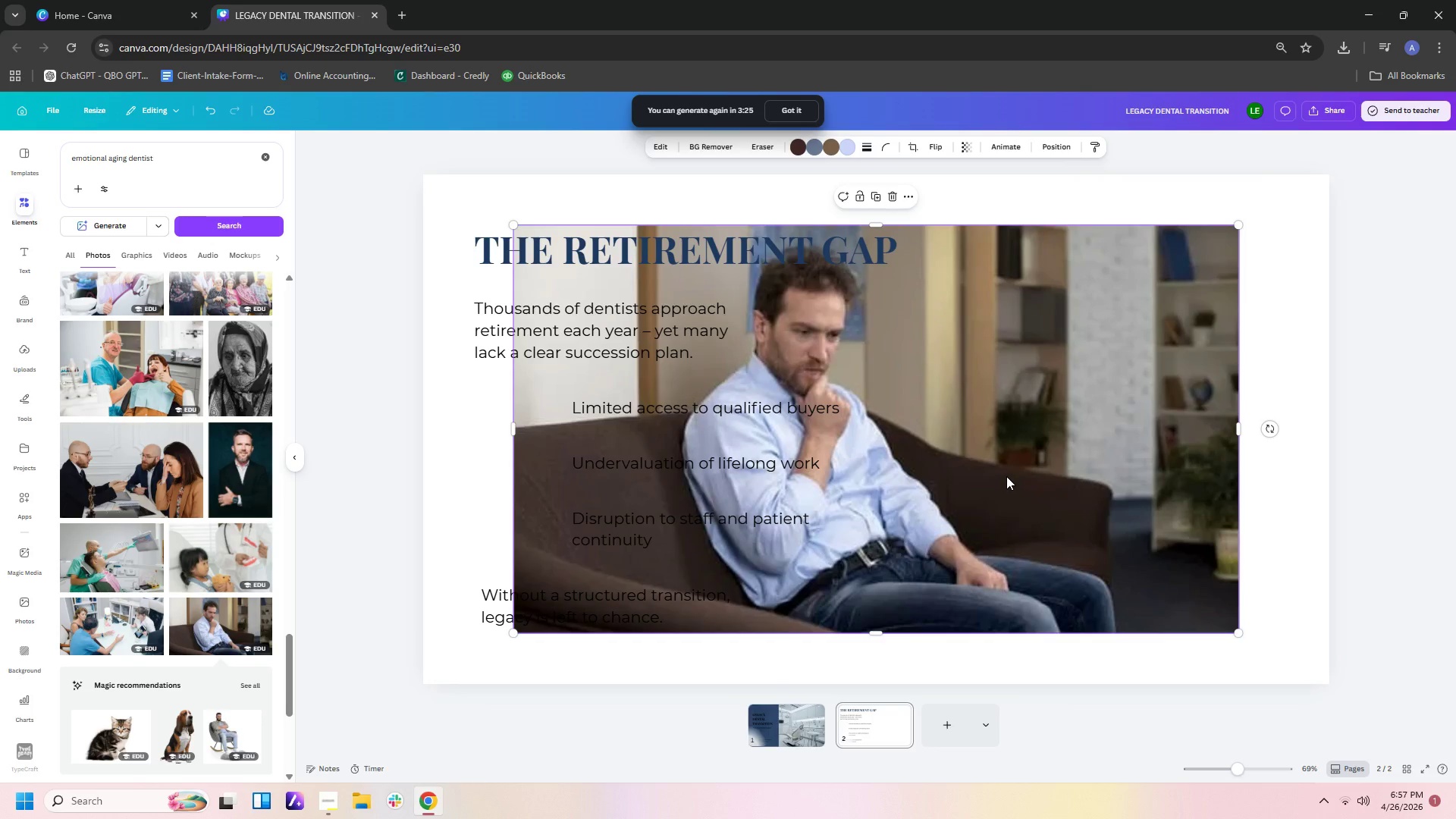 
left_click([1006, 476])
 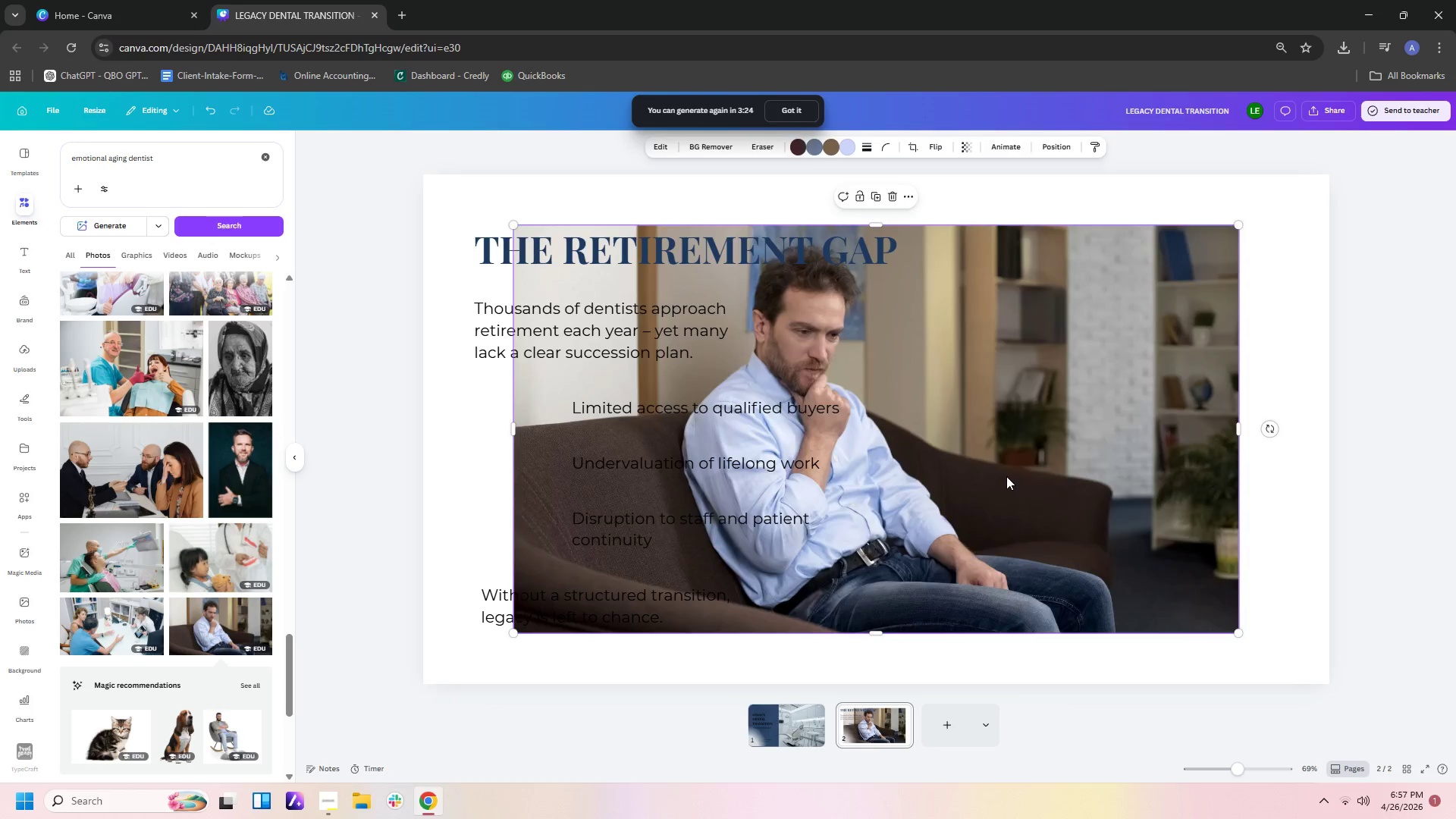 
key(Delete)
 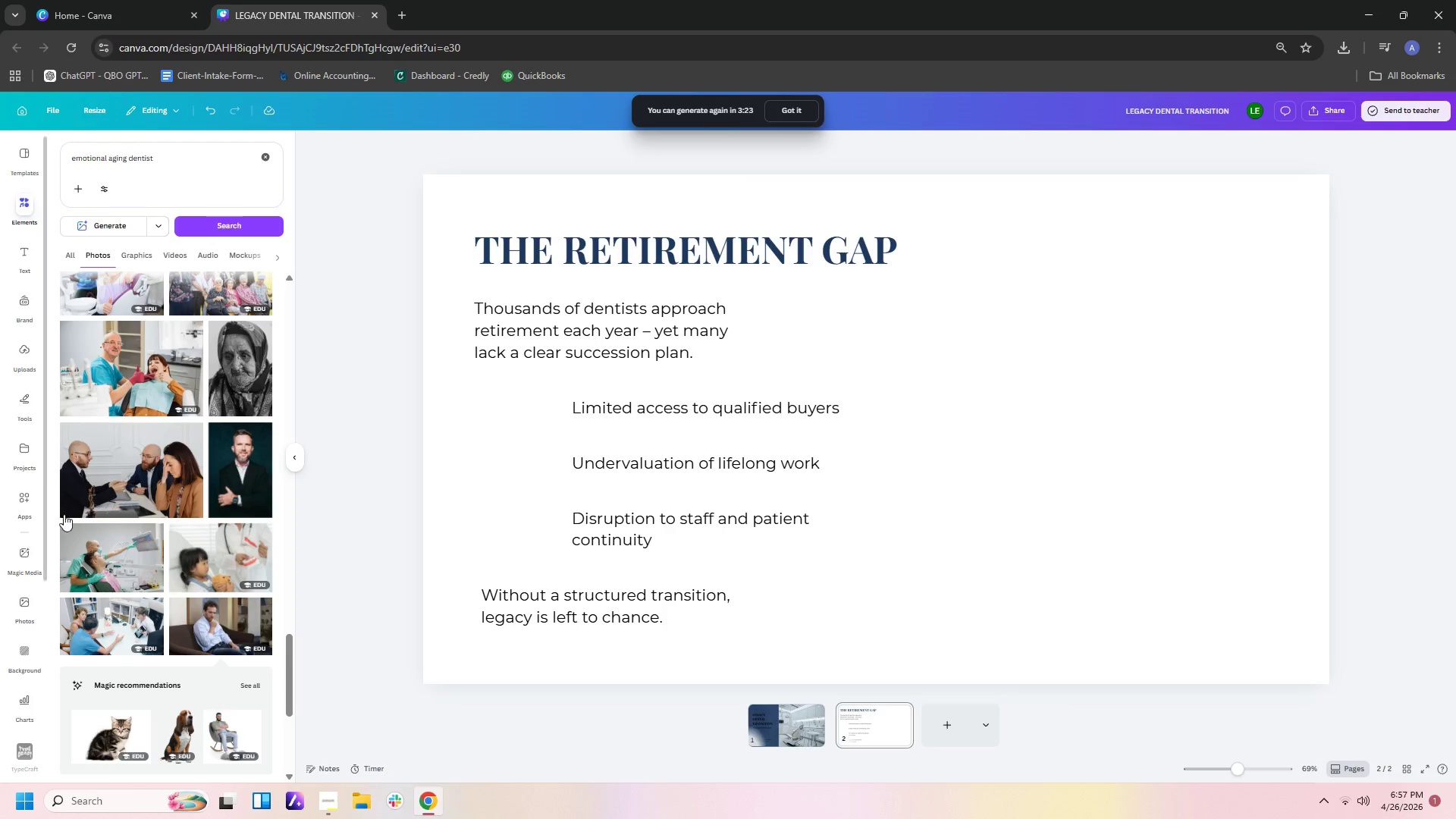 
scroll: coordinate [213, 557], scroll_direction: down, amount: 12.0
 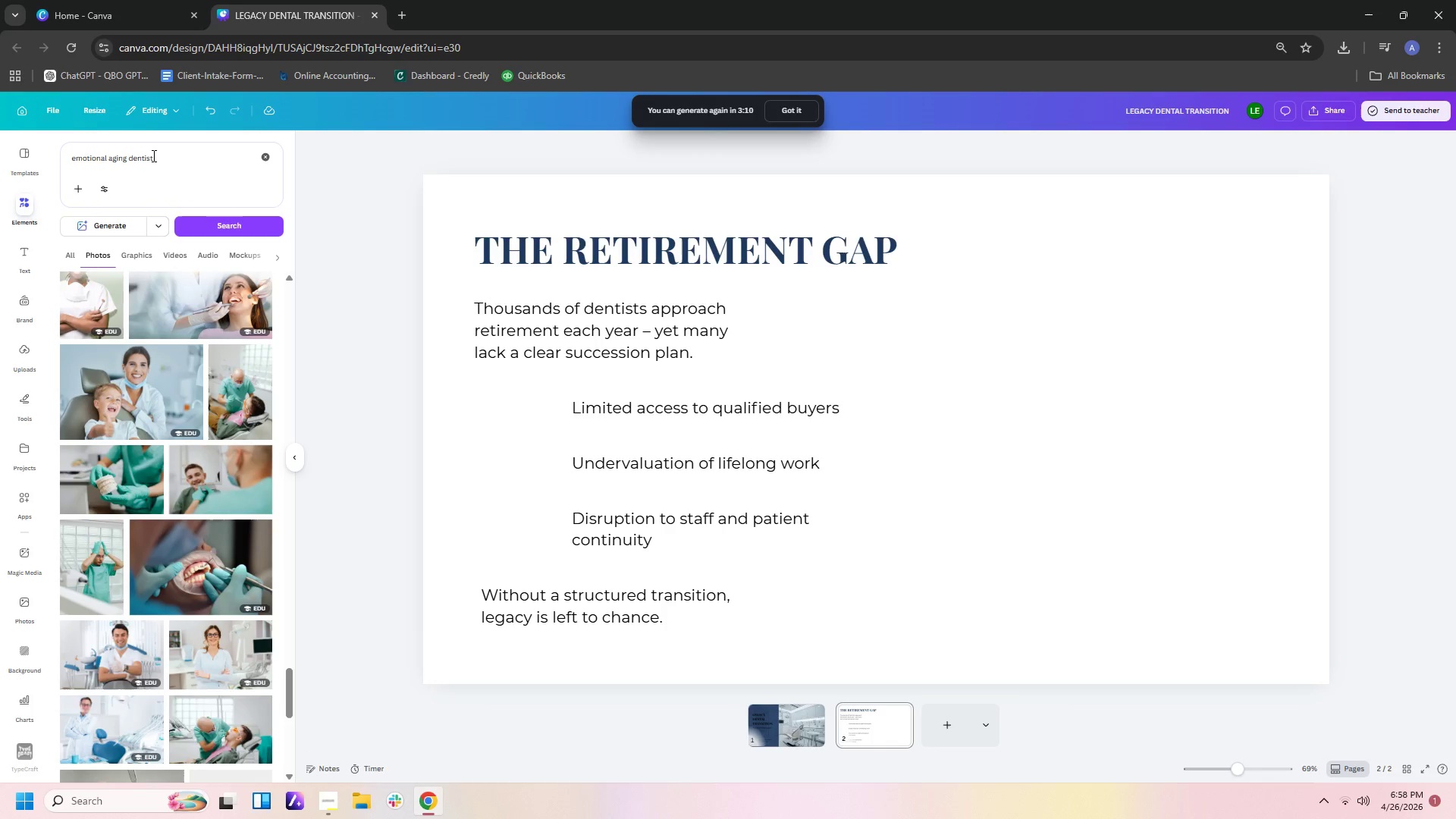 
left_click_drag(start_coordinate=[164, 158], to_coordinate=[0, 105])
 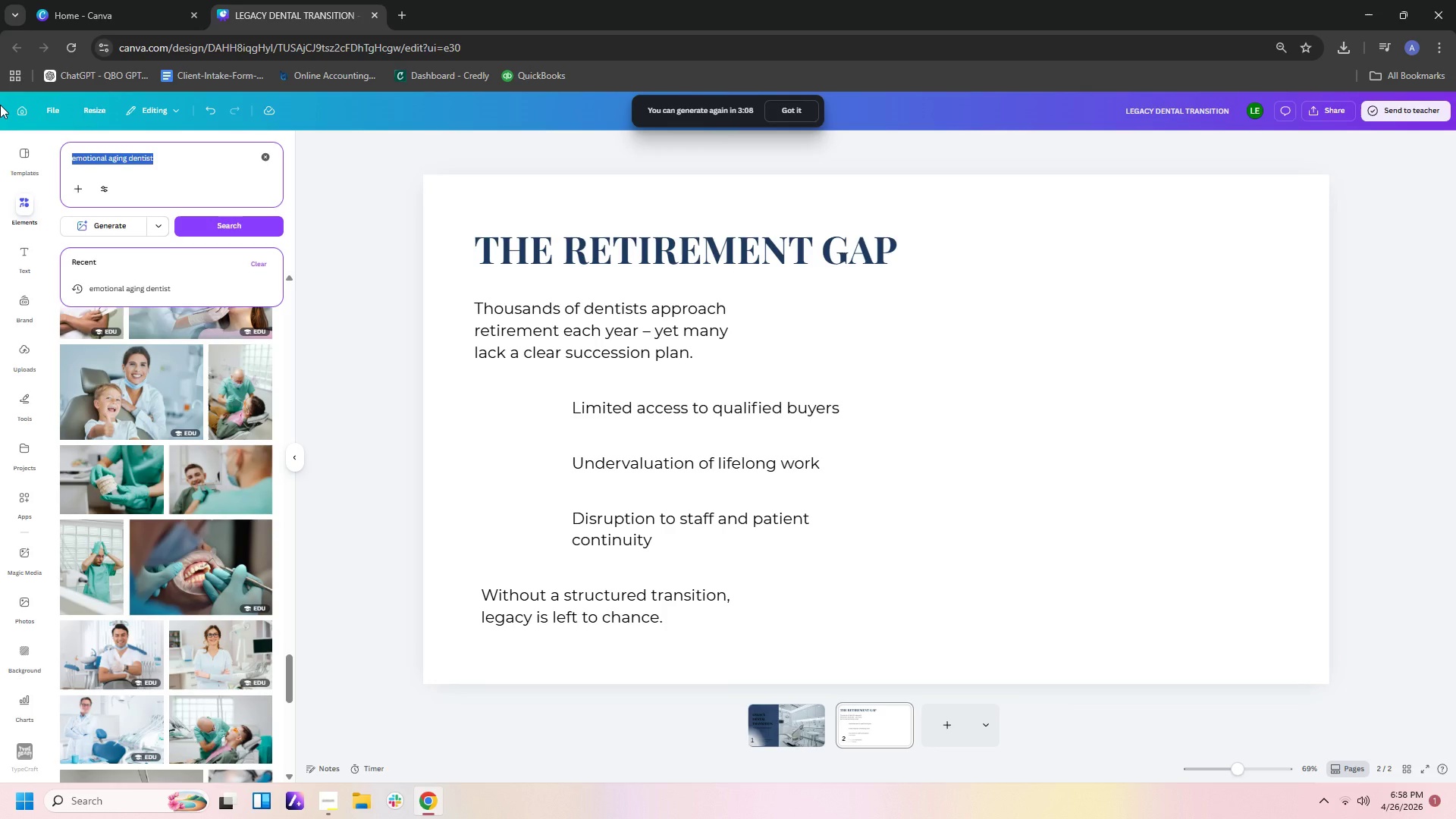 
type(Limited access to qualified buyers)
 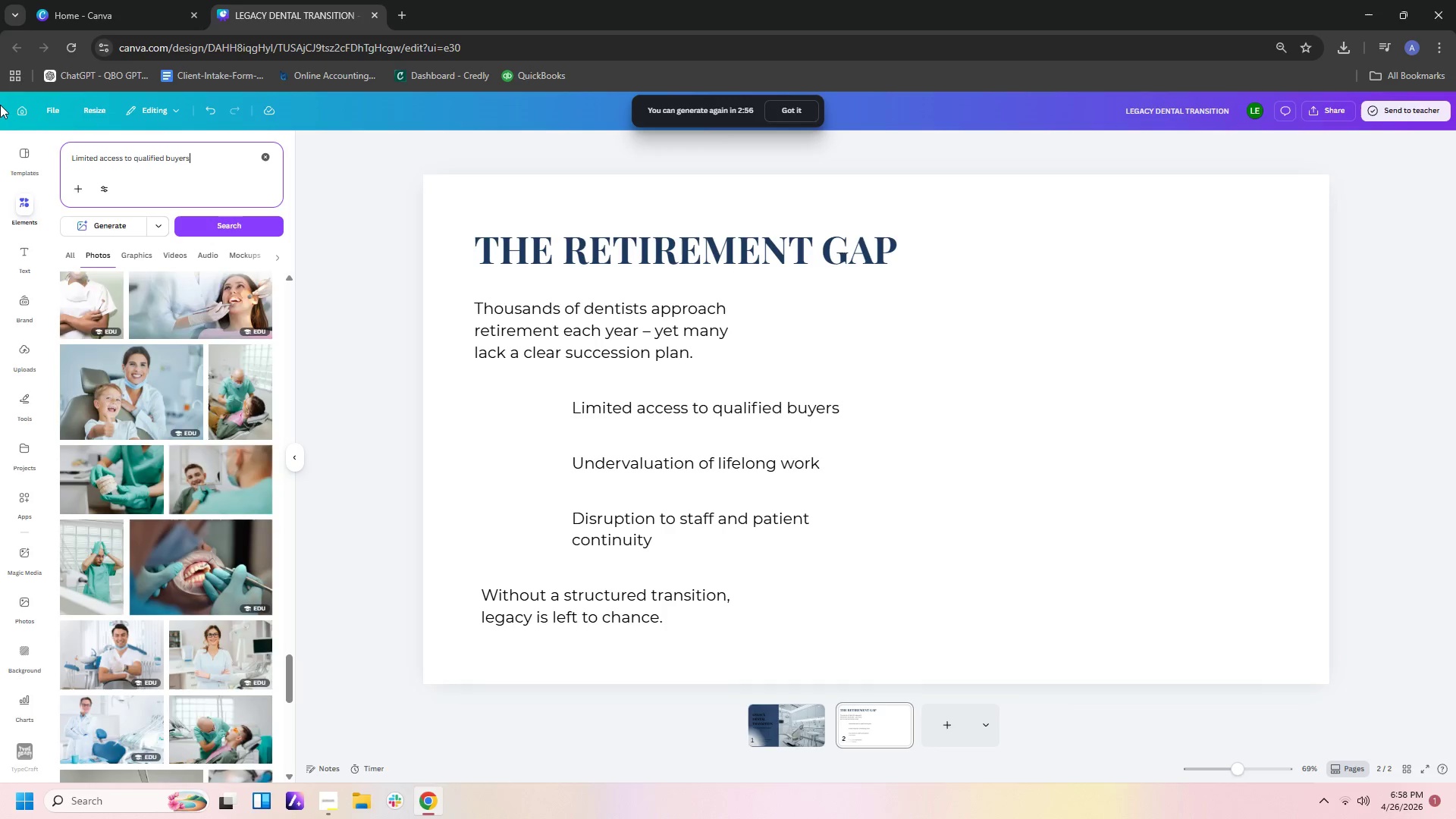 
key(Enter)
 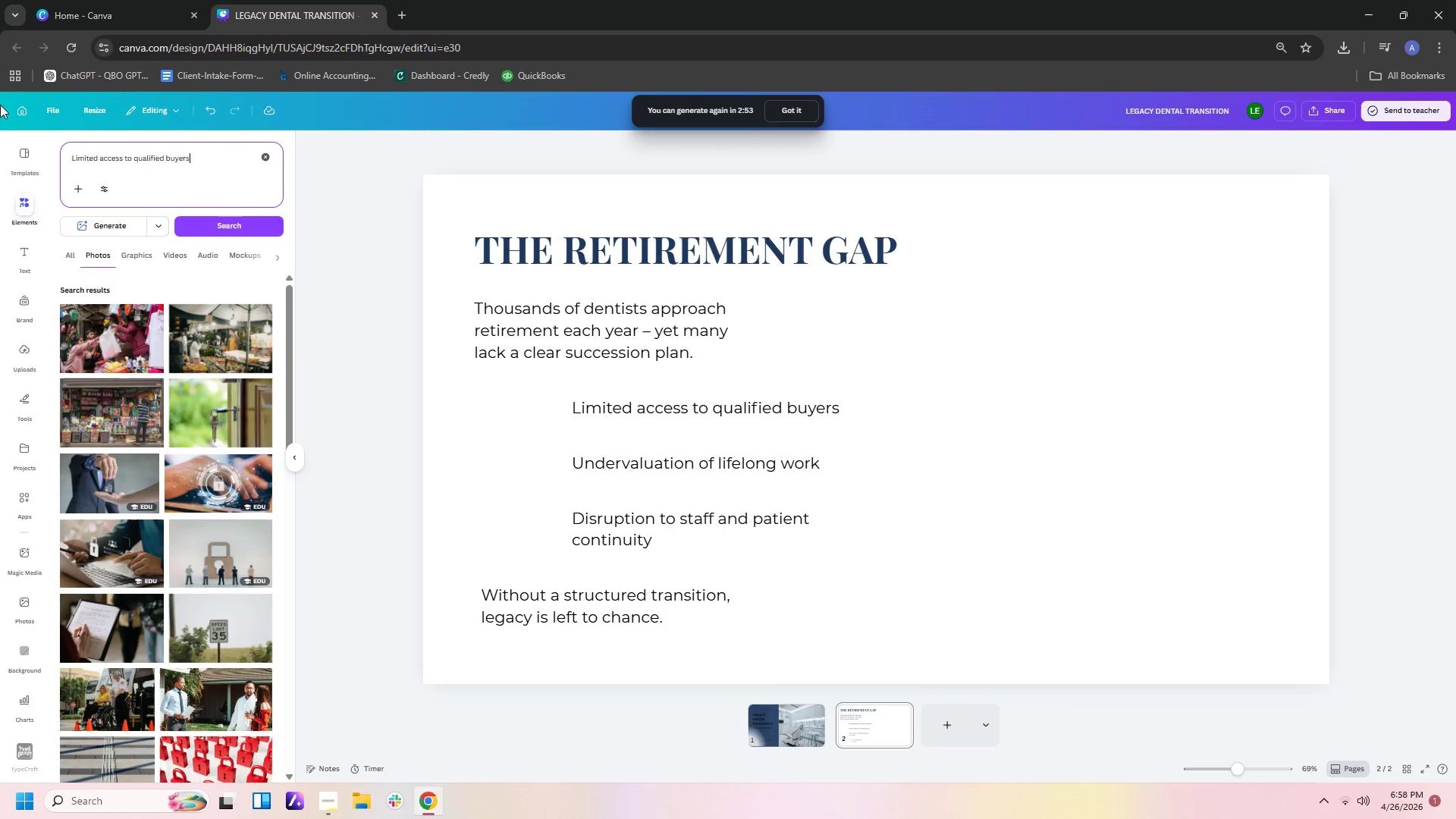 
left_click_drag(start_coordinate=[196, 162], to_coordinate=[0, 141])
 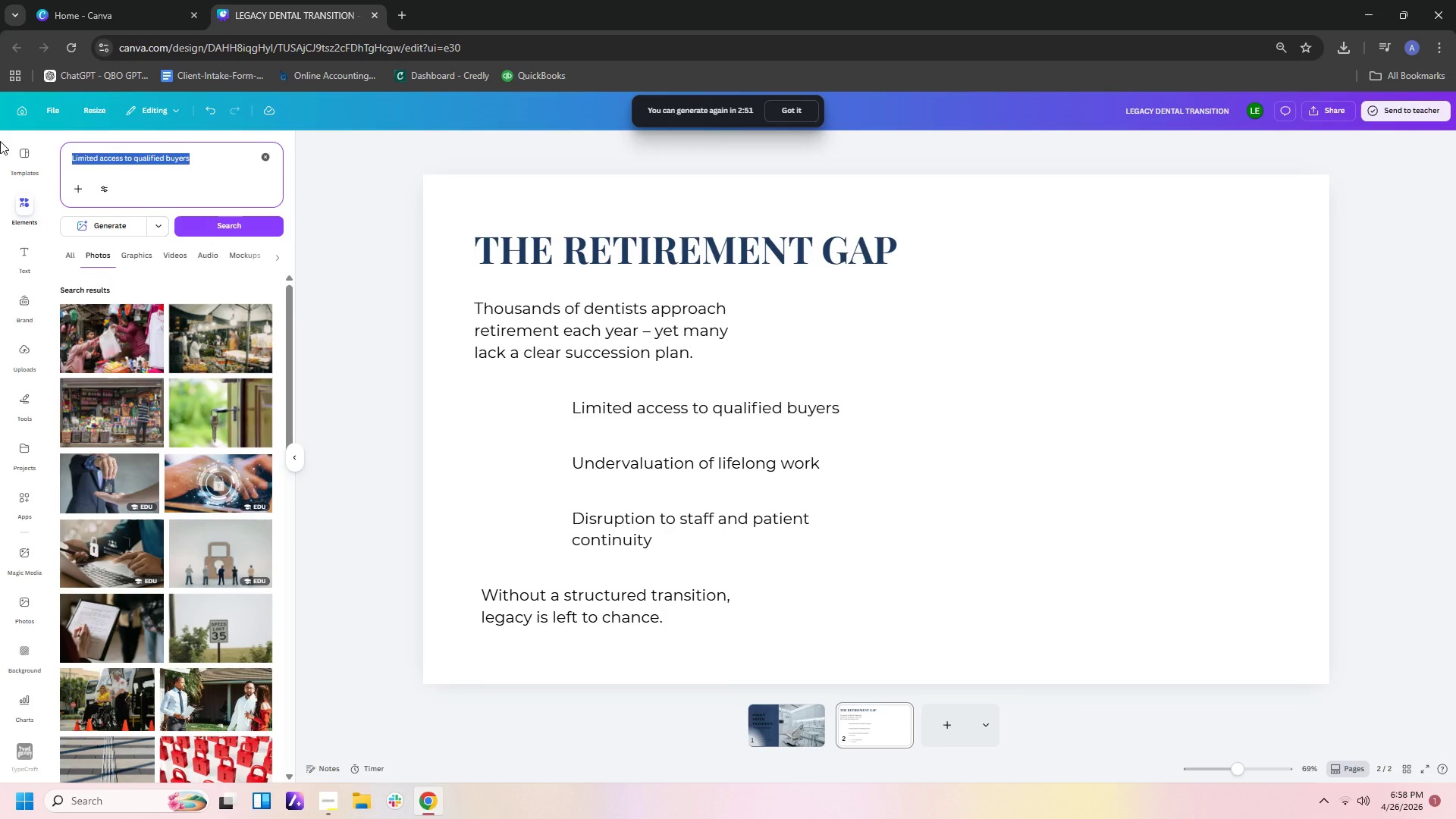 
type(person icon)
 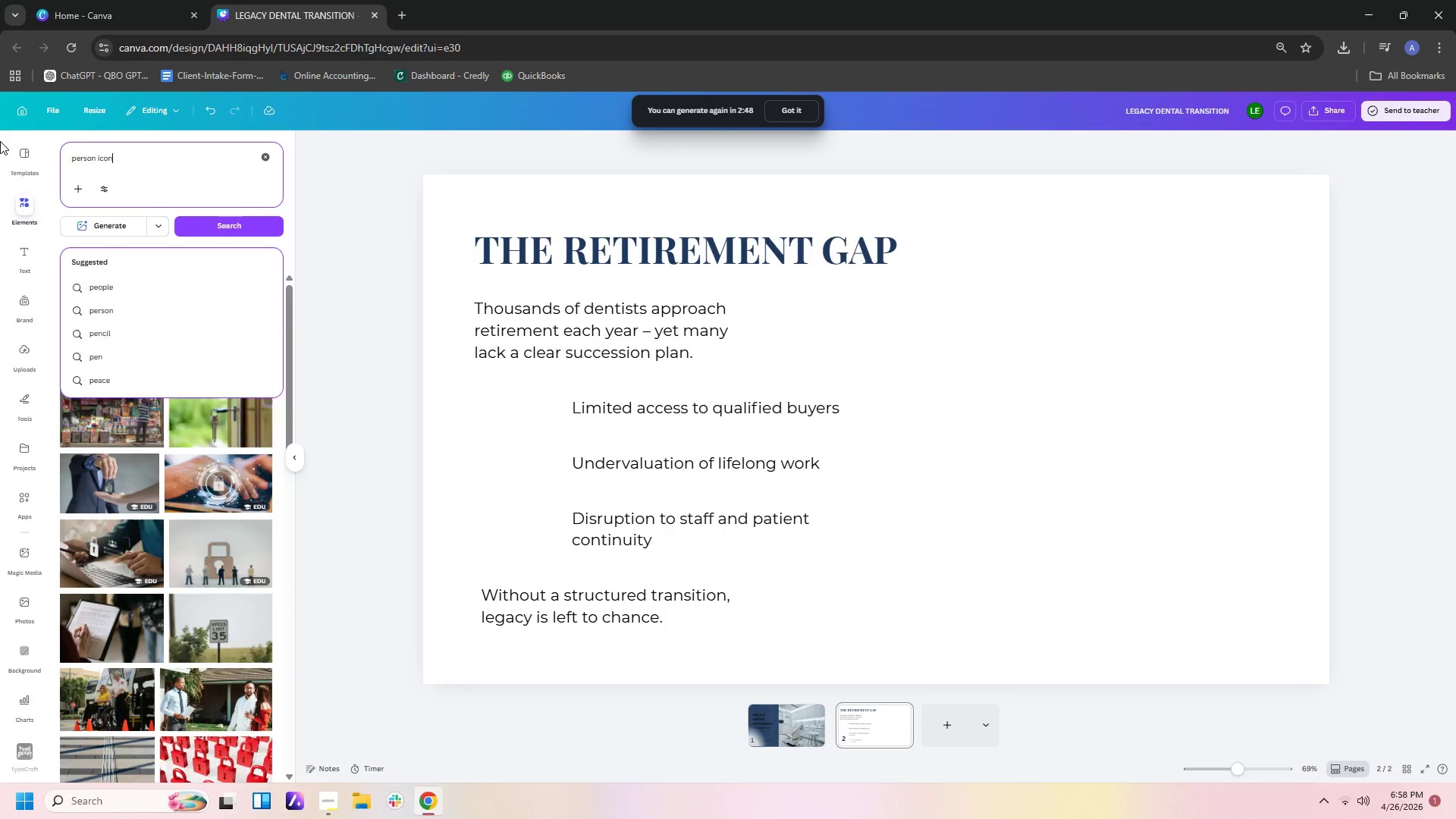 
key(Enter)
 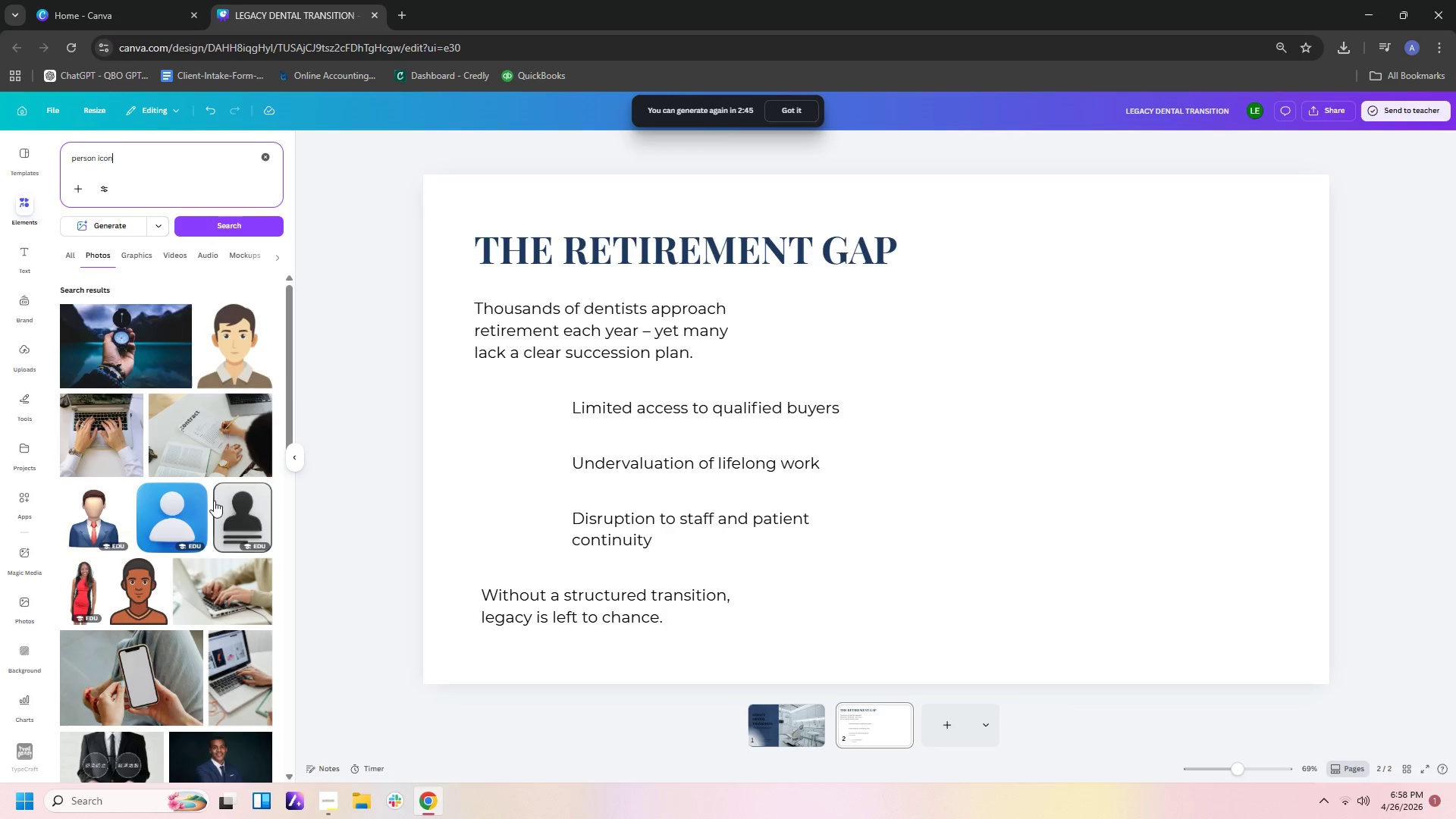 
left_click([152, 261])
 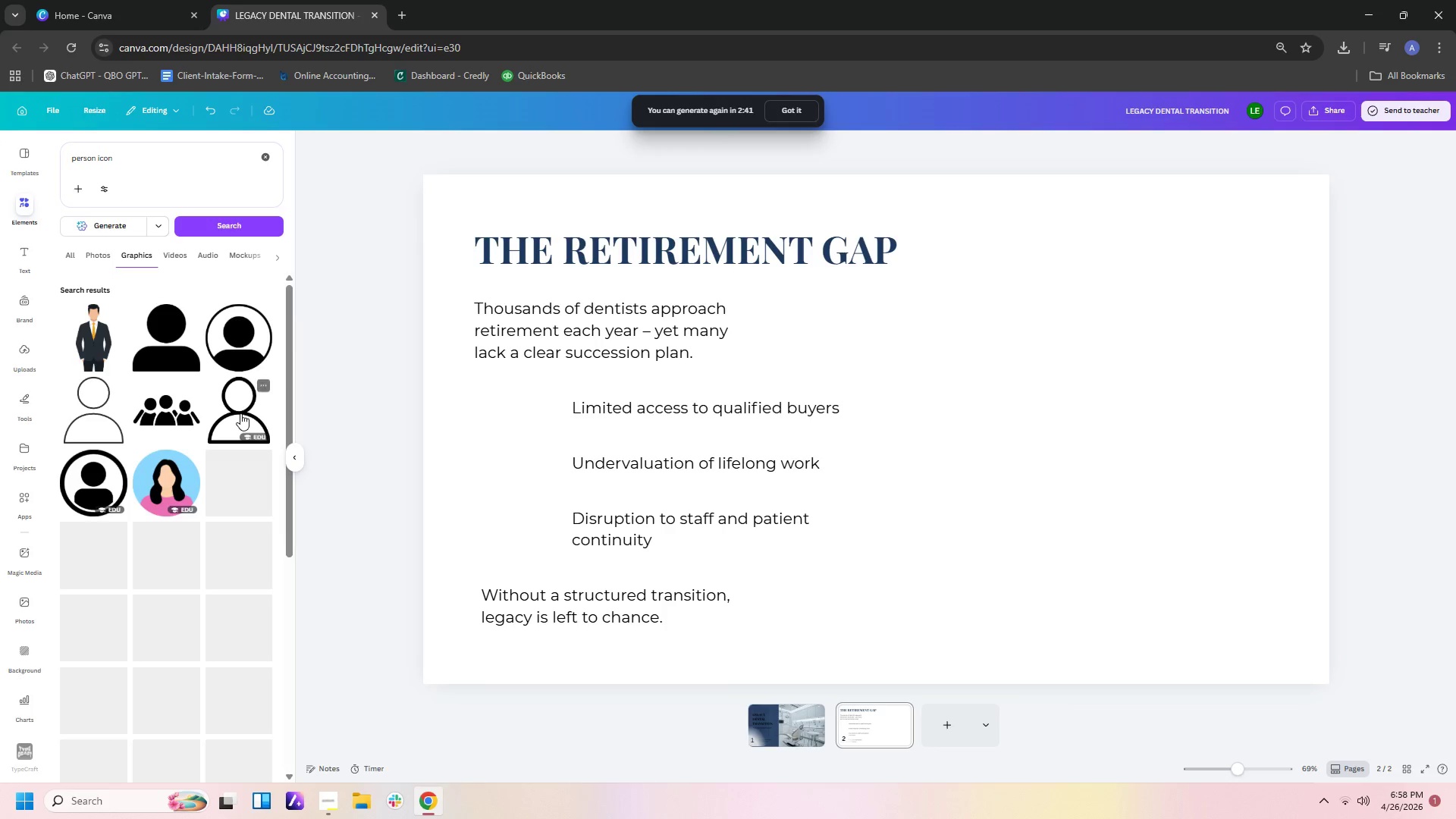 
mouse_move([193, 358])
 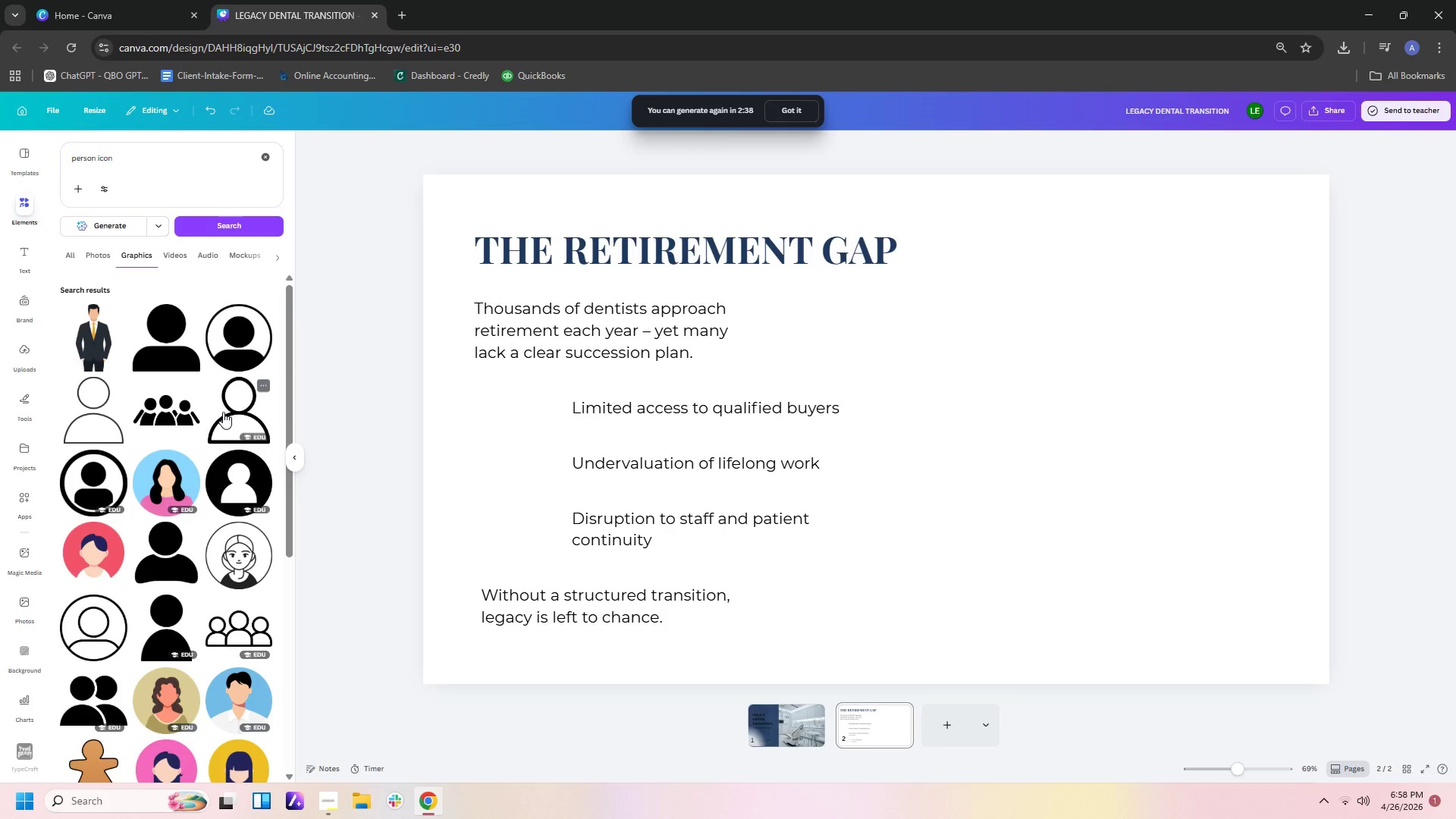 
left_click([223, 412])
 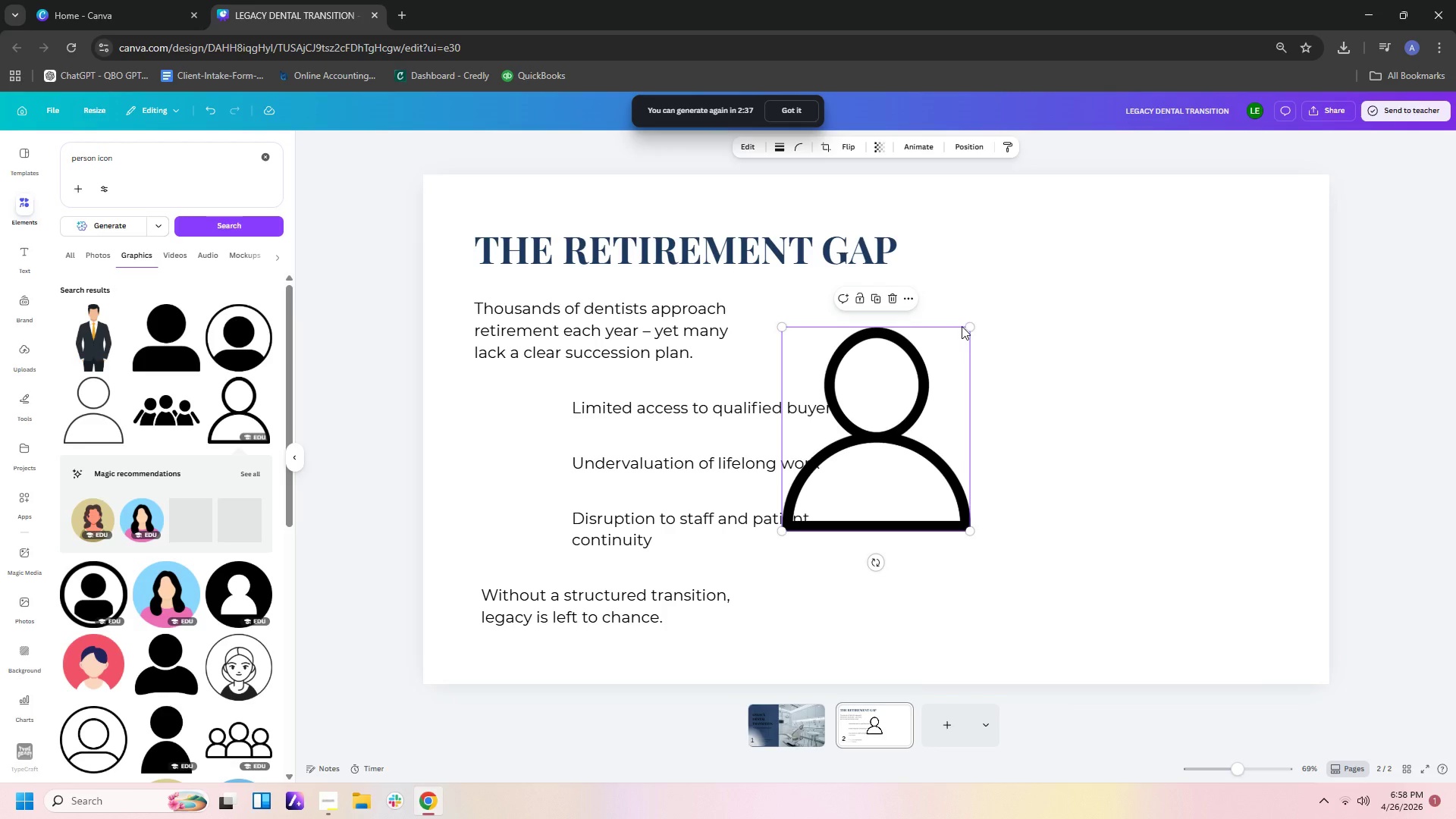 
left_click_drag(start_coordinate=[971, 325], to_coordinate=[828, 519])
 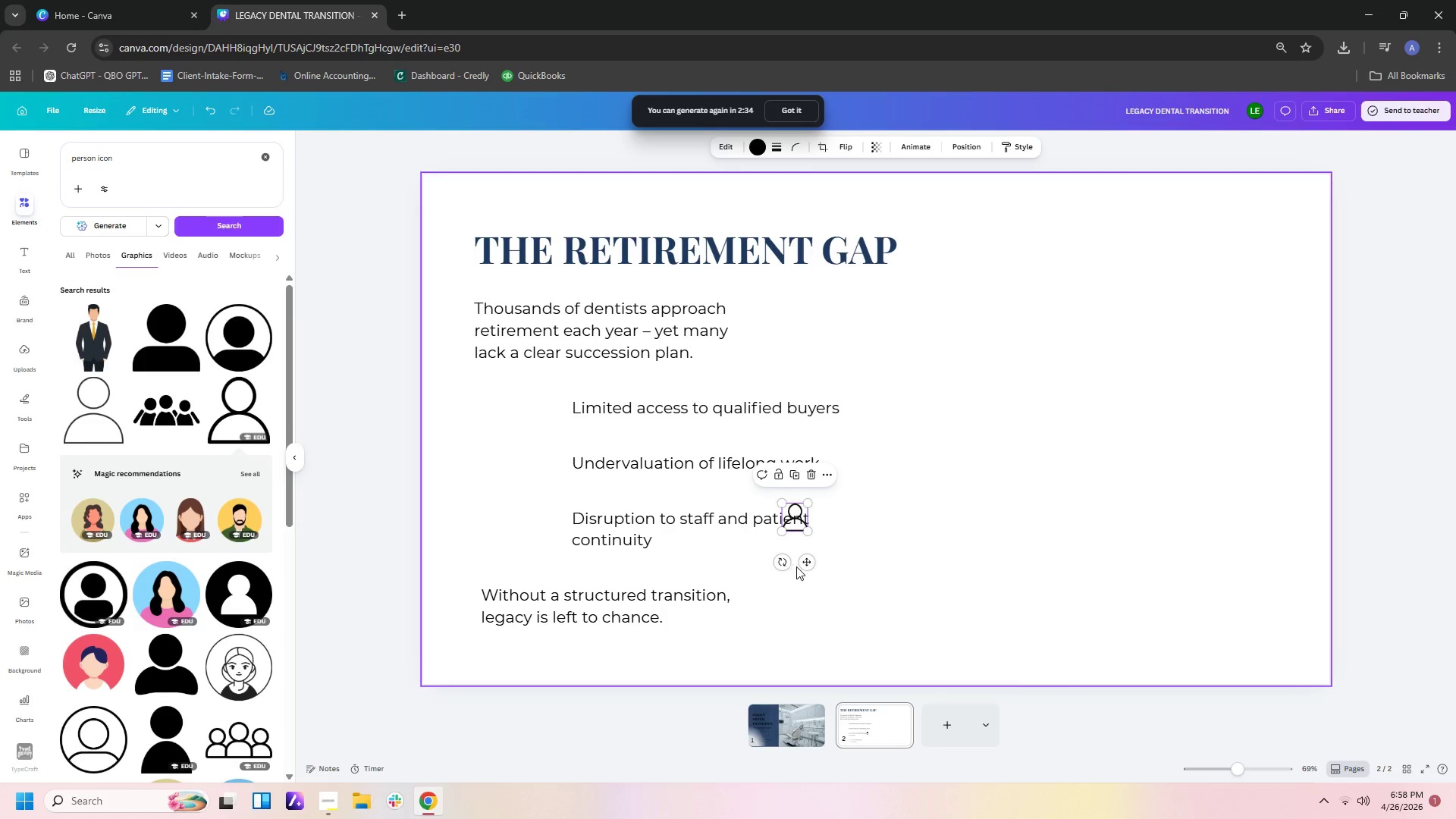 
left_click_drag(start_coordinate=[802, 565], to_coordinate=[546, 455])
 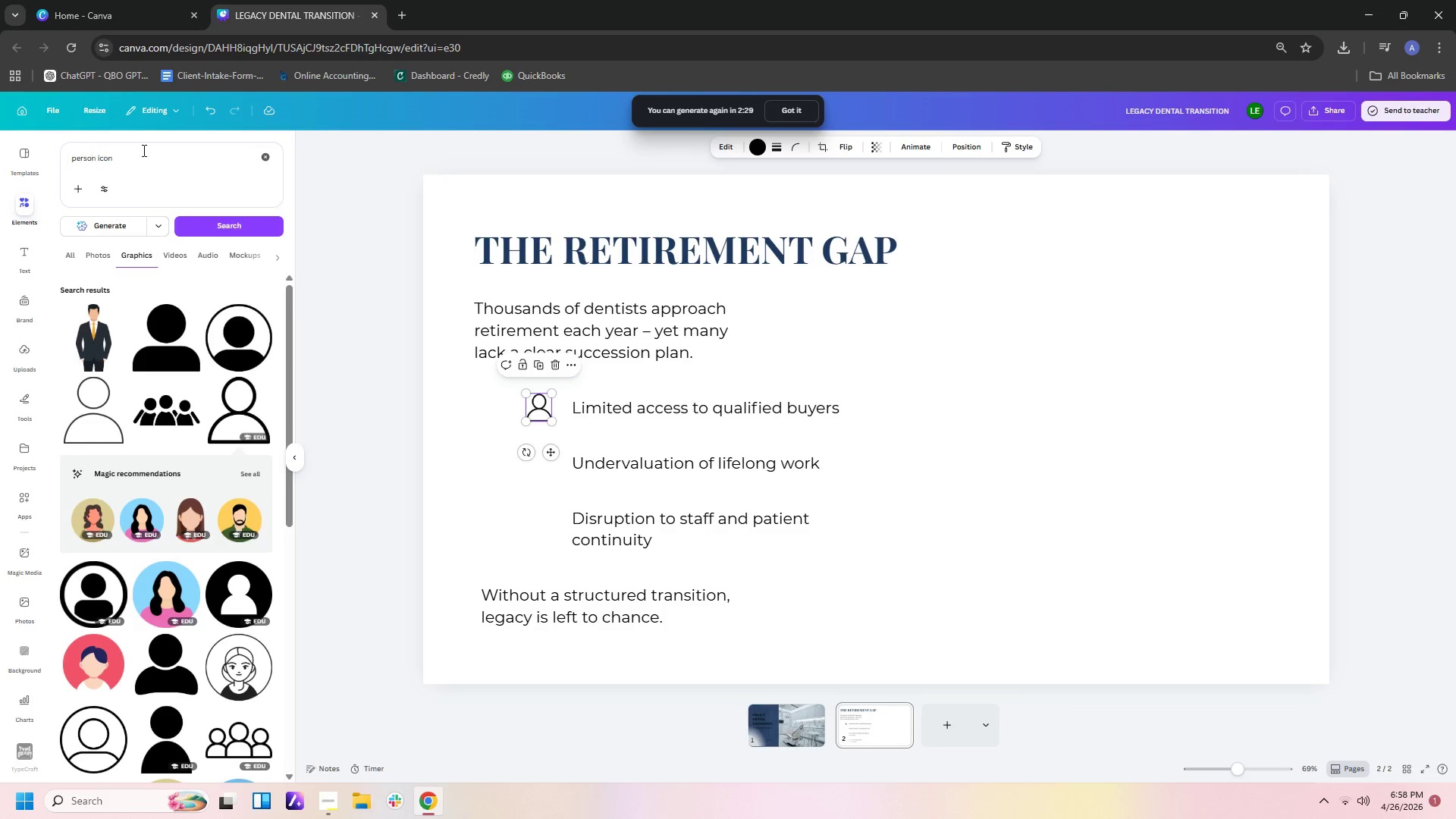 
left_click_drag(start_coordinate=[139, 158], to_coordinate=[0, 95])
 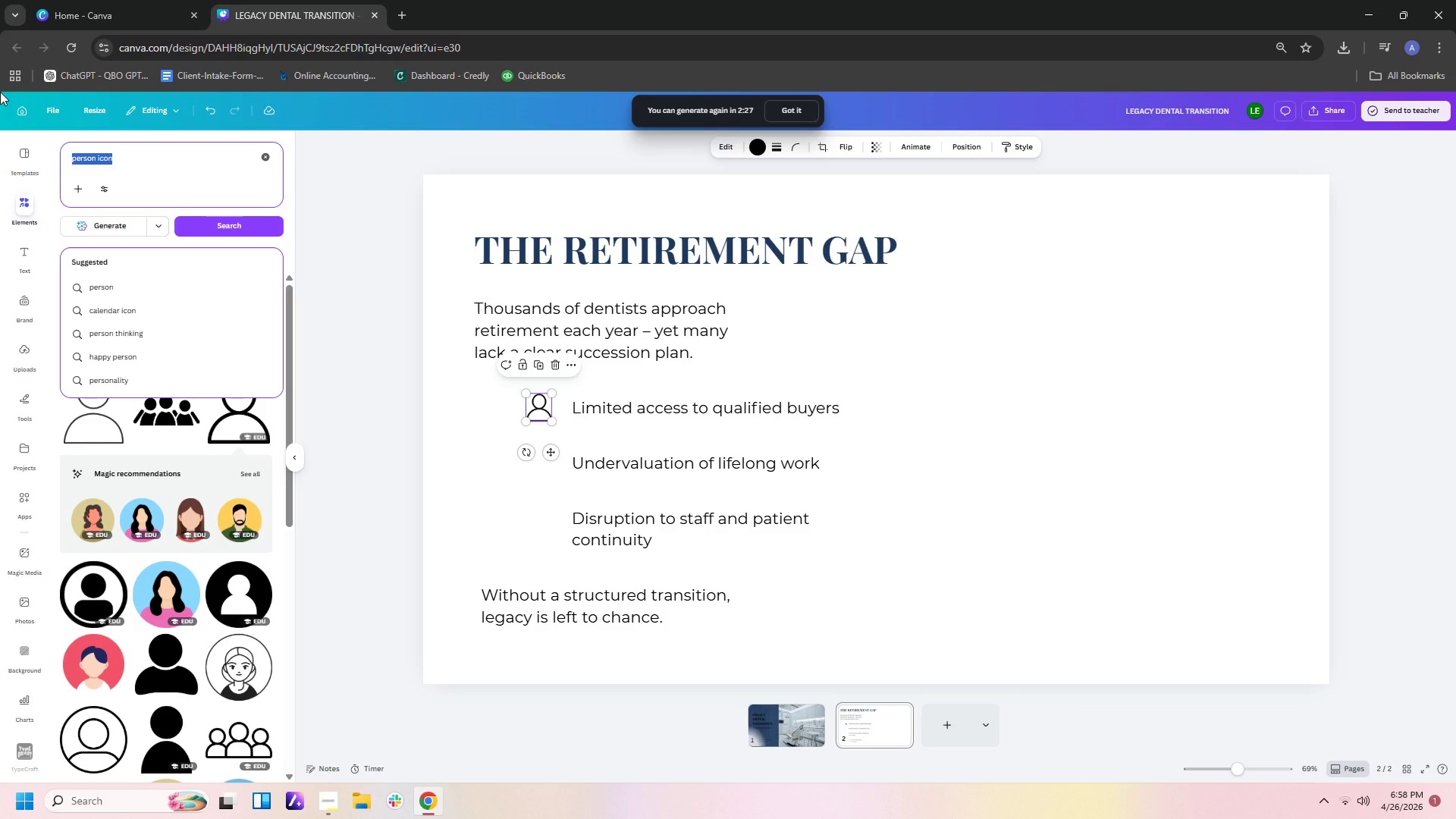 
type(down a)
key(Backspace)
key(Backspace)
key(Backspace)
key(Backspace)
key(Backspace)
key(Backspace)
key(Backspace)
type(decrase arrow)
 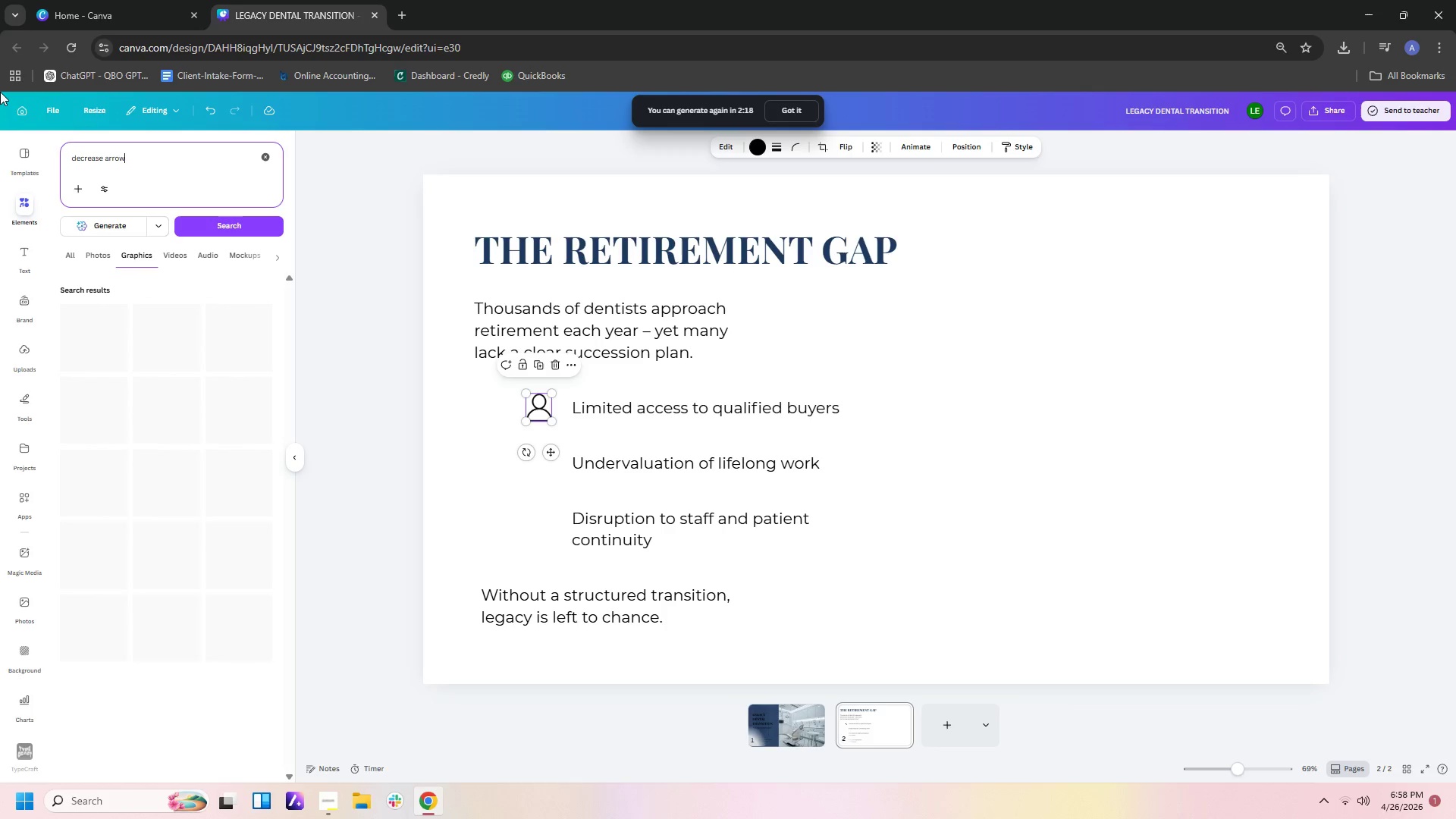 
key(Enter)
 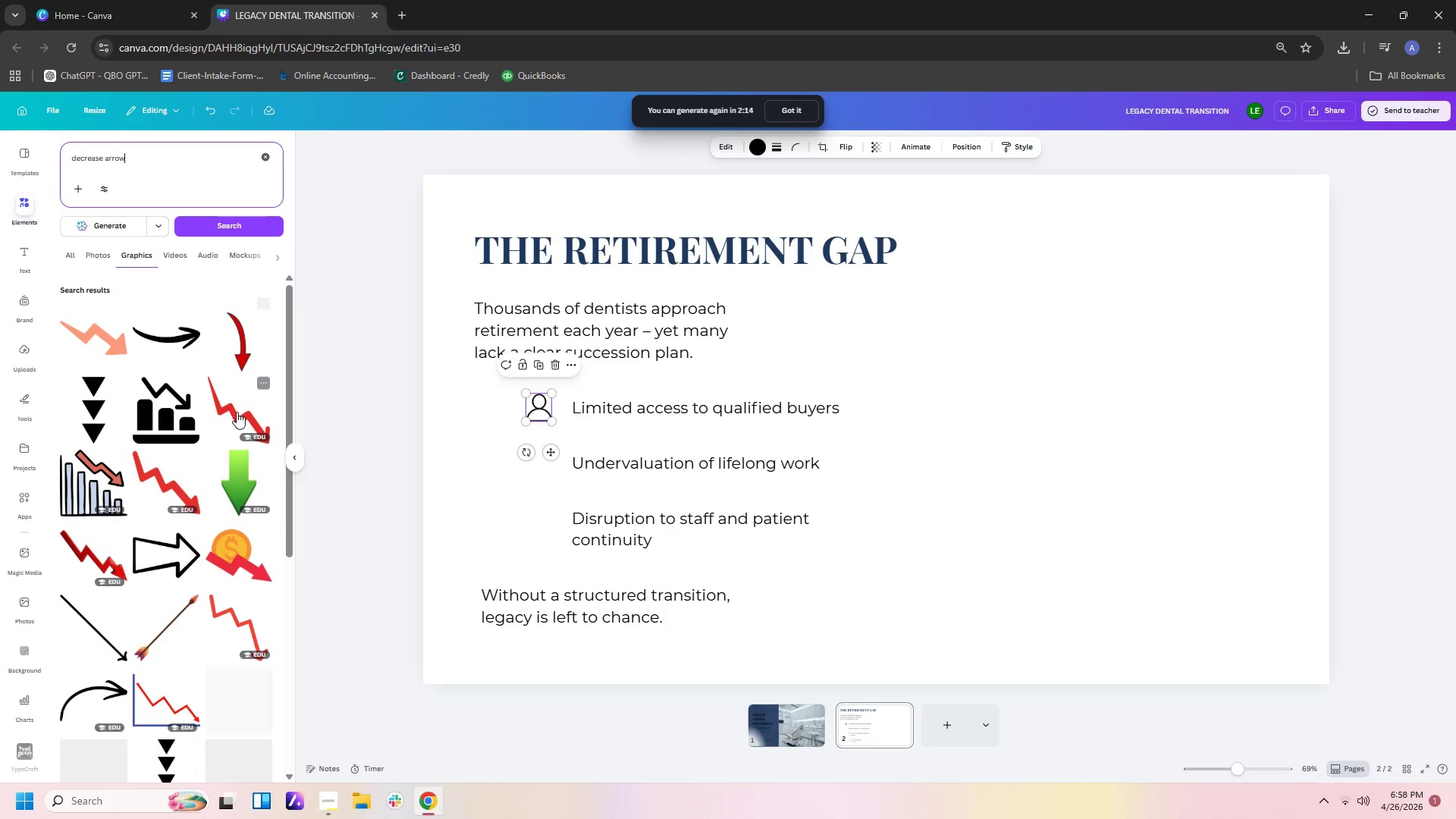 
wait(5.97)
 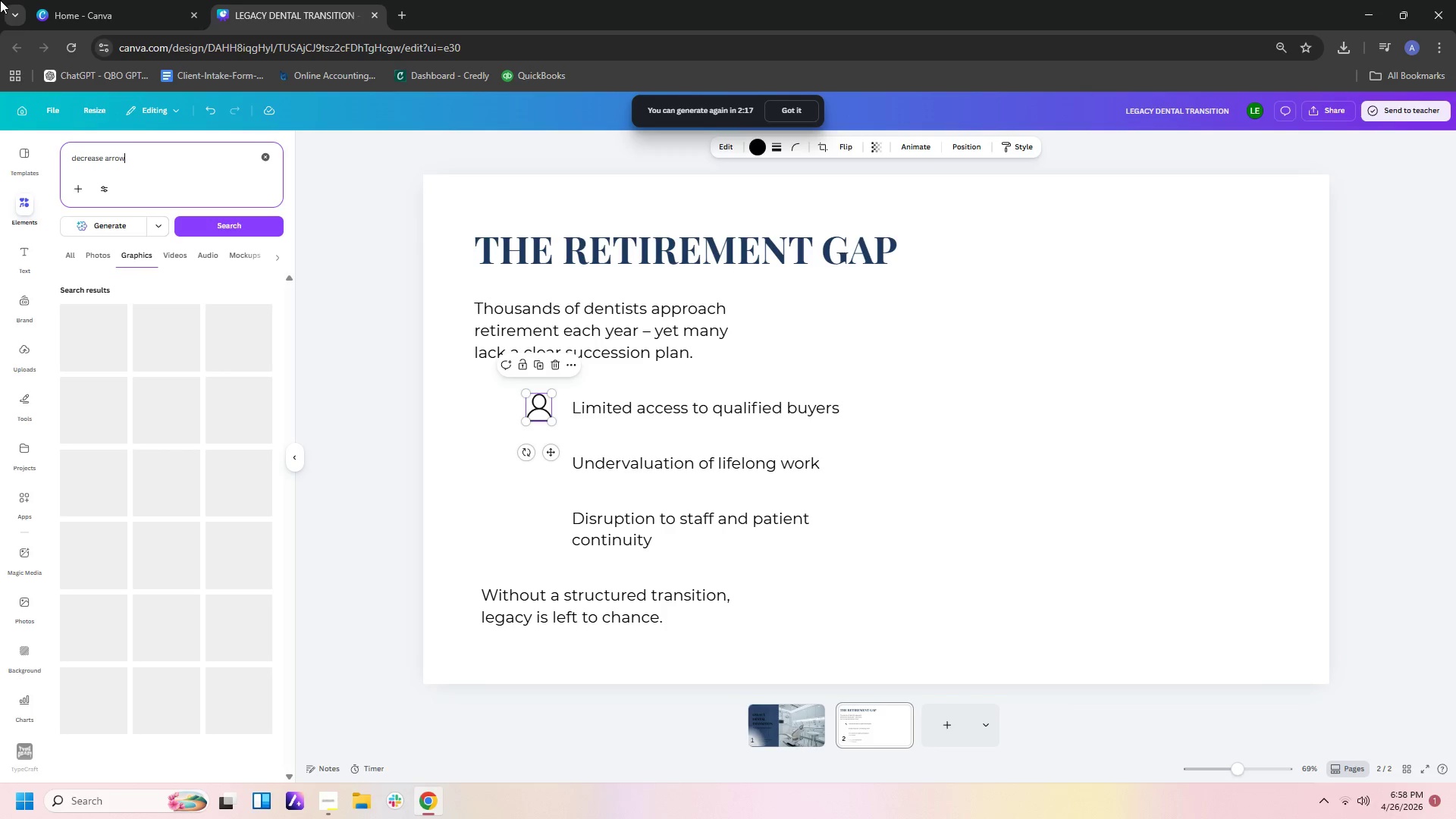 
scroll: coordinate [234, 414], scroll_direction: down, amount: 7.0
 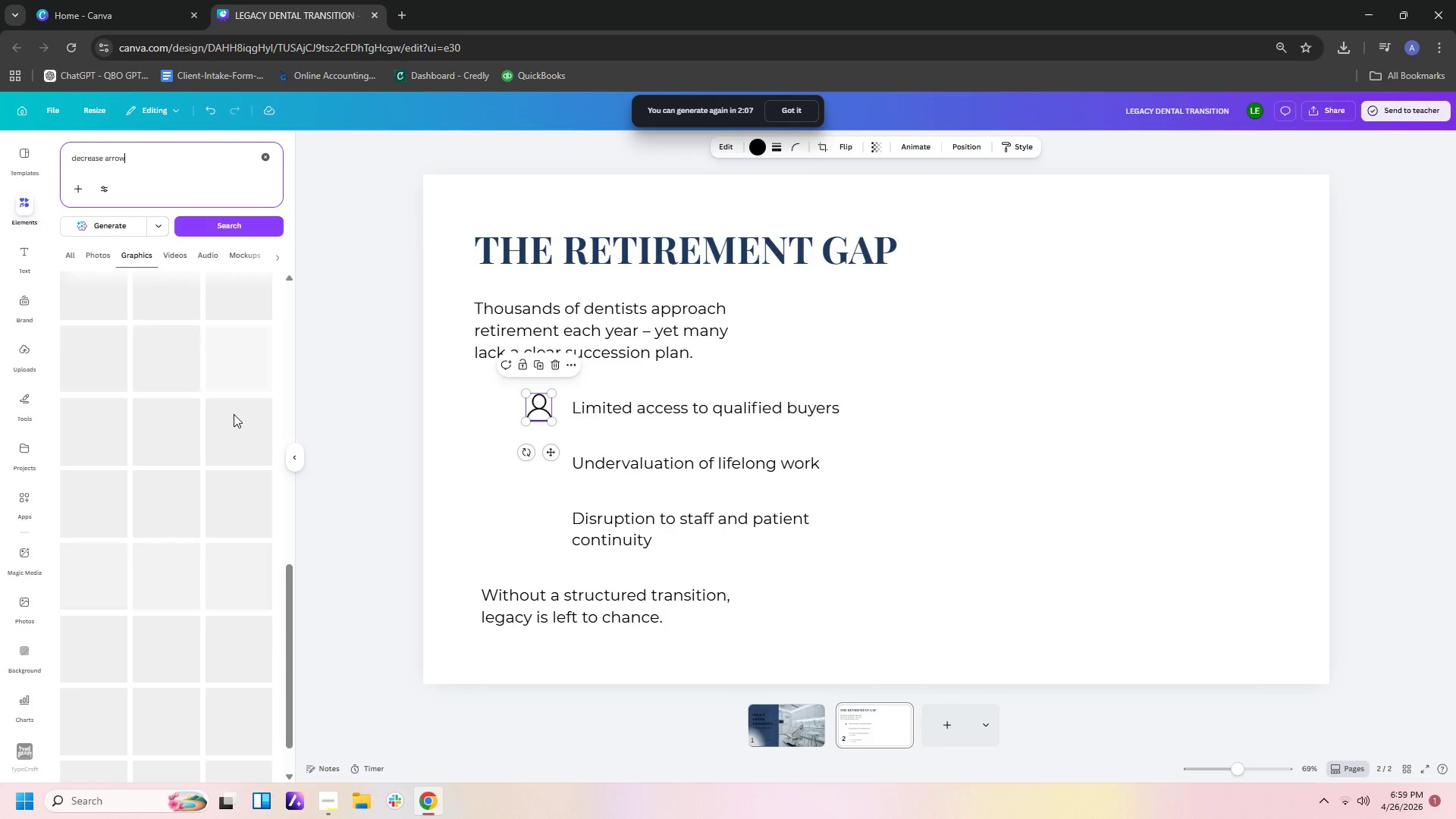 
scroll: coordinate [234, 414], scroll_direction: up, amount: 1.0
 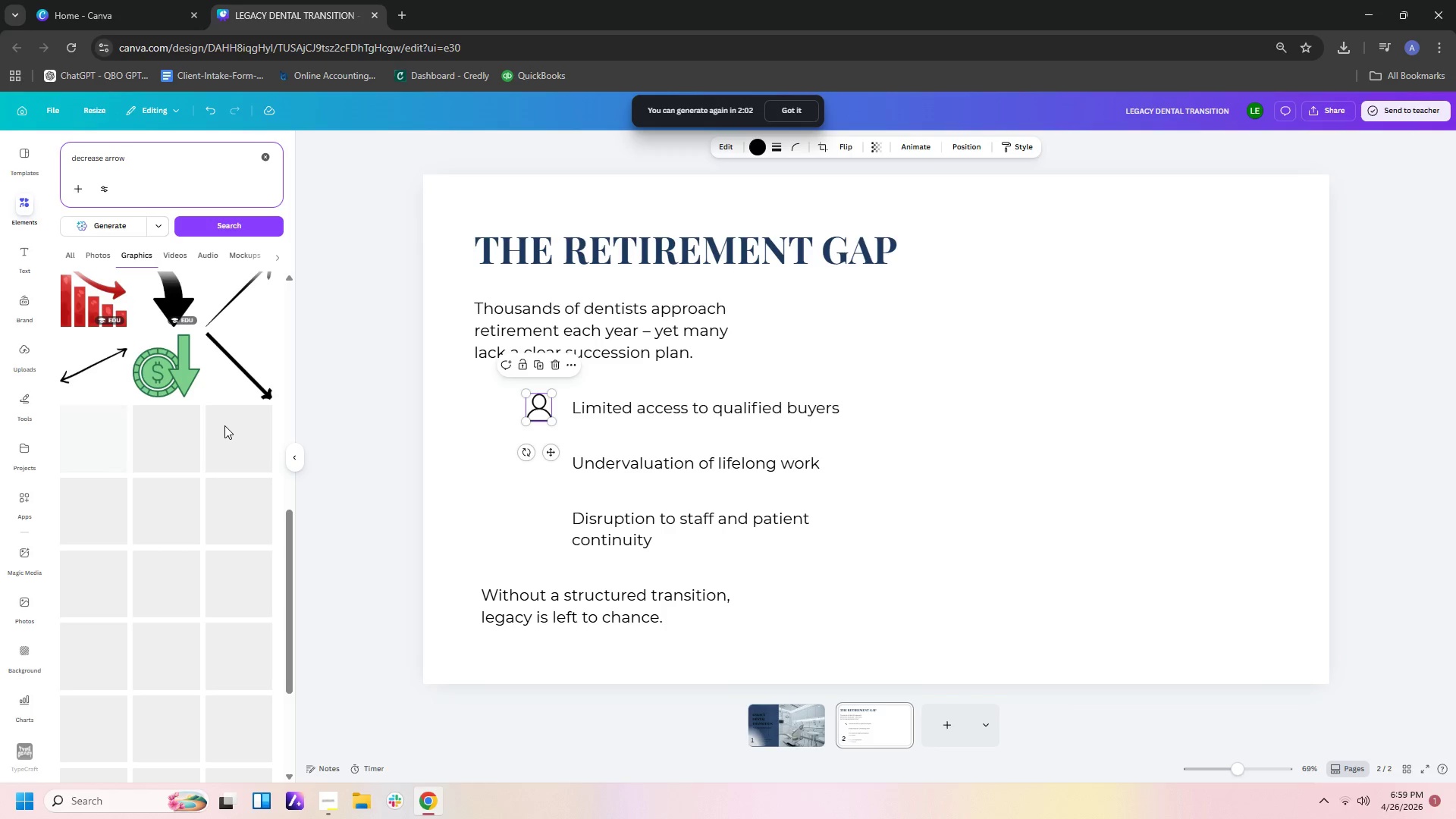 
wait(5.23)
 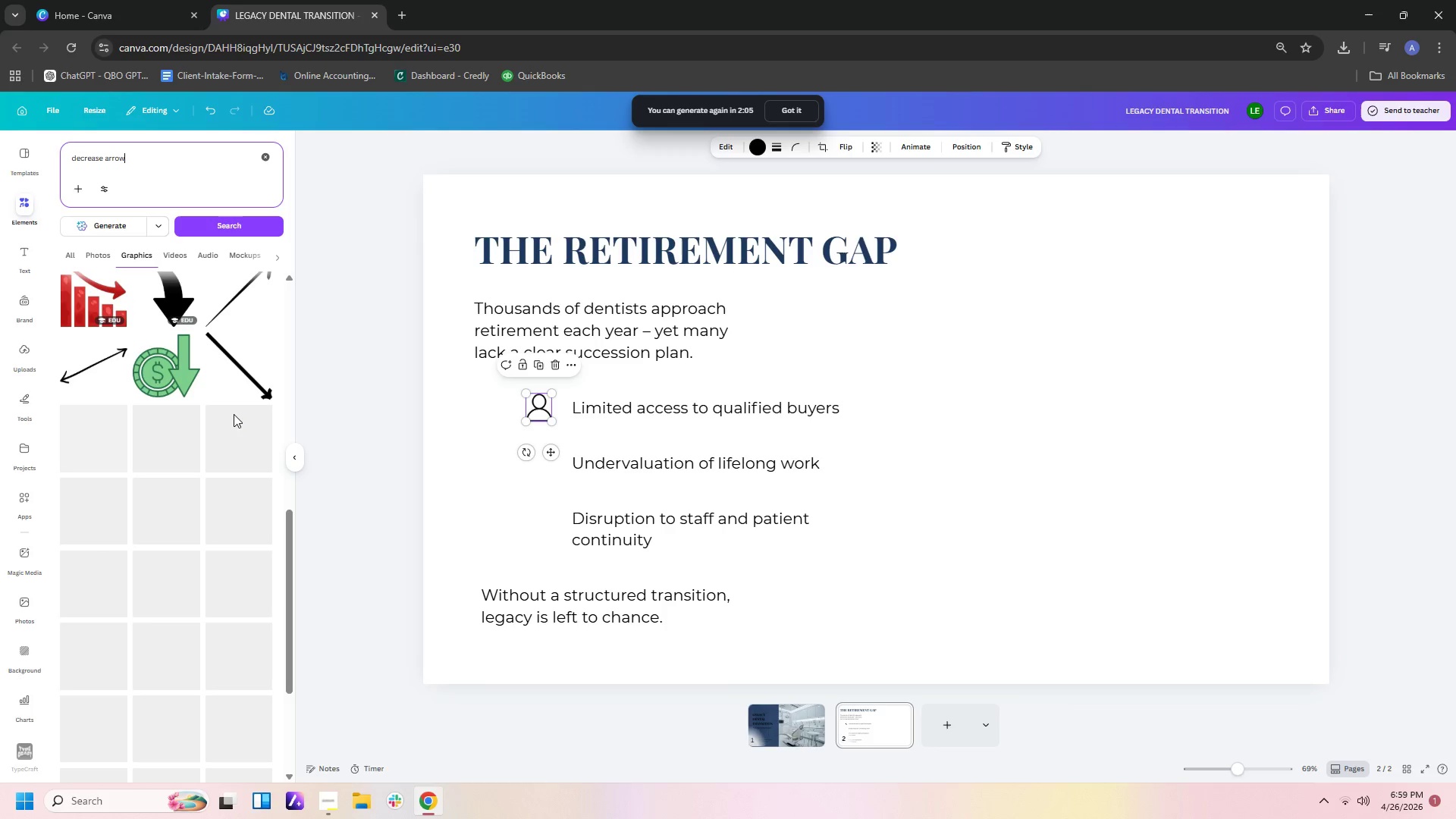 
scroll: coordinate [196, 434], scroll_direction: up, amount: 1.0
 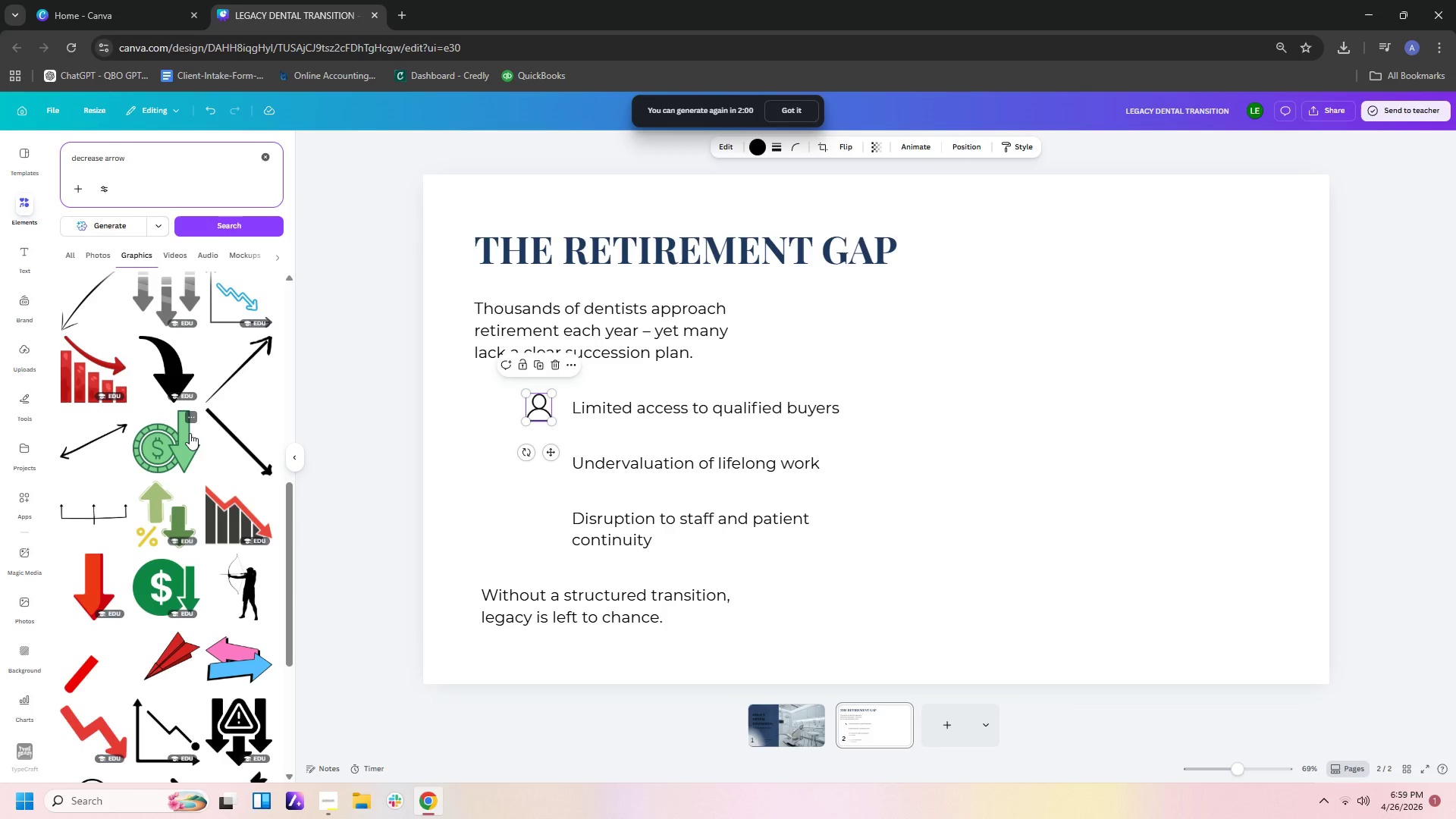 
scroll: coordinate [133, 439], scroll_direction: down, amount: 14.0
 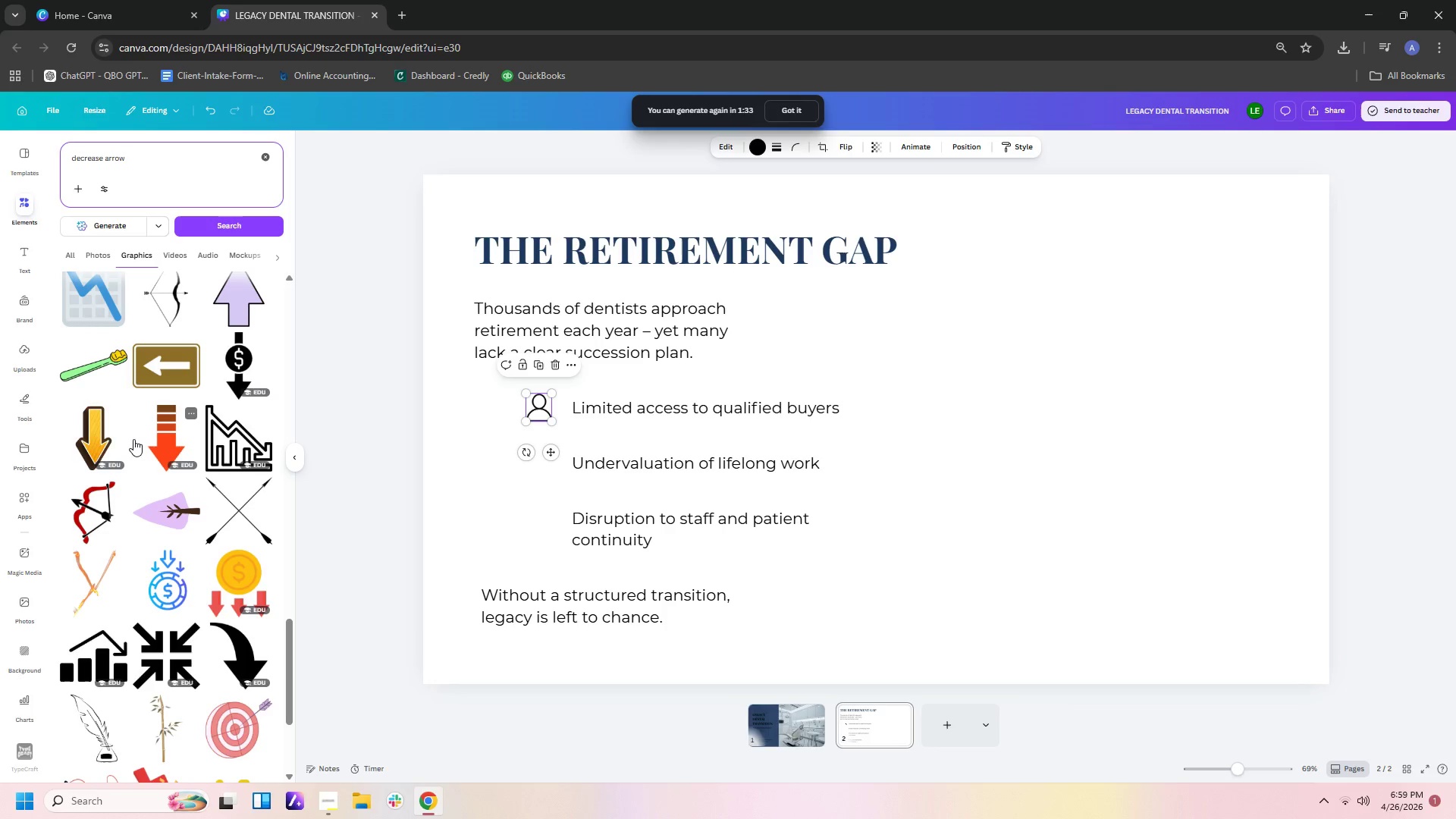 
wait(24.71)
 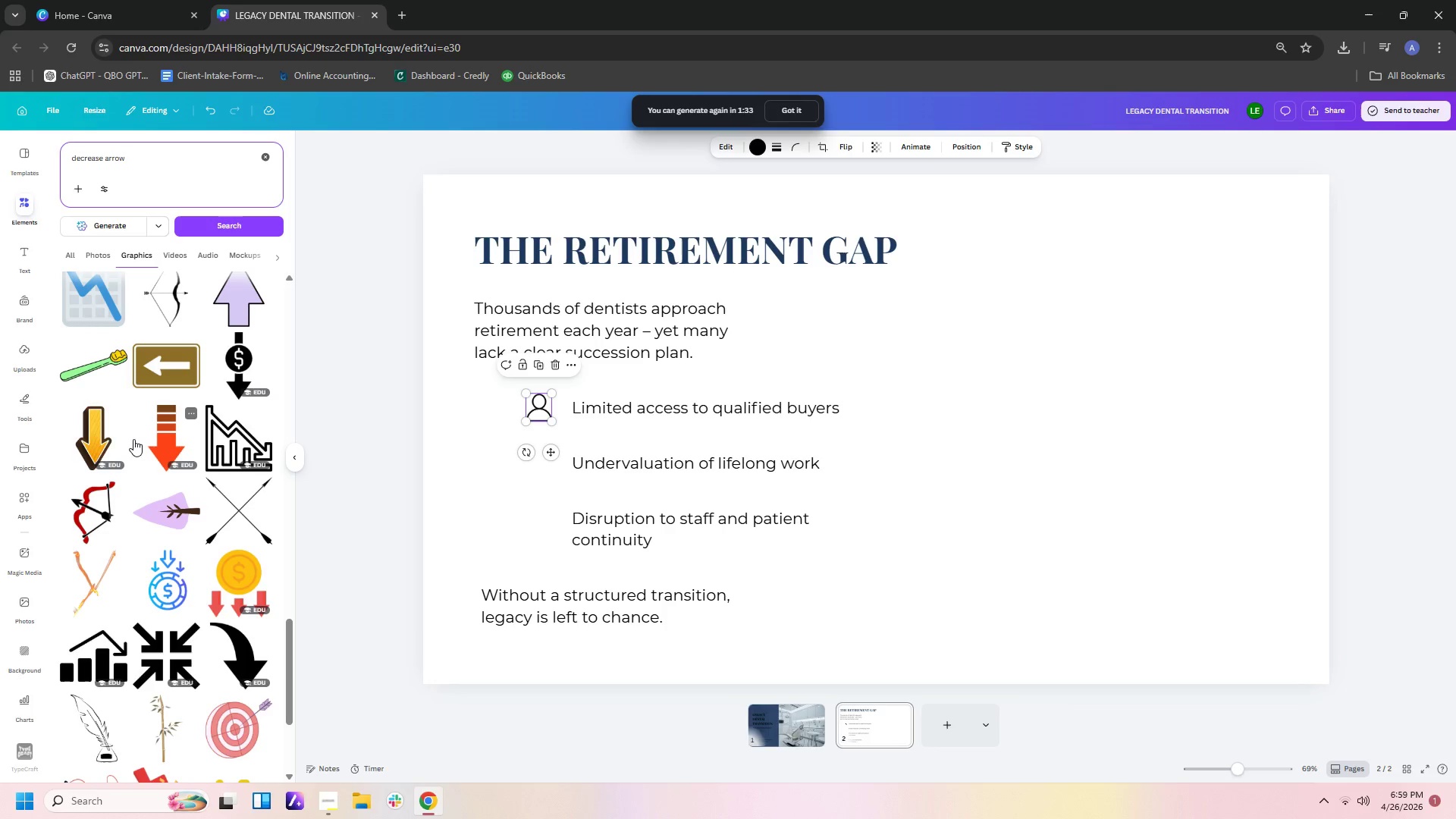 
left_click([563, 604])
 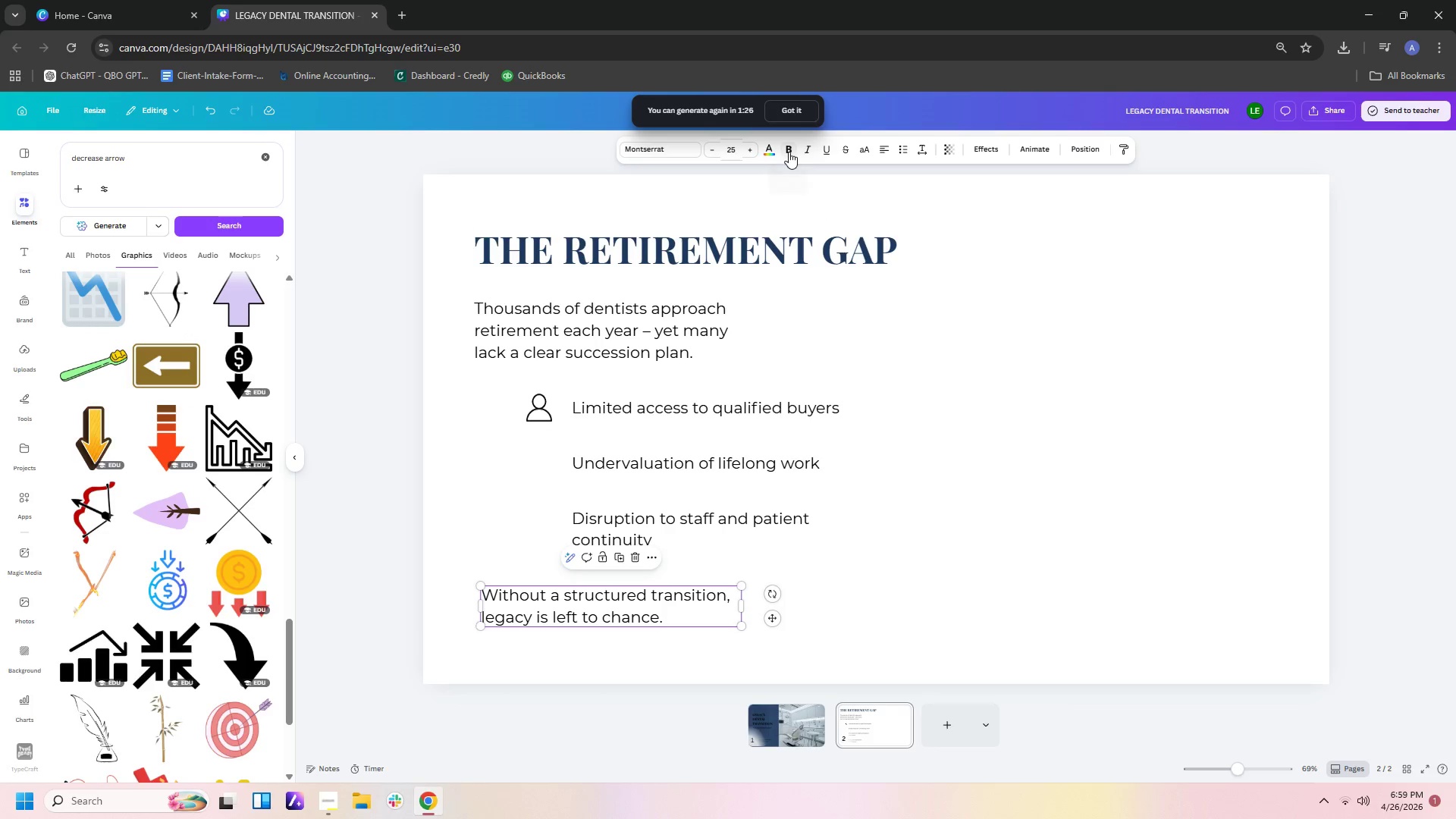 
left_click([770, 153])
 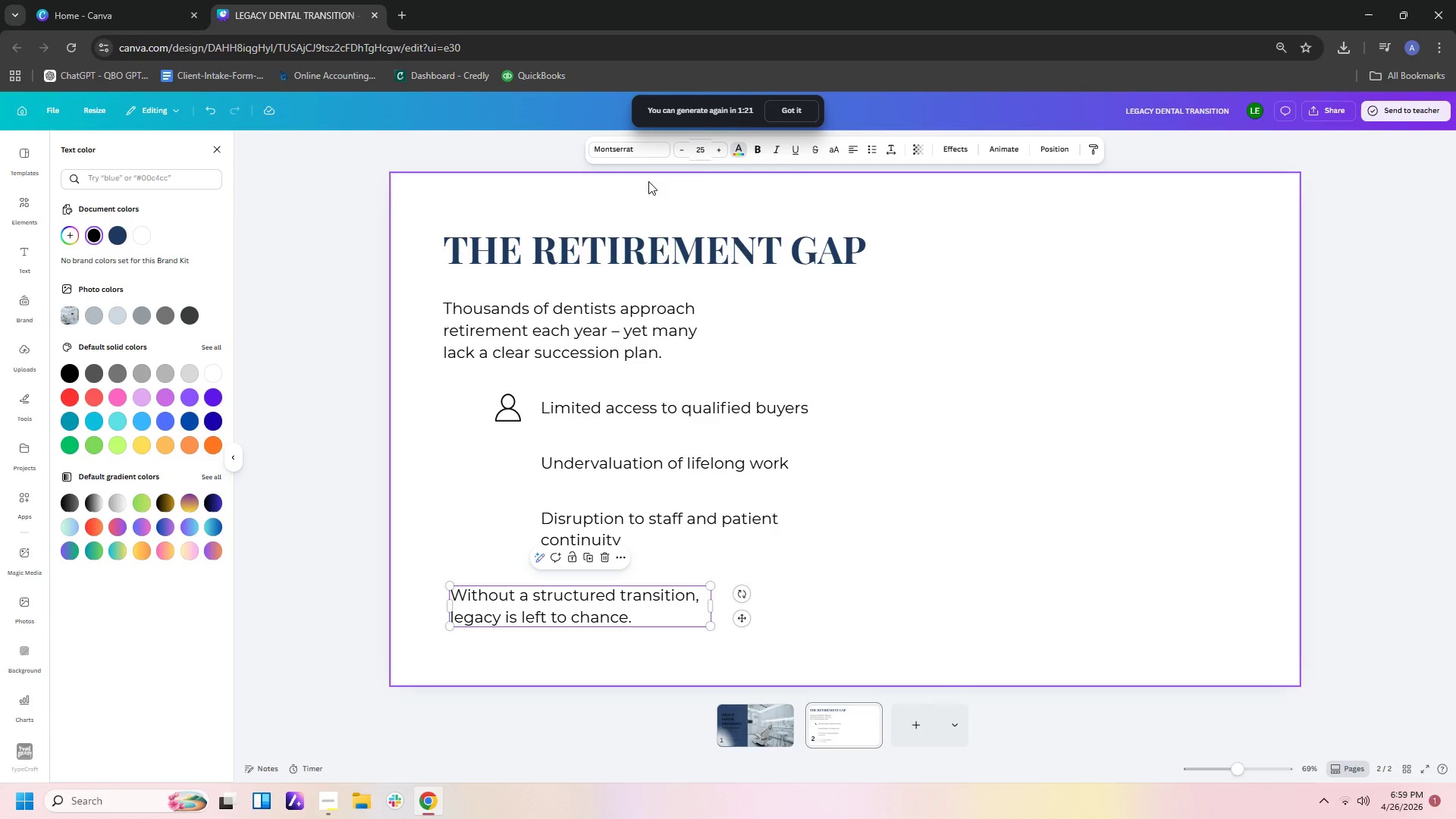 
wait(9.17)
 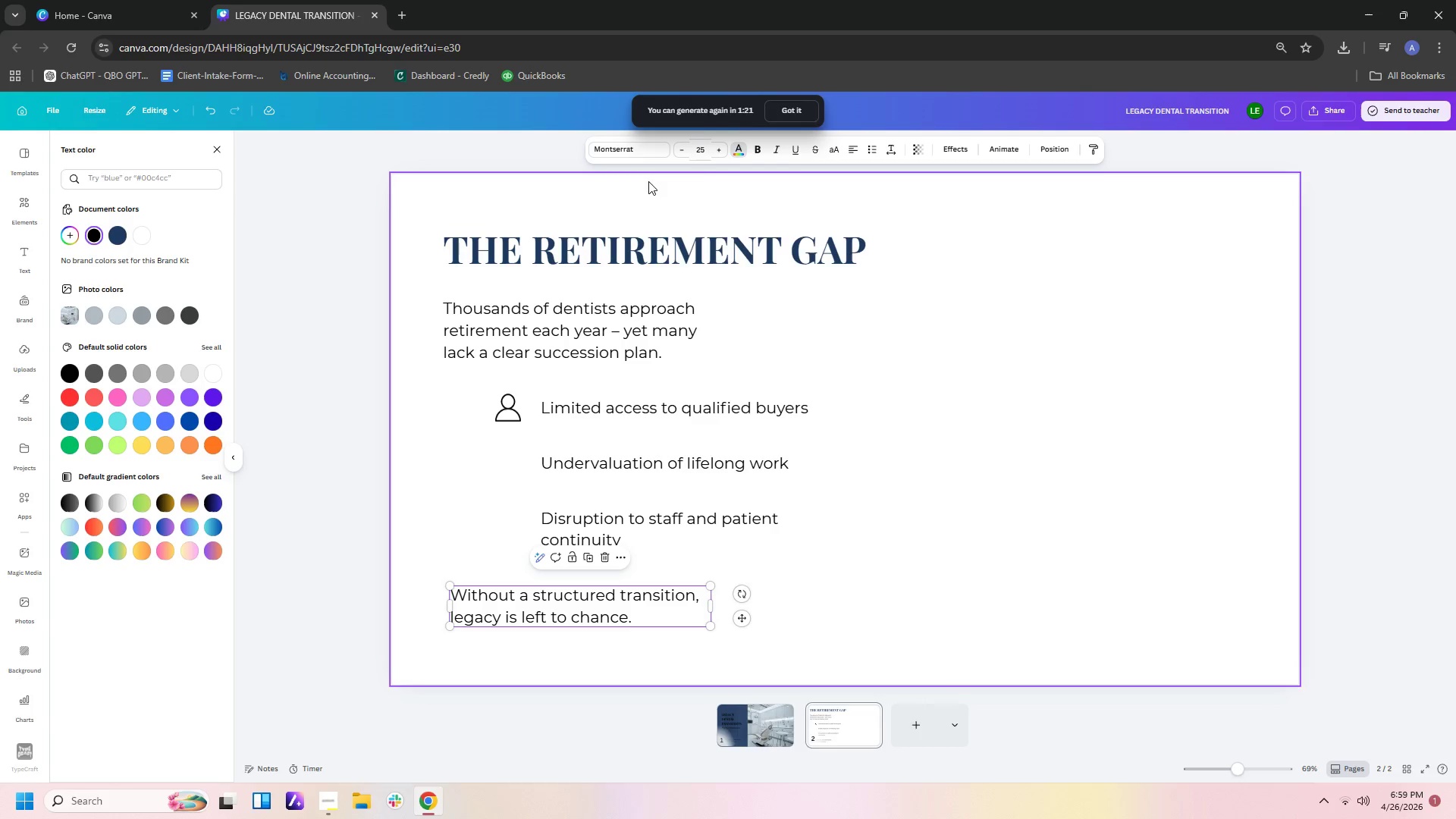 
left_click([121, 236])
 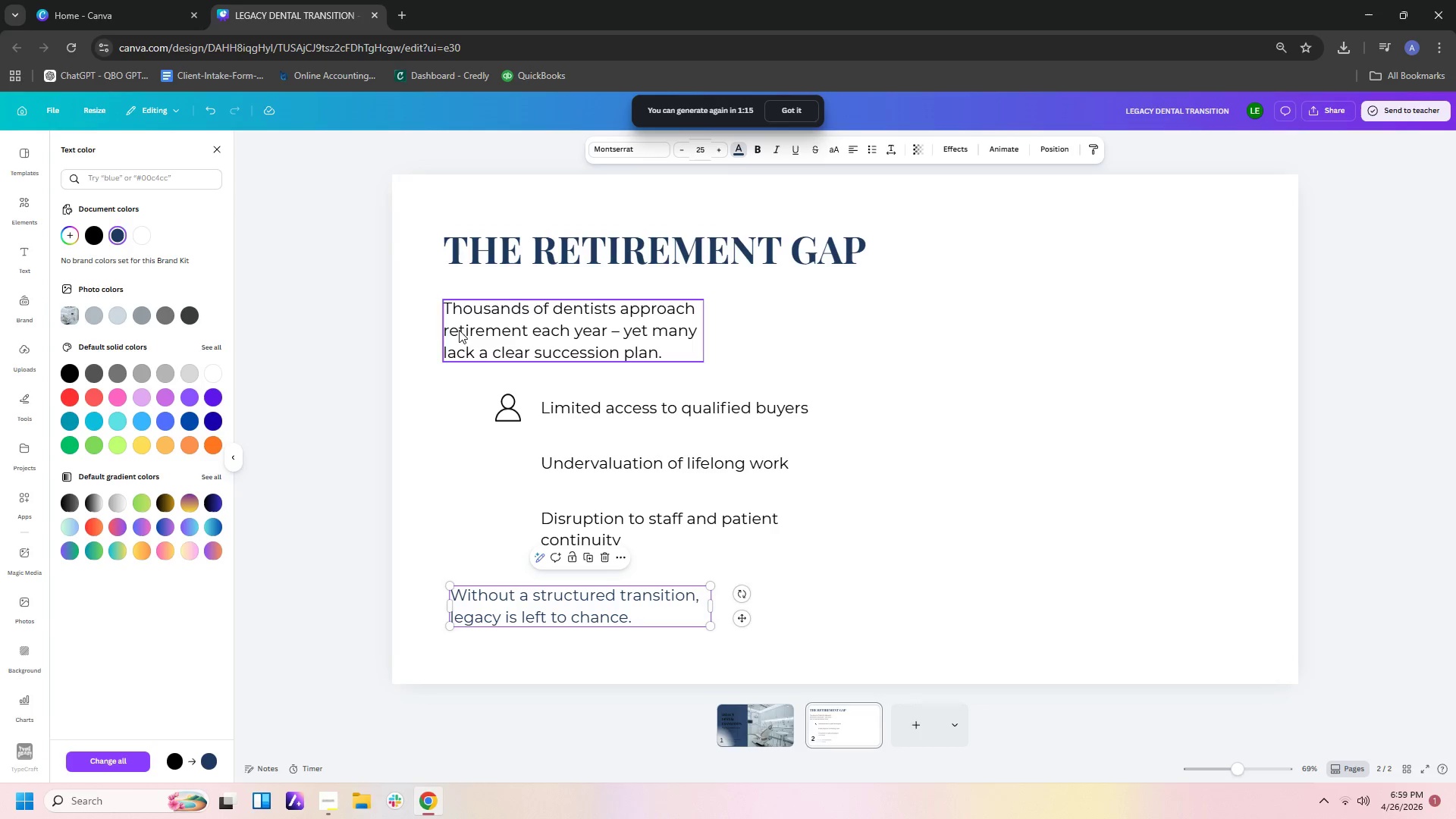 
left_click_drag(start_coordinate=[426, 318], to_coordinate=[757, 544])
 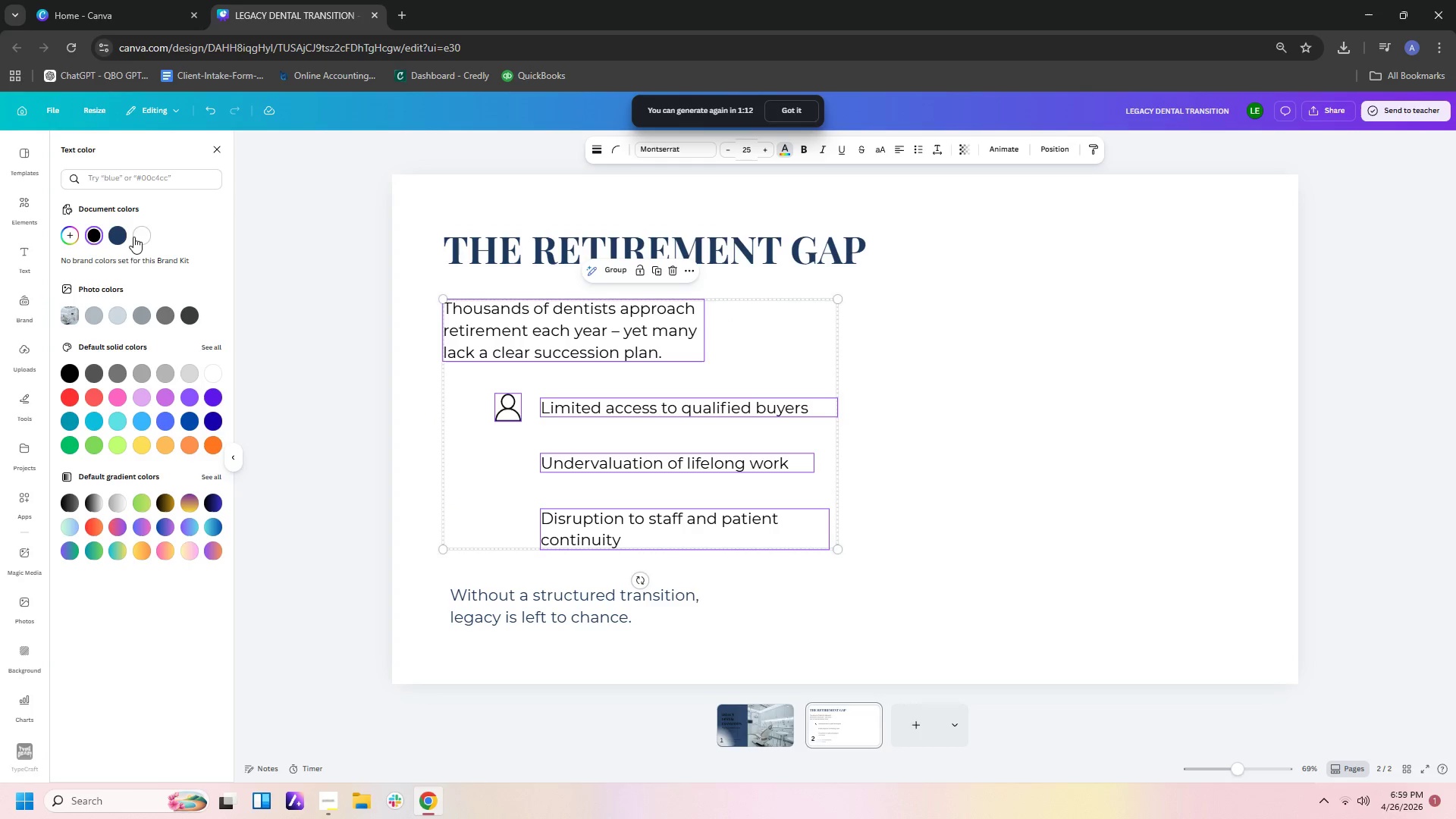 
left_click([120, 237])
 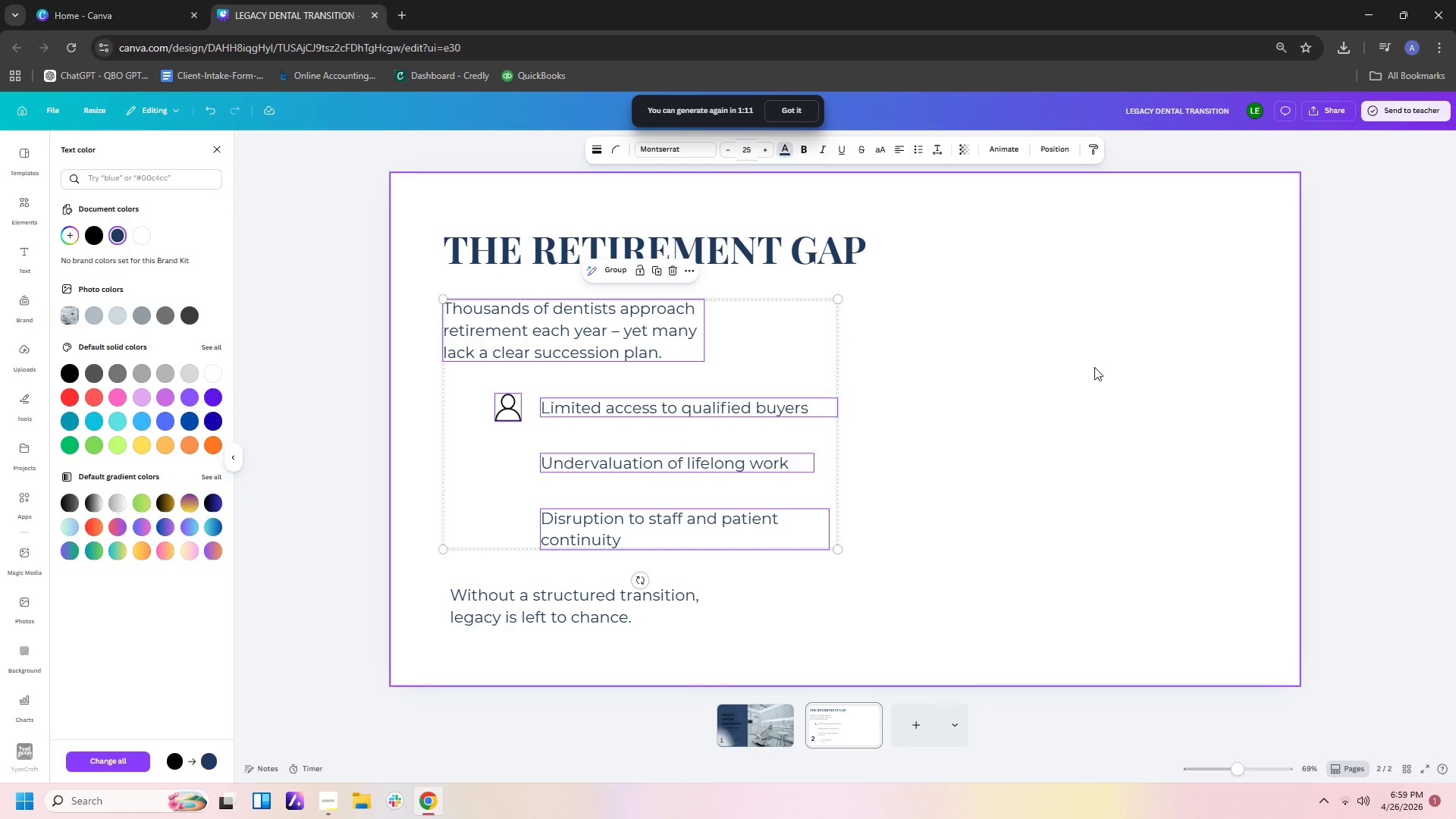 
left_click([962, 417])
 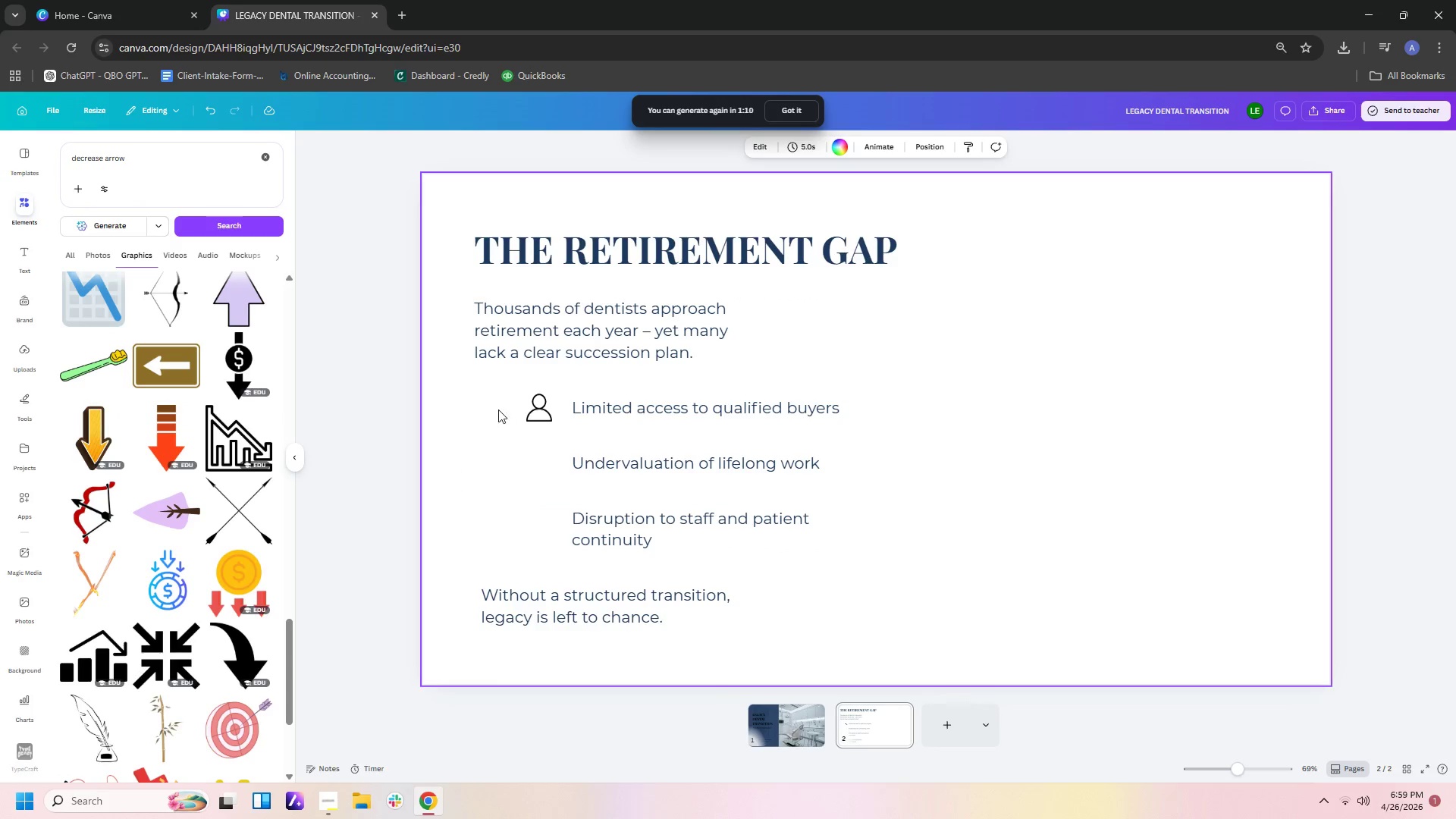 
left_click([532, 415])
 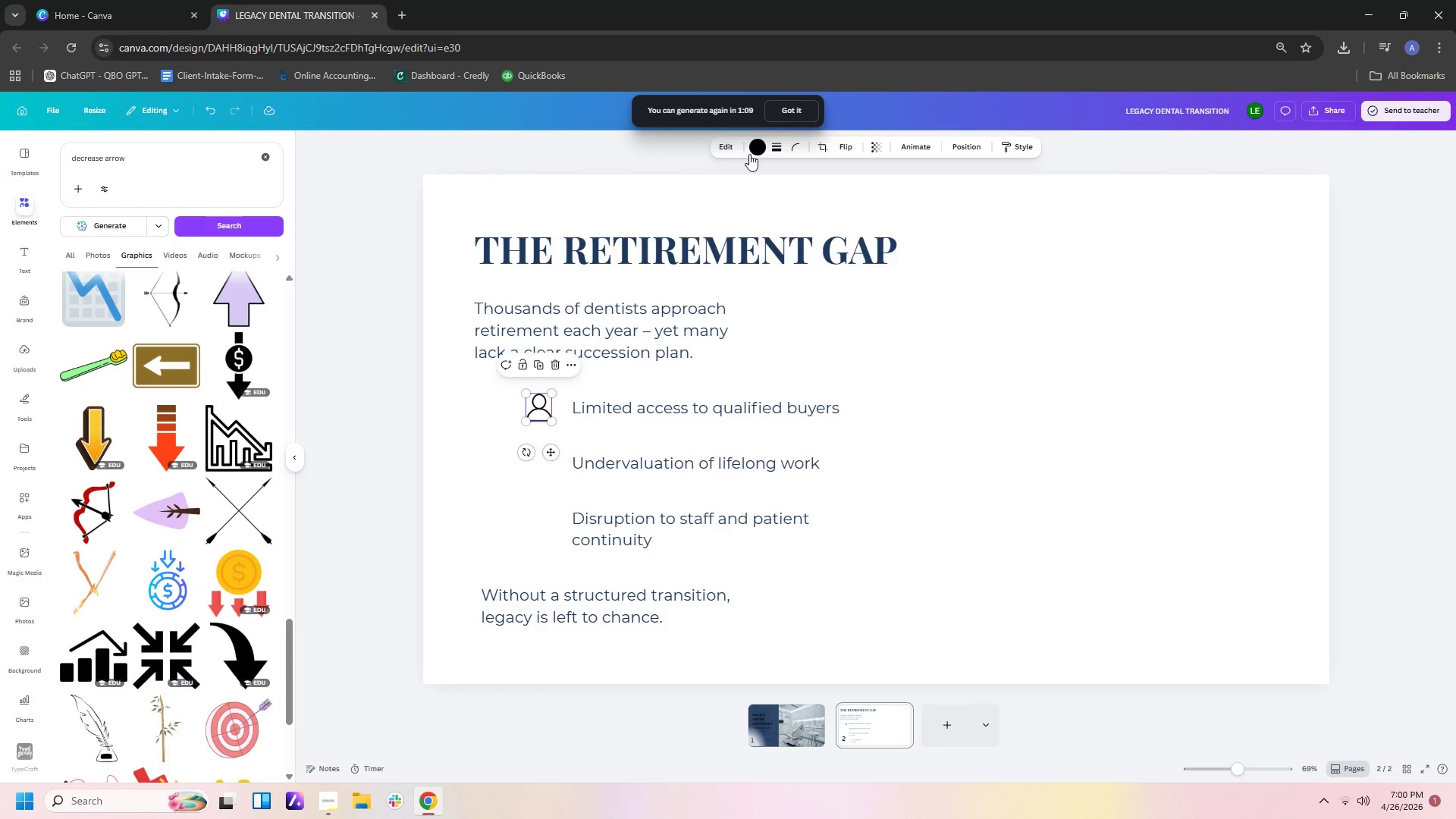 
left_click([752, 149])
 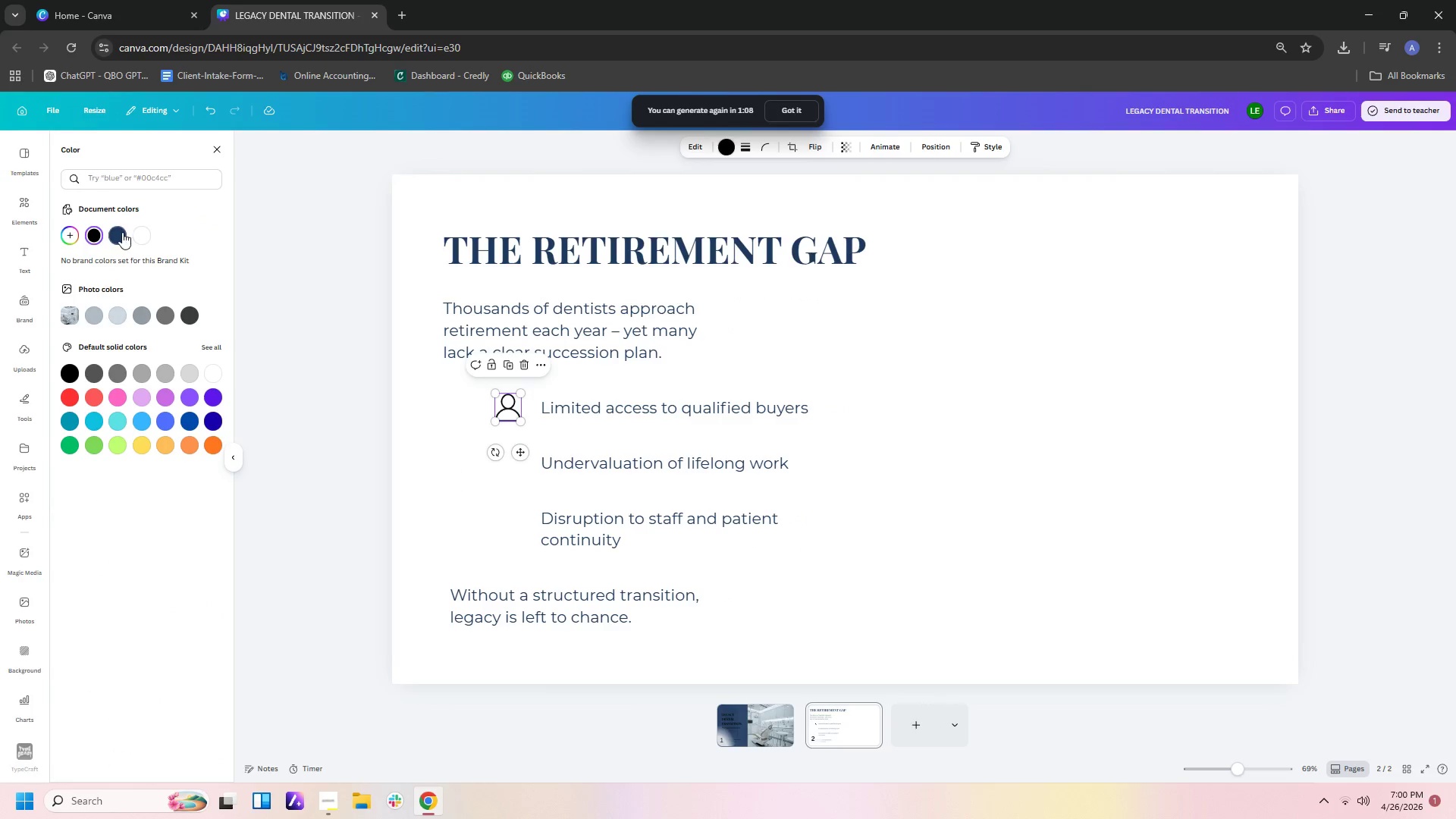 
left_click([122, 232])
 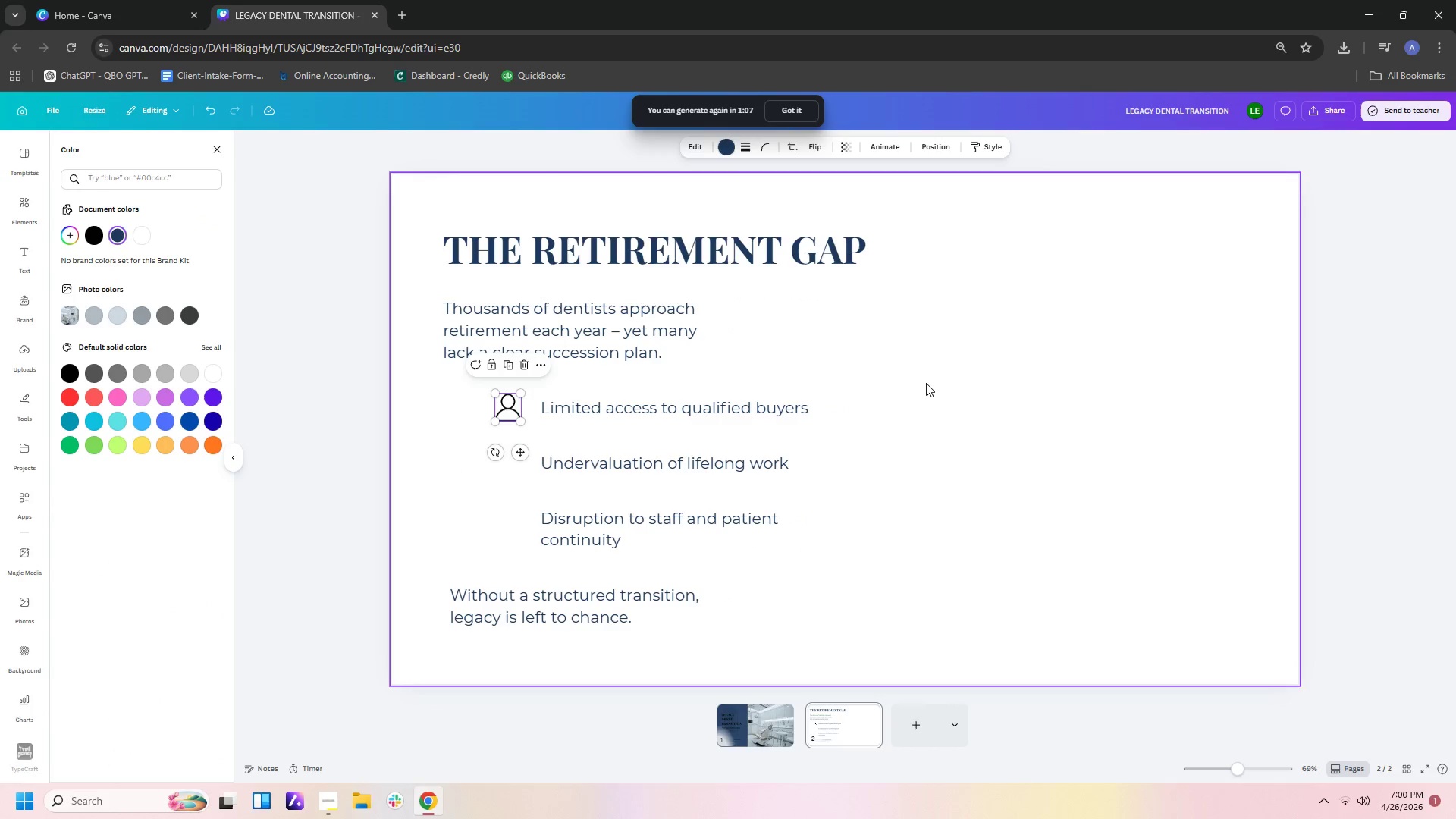 
left_click([926, 383])
 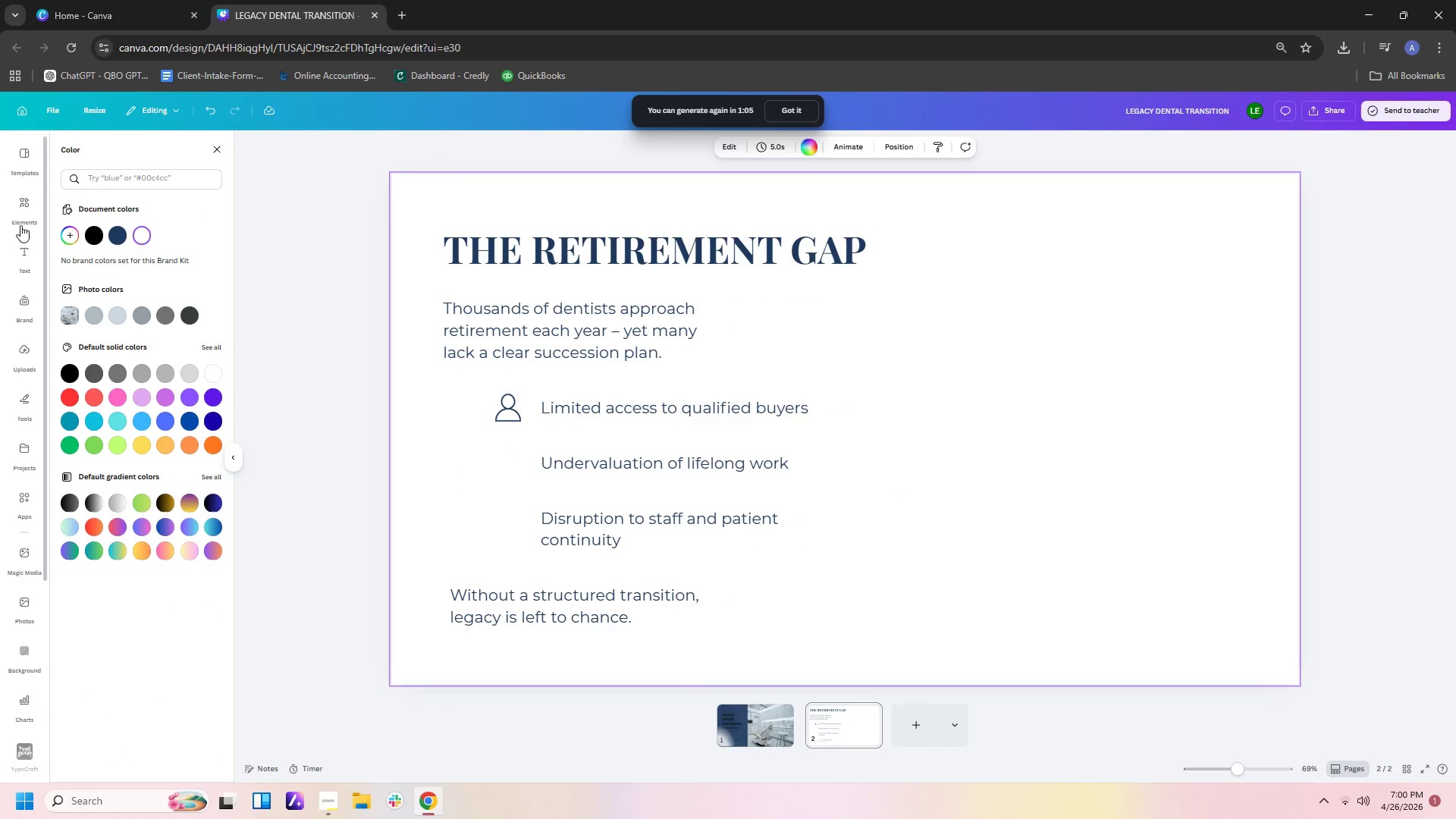 
left_click([20, 206])
 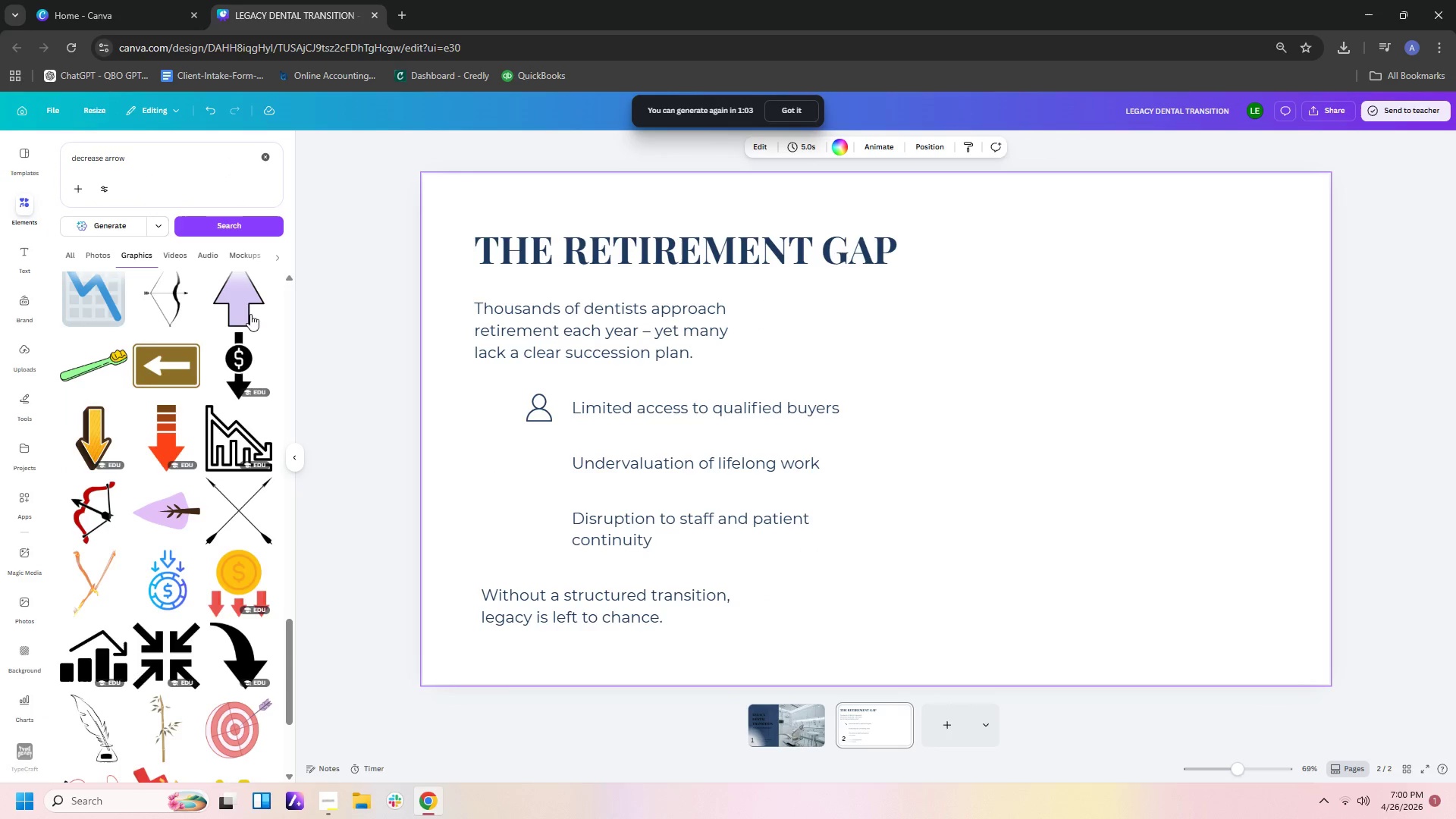 
scroll: coordinate [198, 532], scroll_direction: down, amount: 14.0
 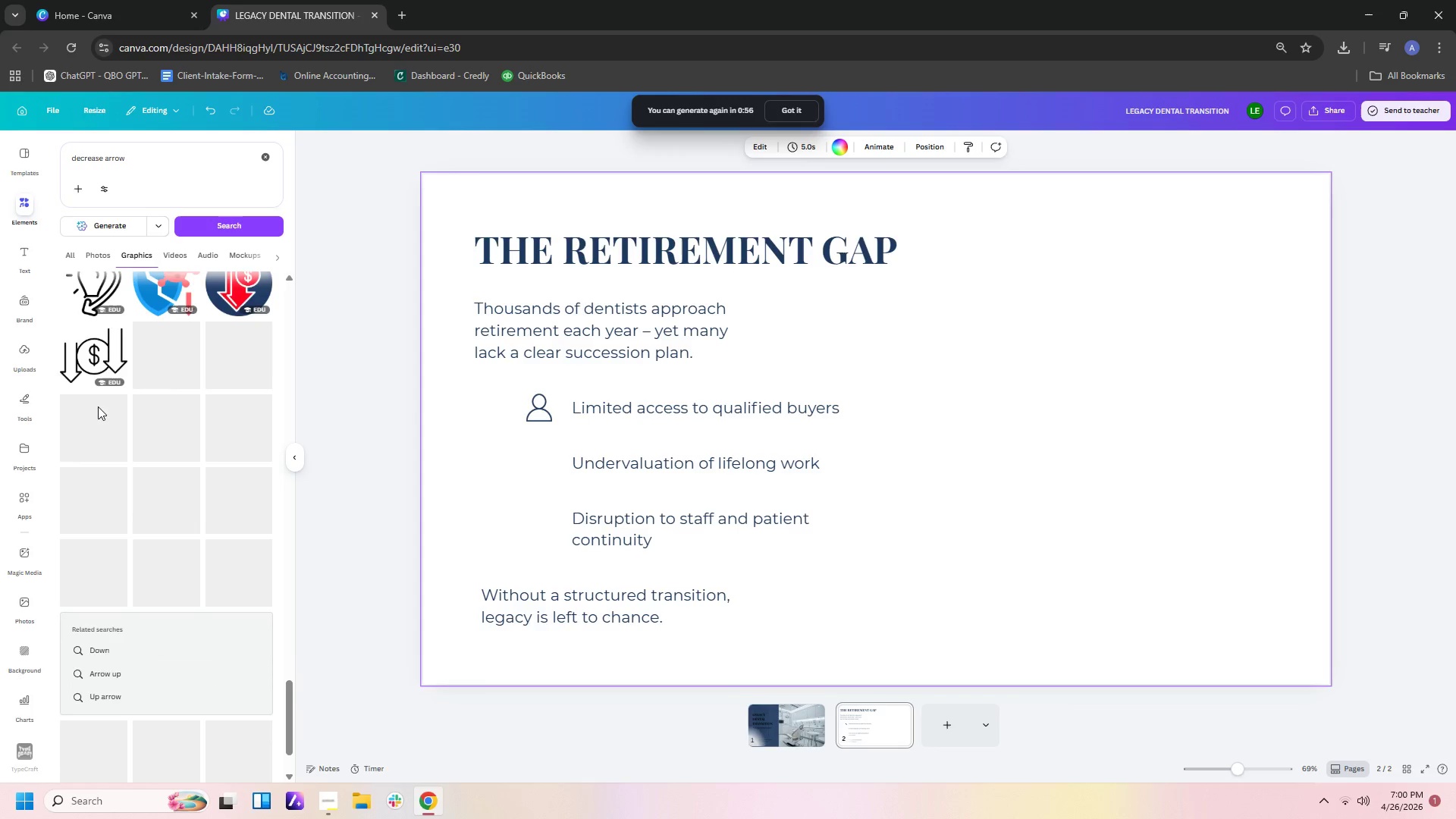 
scroll: coordinate [87, 318], scroll_direction: up, amount: 4.0
 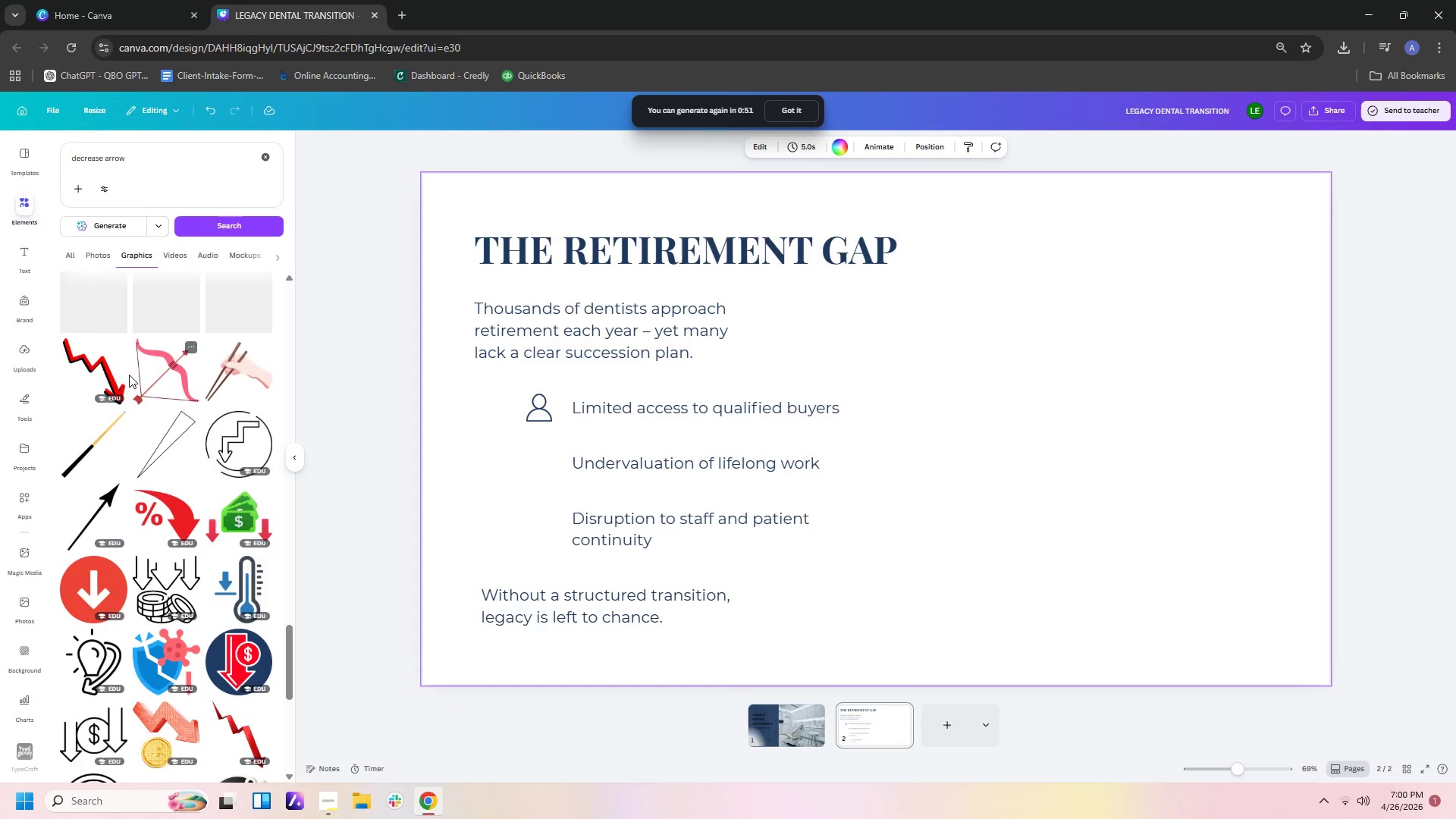 
left_click([109, 372])
 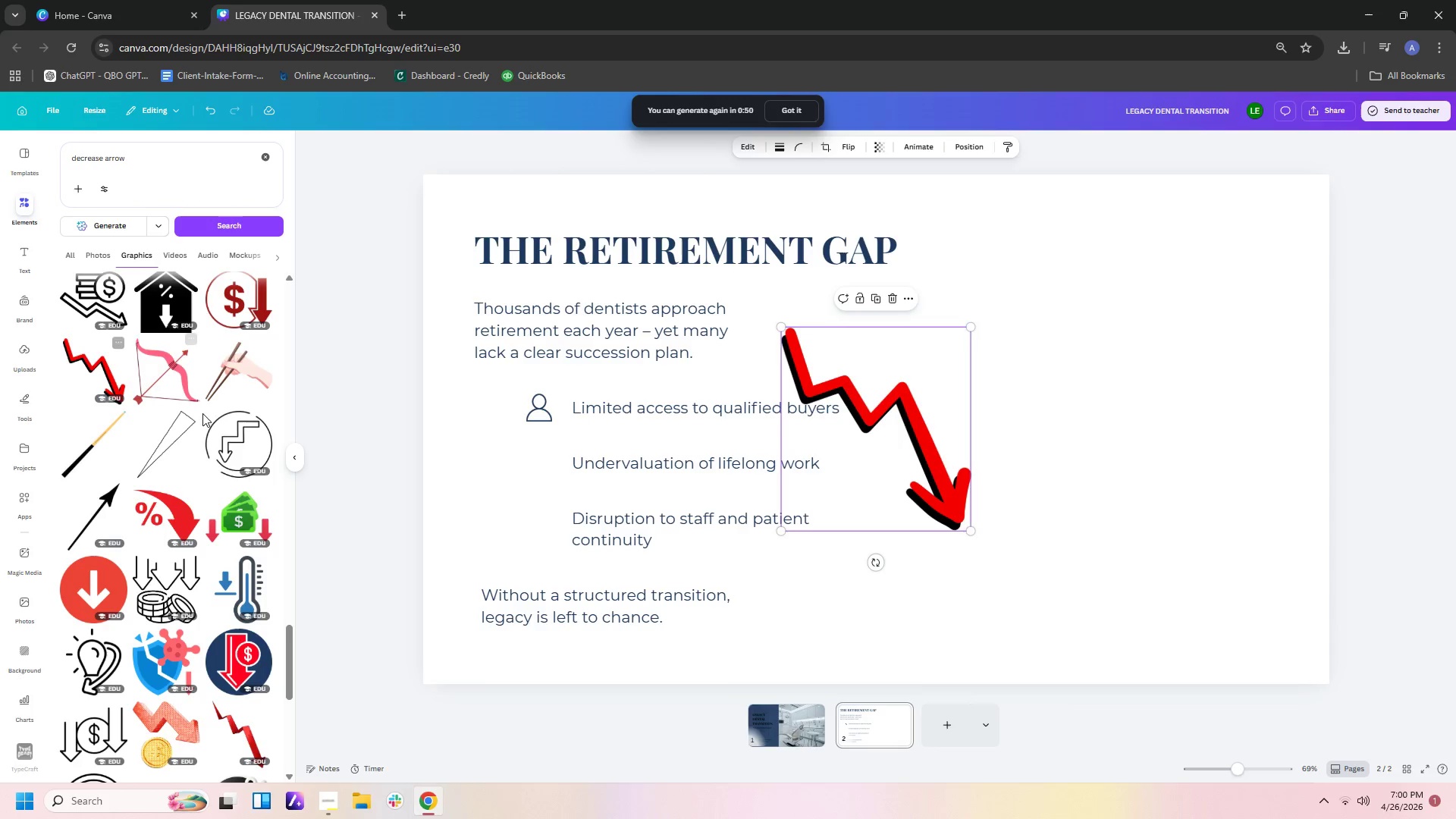 
mouse_move([241, 410])
 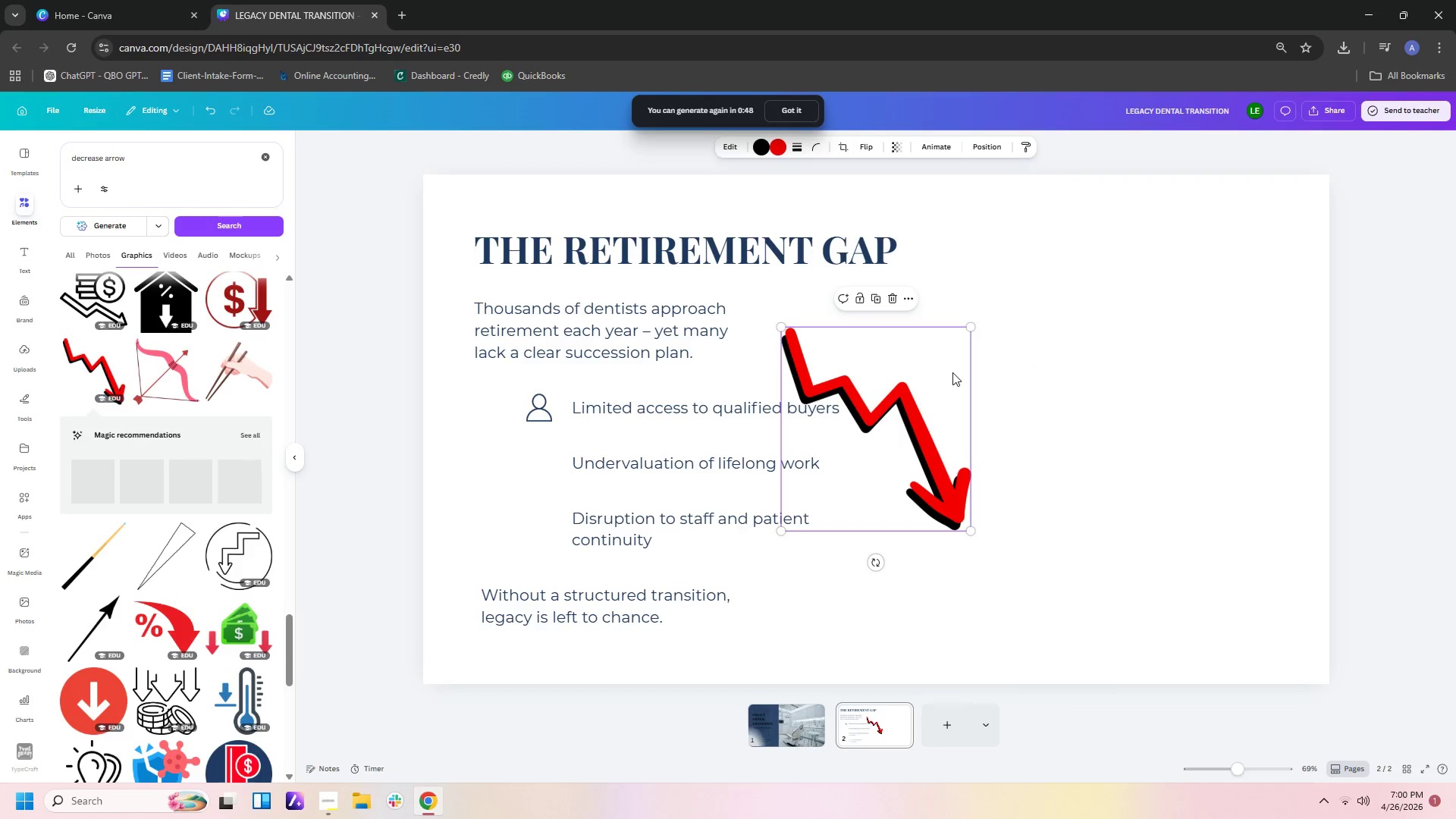 
left_click([952, 372])
 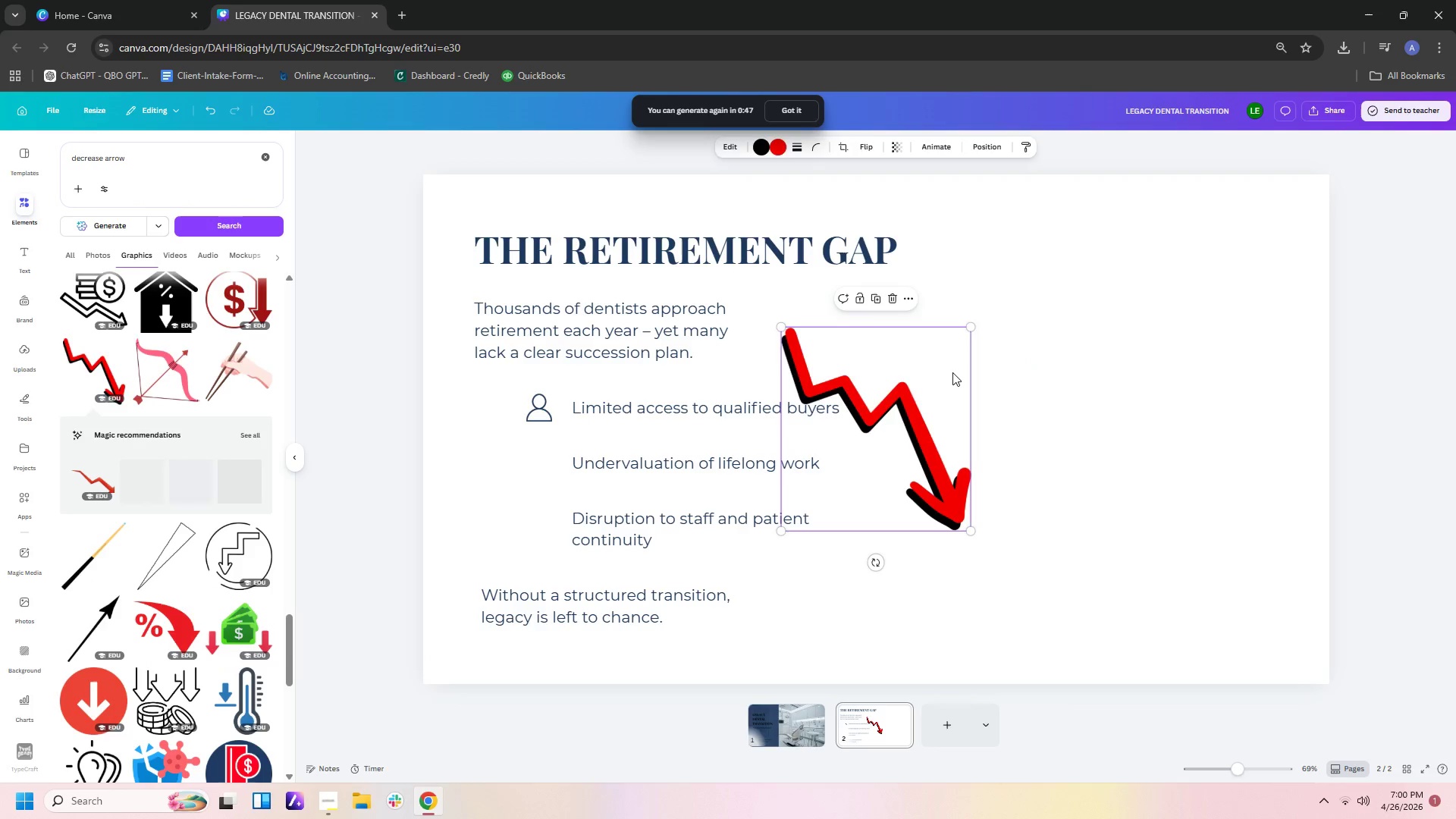 
key(Delete)
 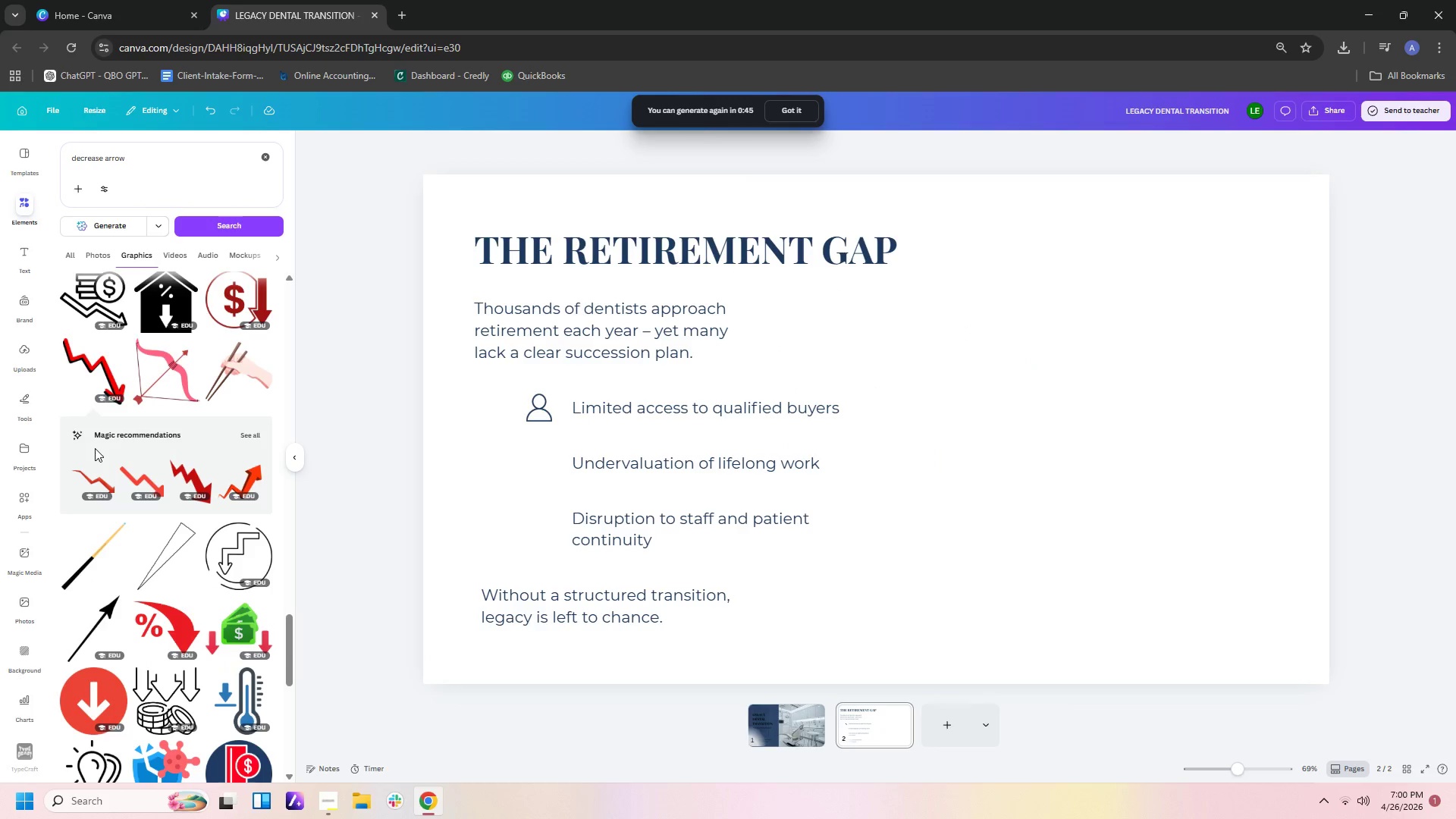 
scroll: coordinate [121, 466], scroll_direction: down, amount: 1.0
 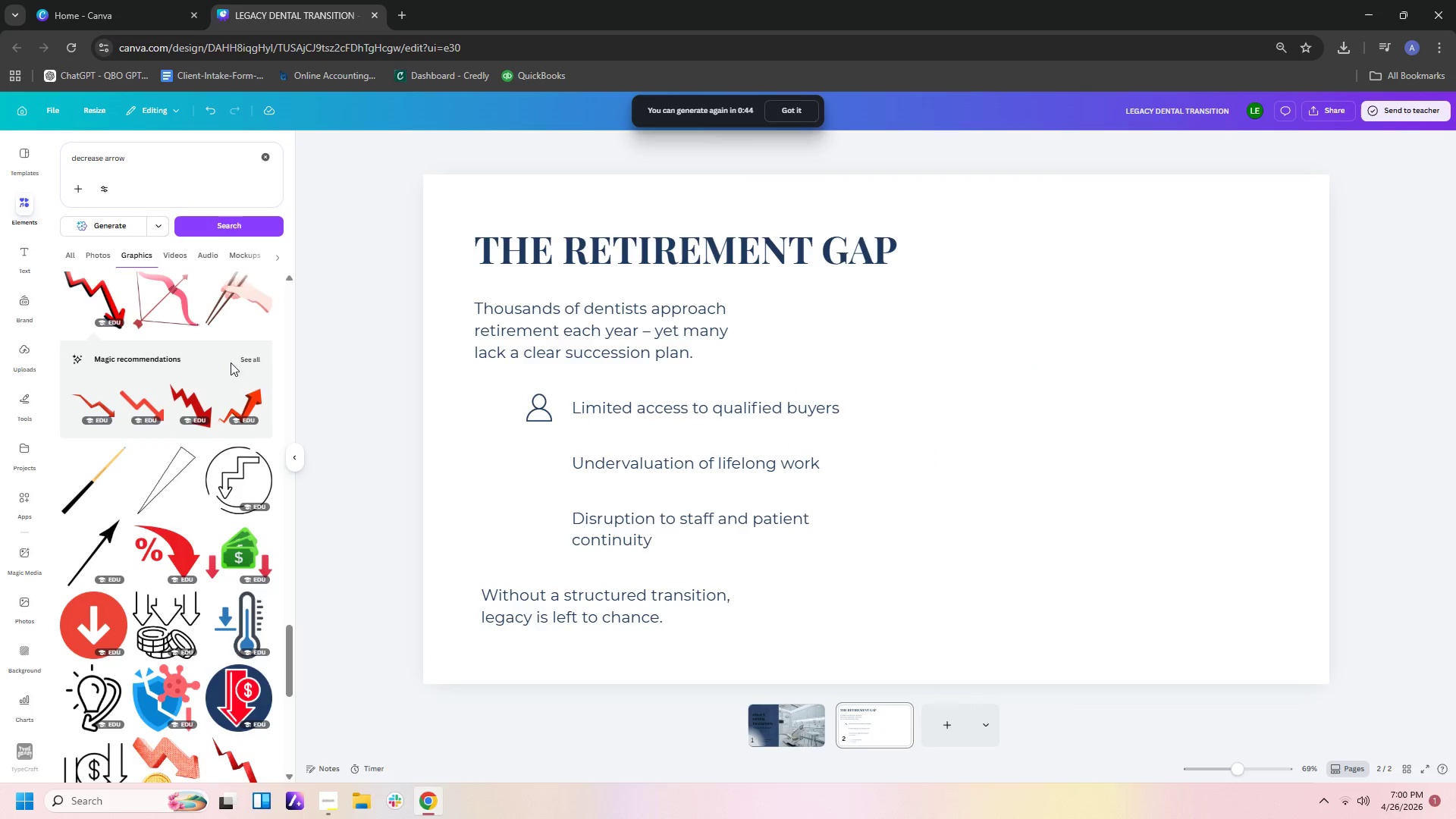 
left_click([243, 359])
 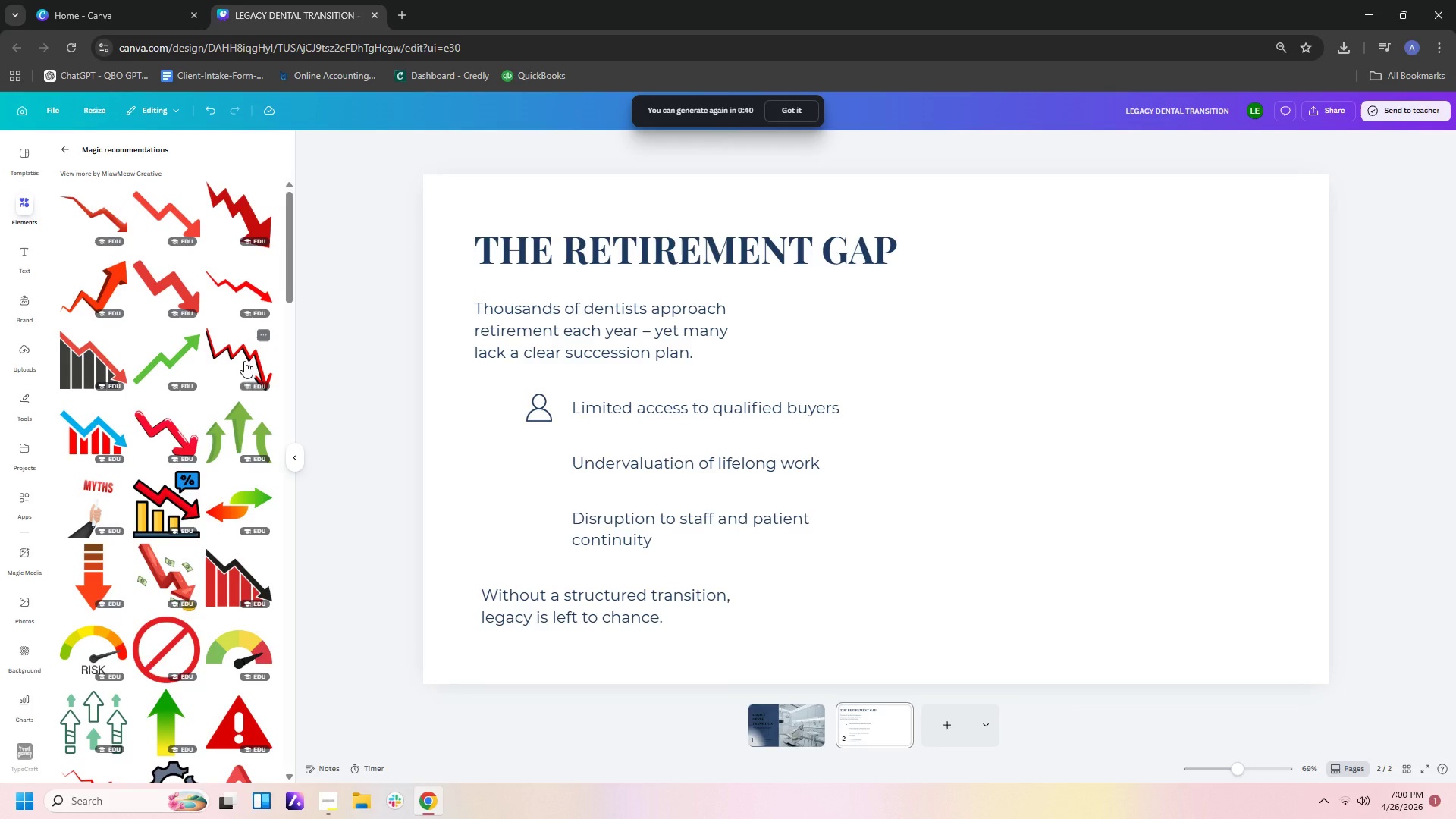 
wait(5.28)
 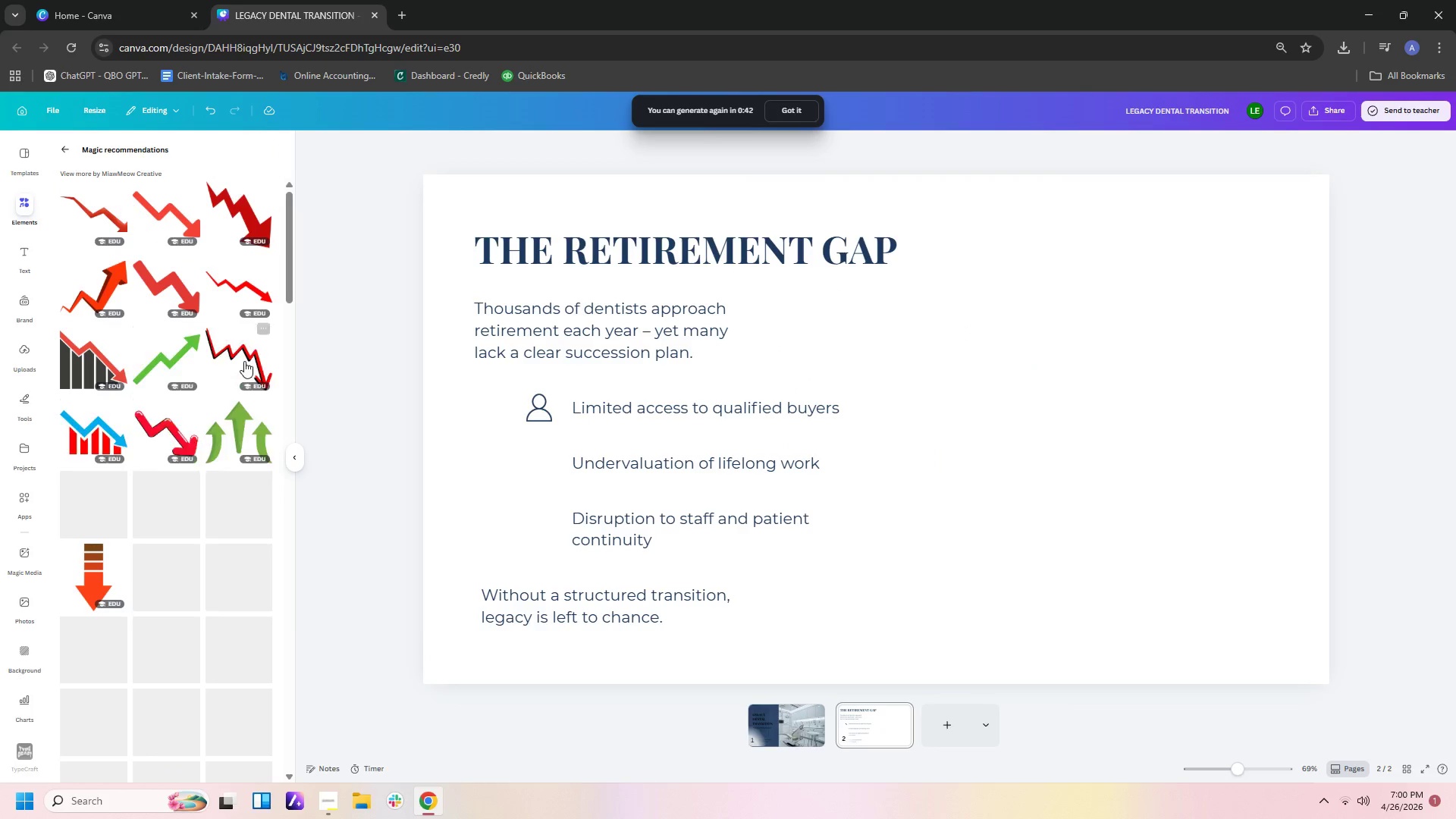 
left_click([244, 361])
 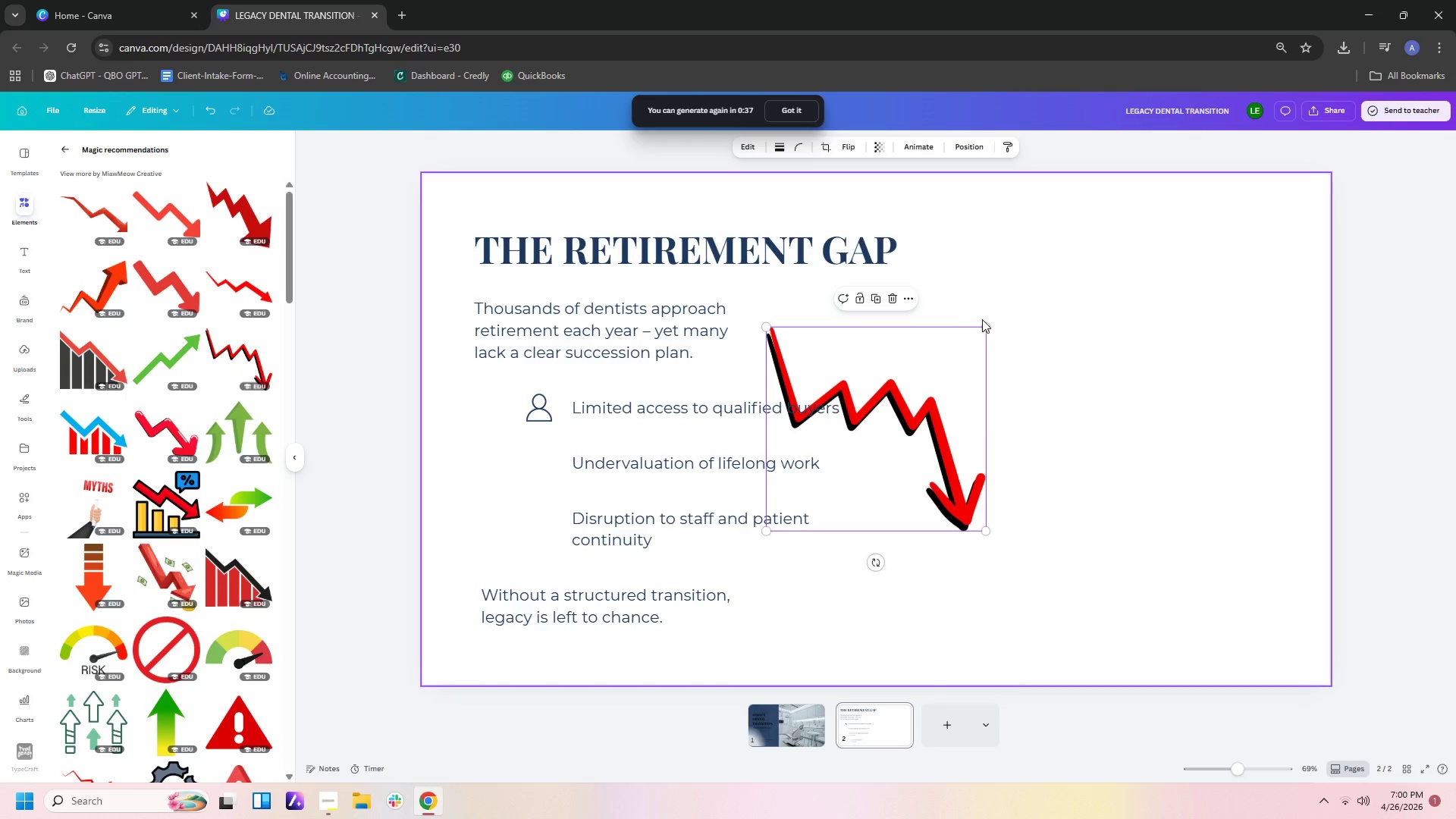 
left_click_drag(start_coordinate=[984, 325], to_coordinate=[890, 459])
 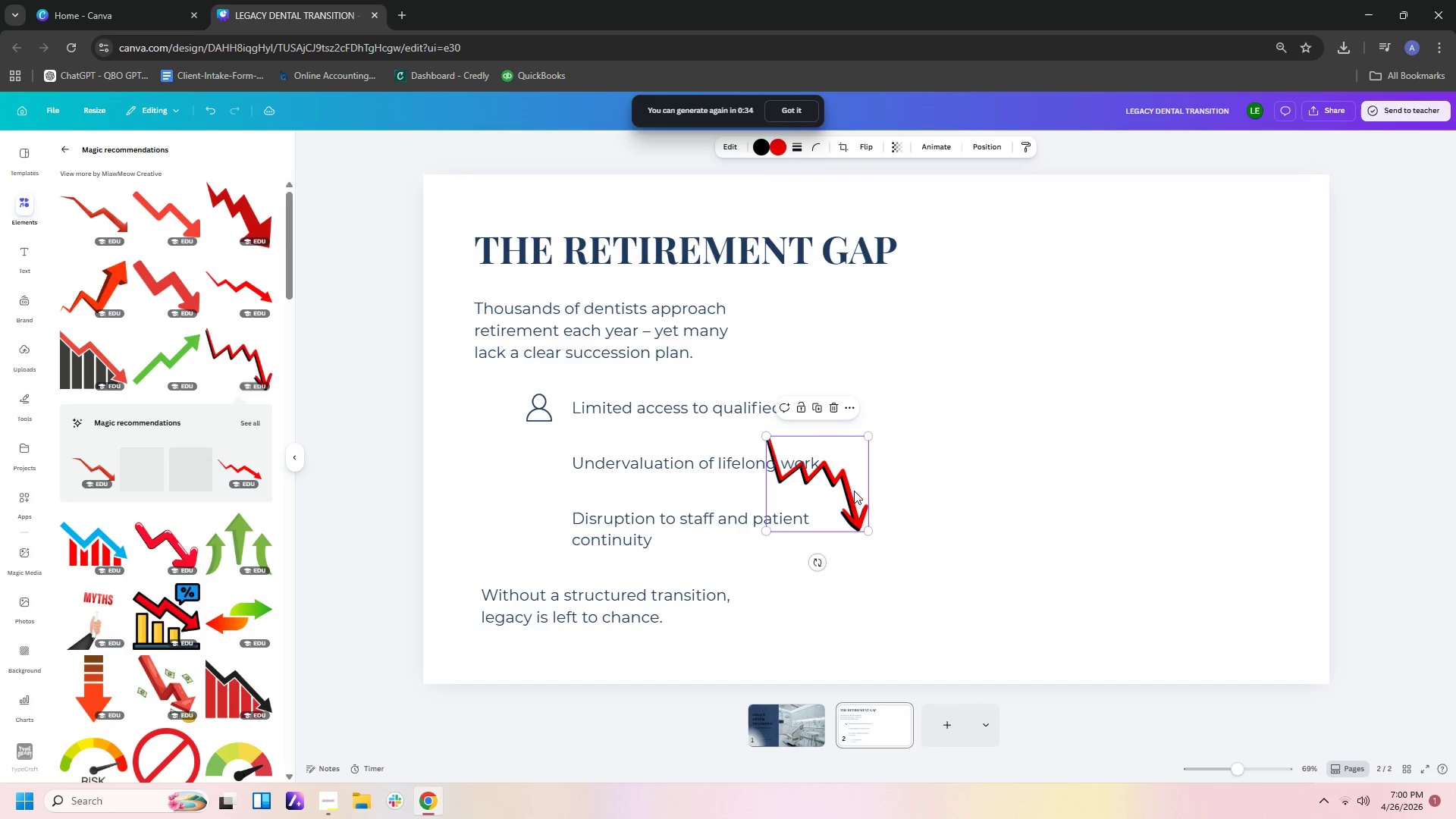 
left_click_drag(start_coordinate=[846, 501], to_coordinate=[575, 505])
 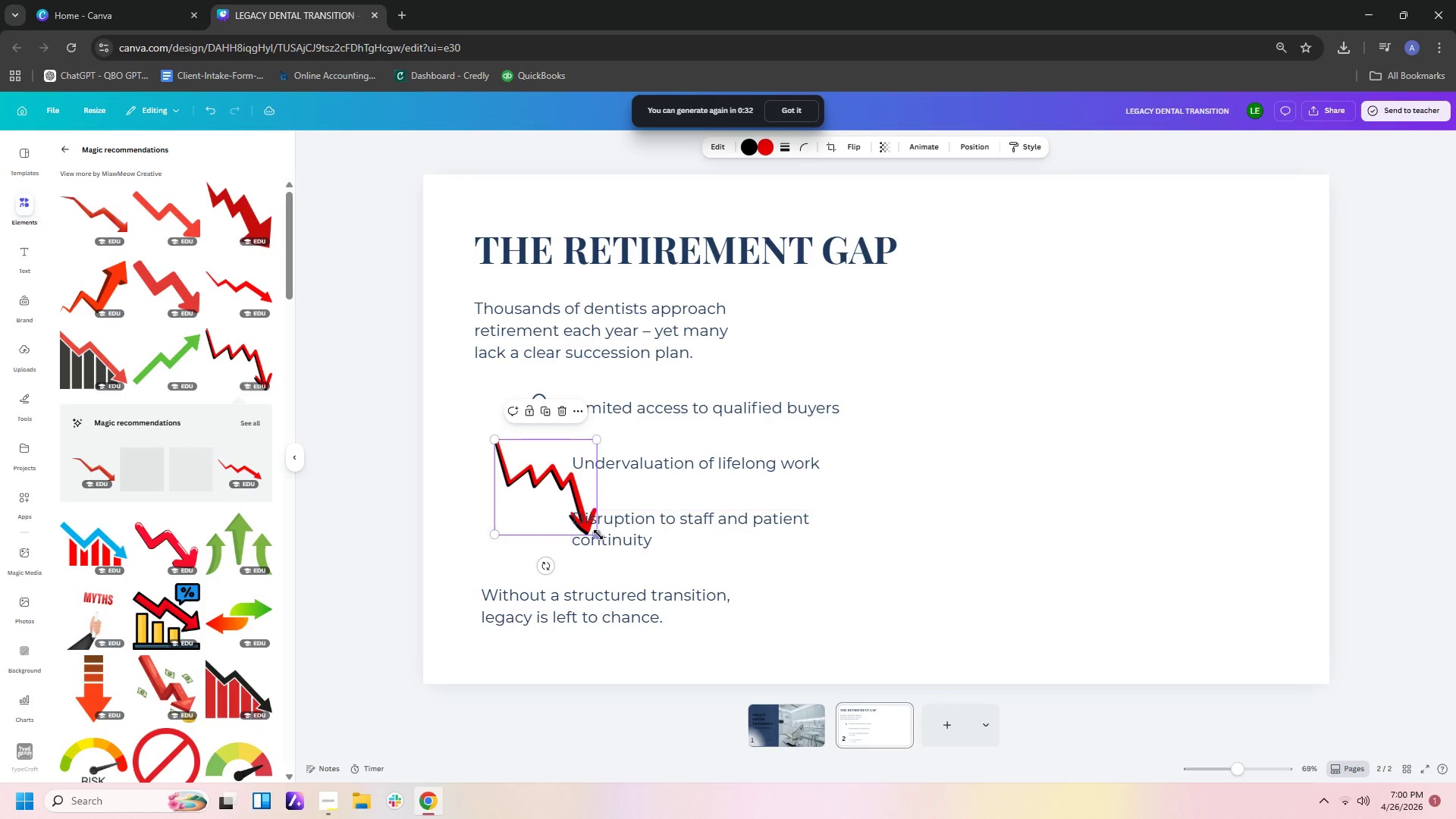 
left_click_drag(start_coordinate=[598, 534], to_coordinate=[527, 471])
 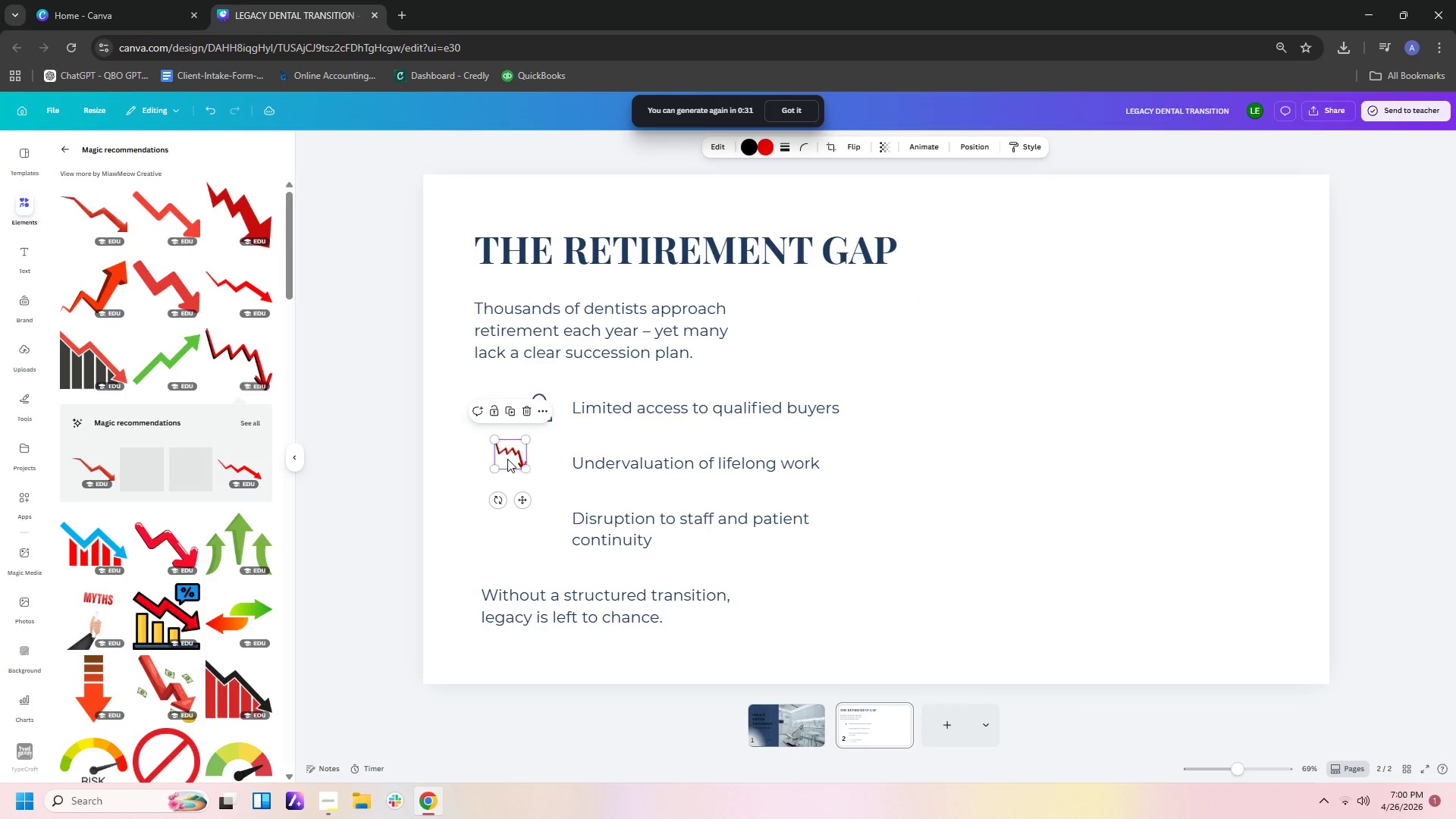 
left_click_drag(start_coordinate=[507, 459], to_coordinate=[539, 461])
 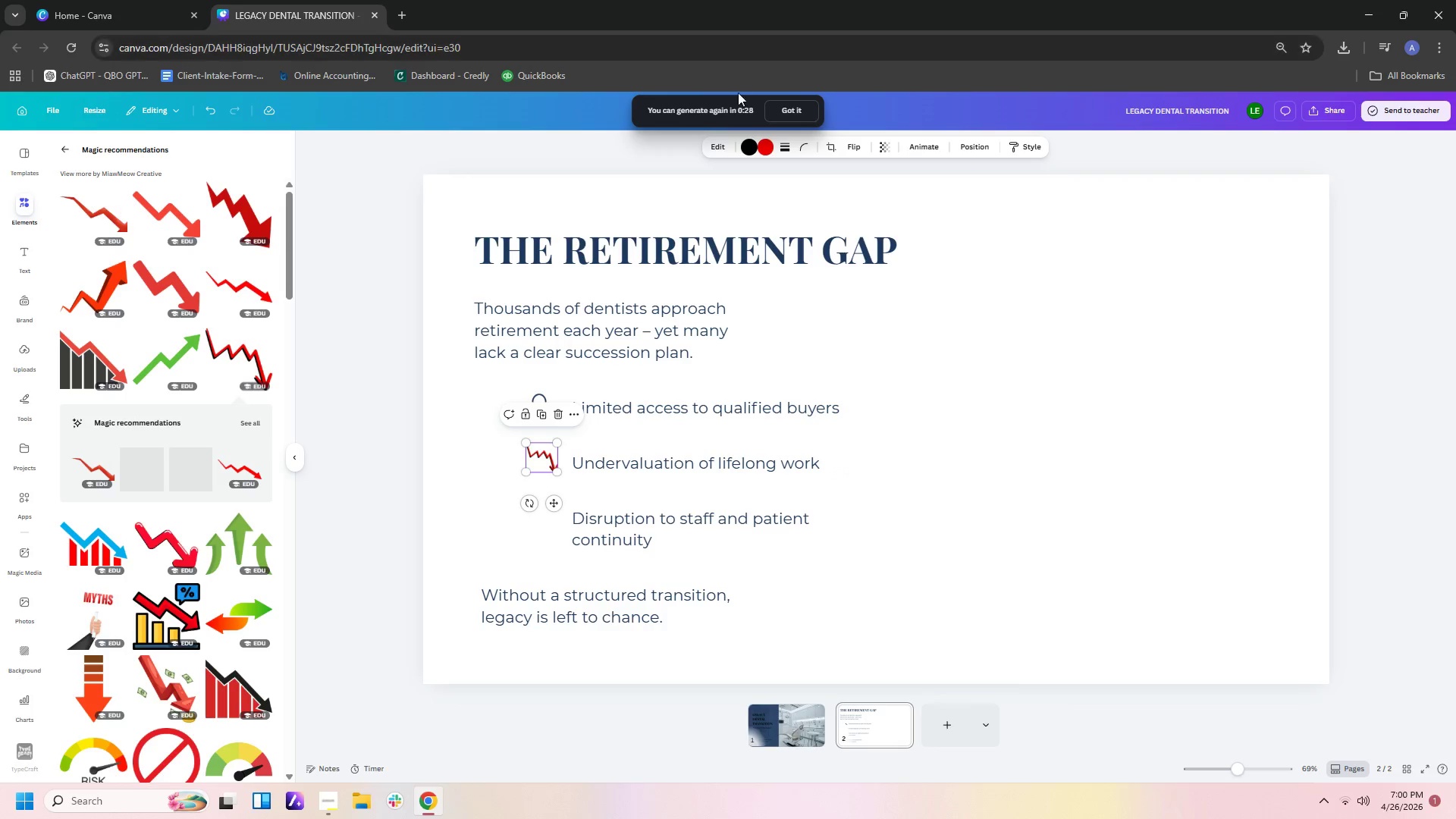 
left_click([762, 143])
 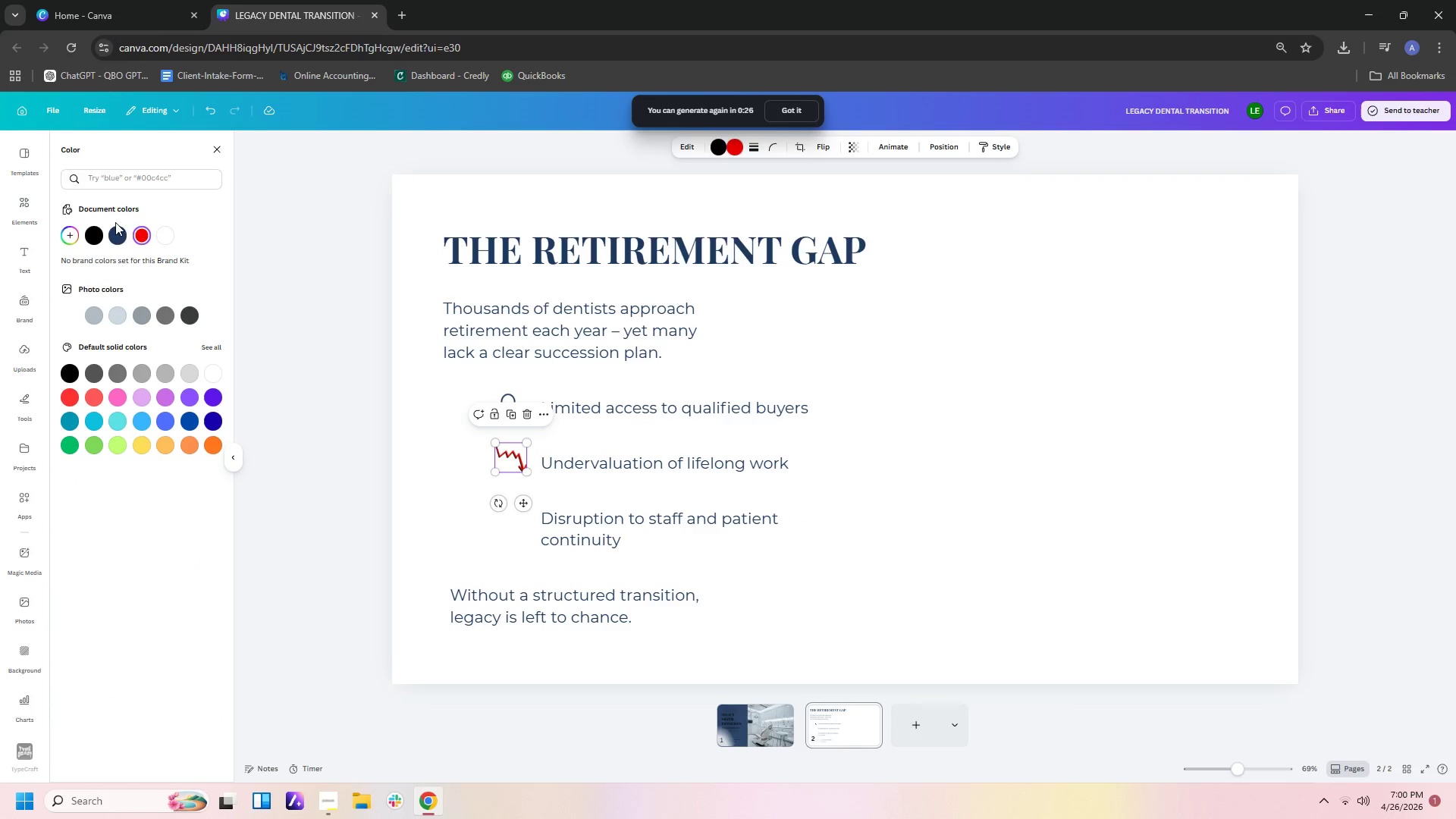 
left_click([119, 228])
 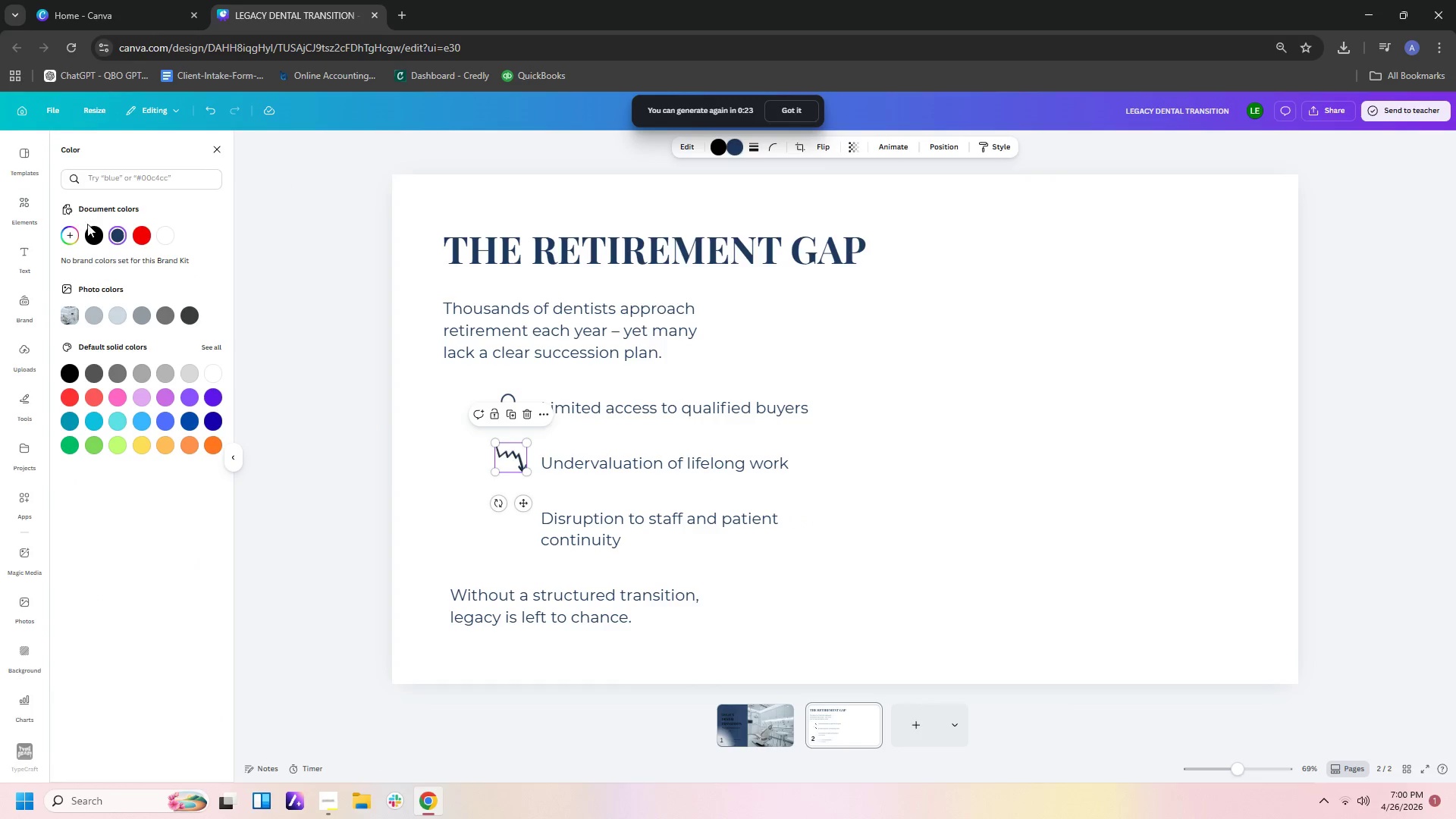 
left_click([723, 149])
 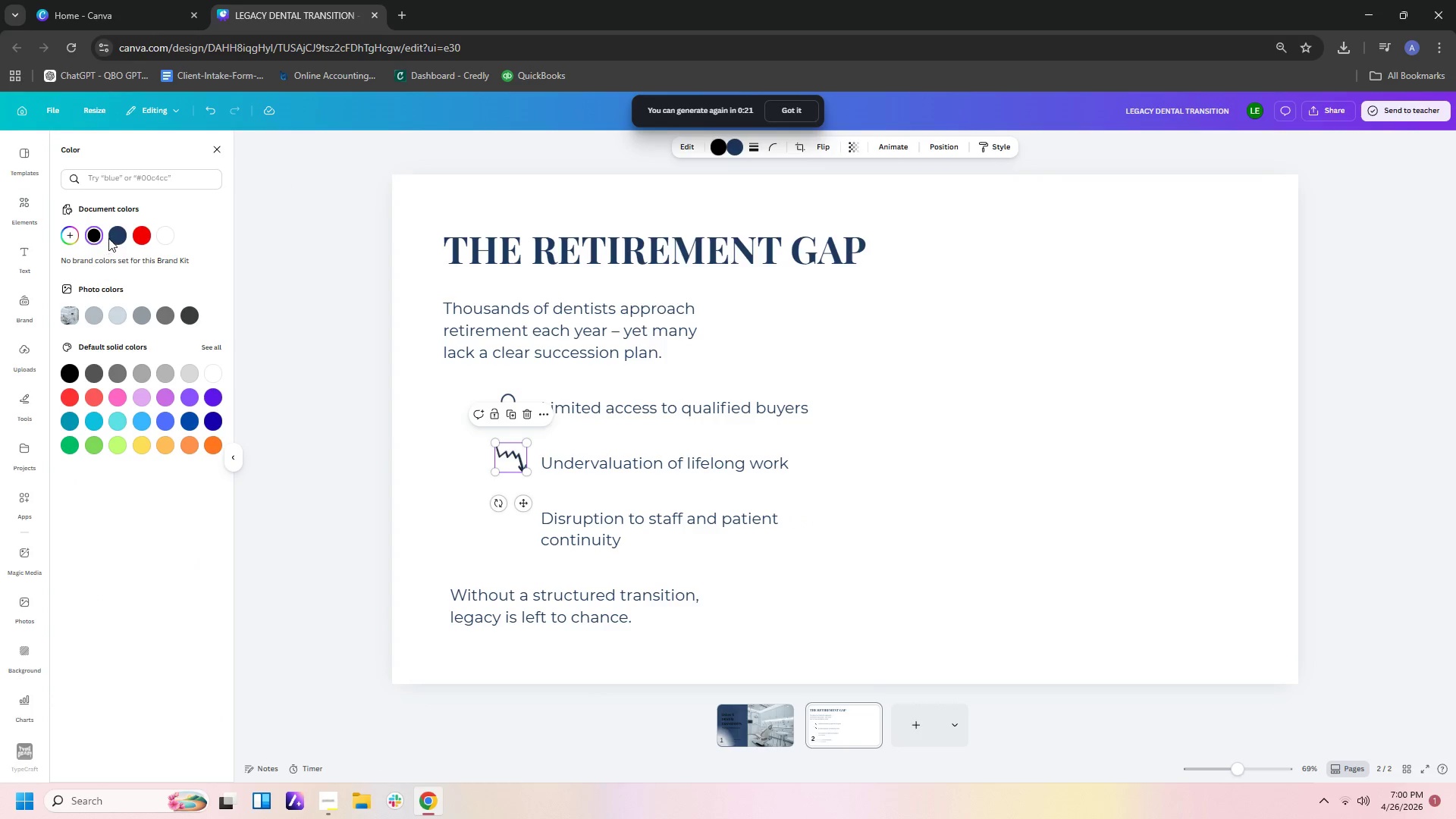 
left_click([119, 235])
 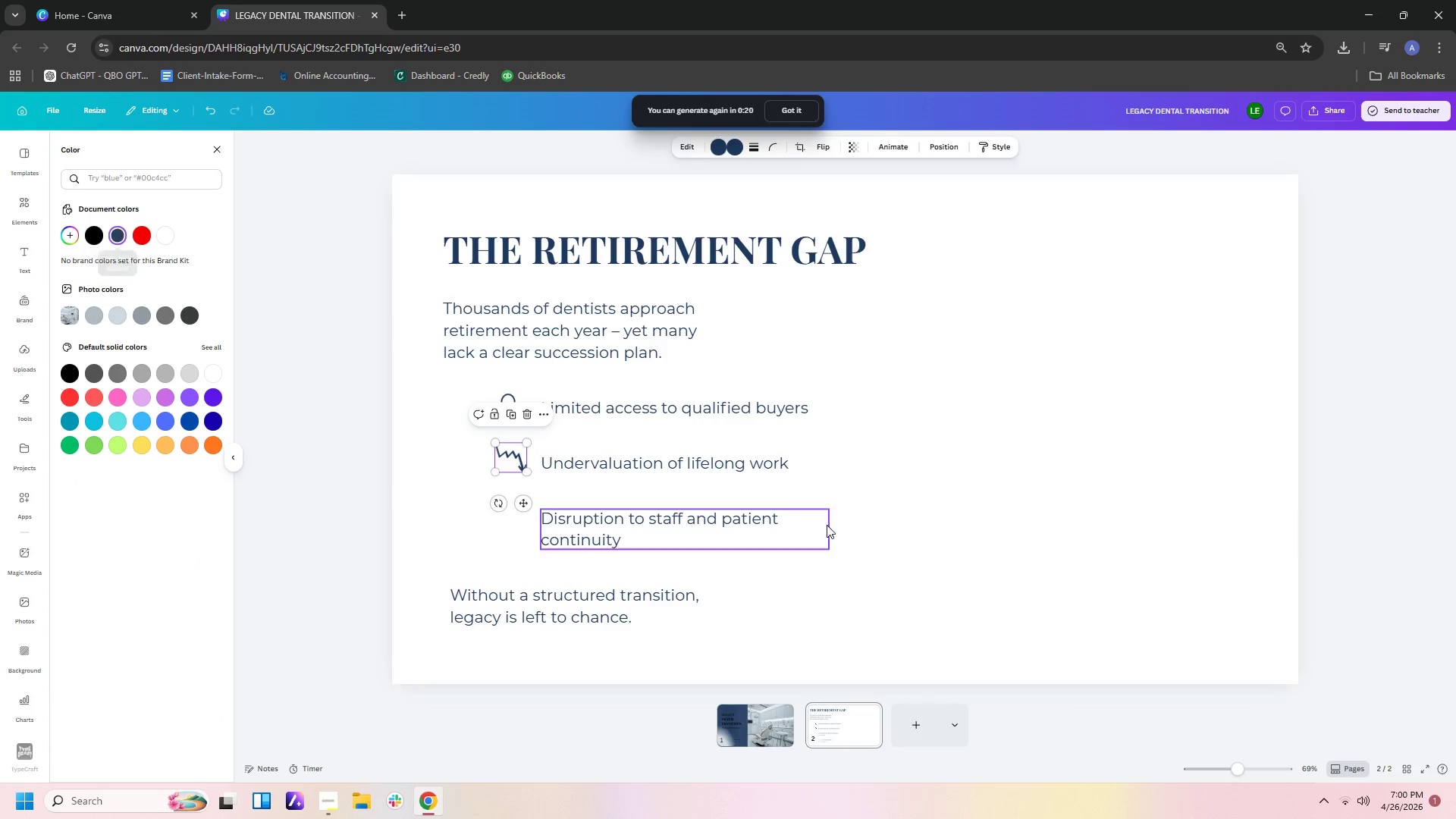 
left_click([922, 533])
 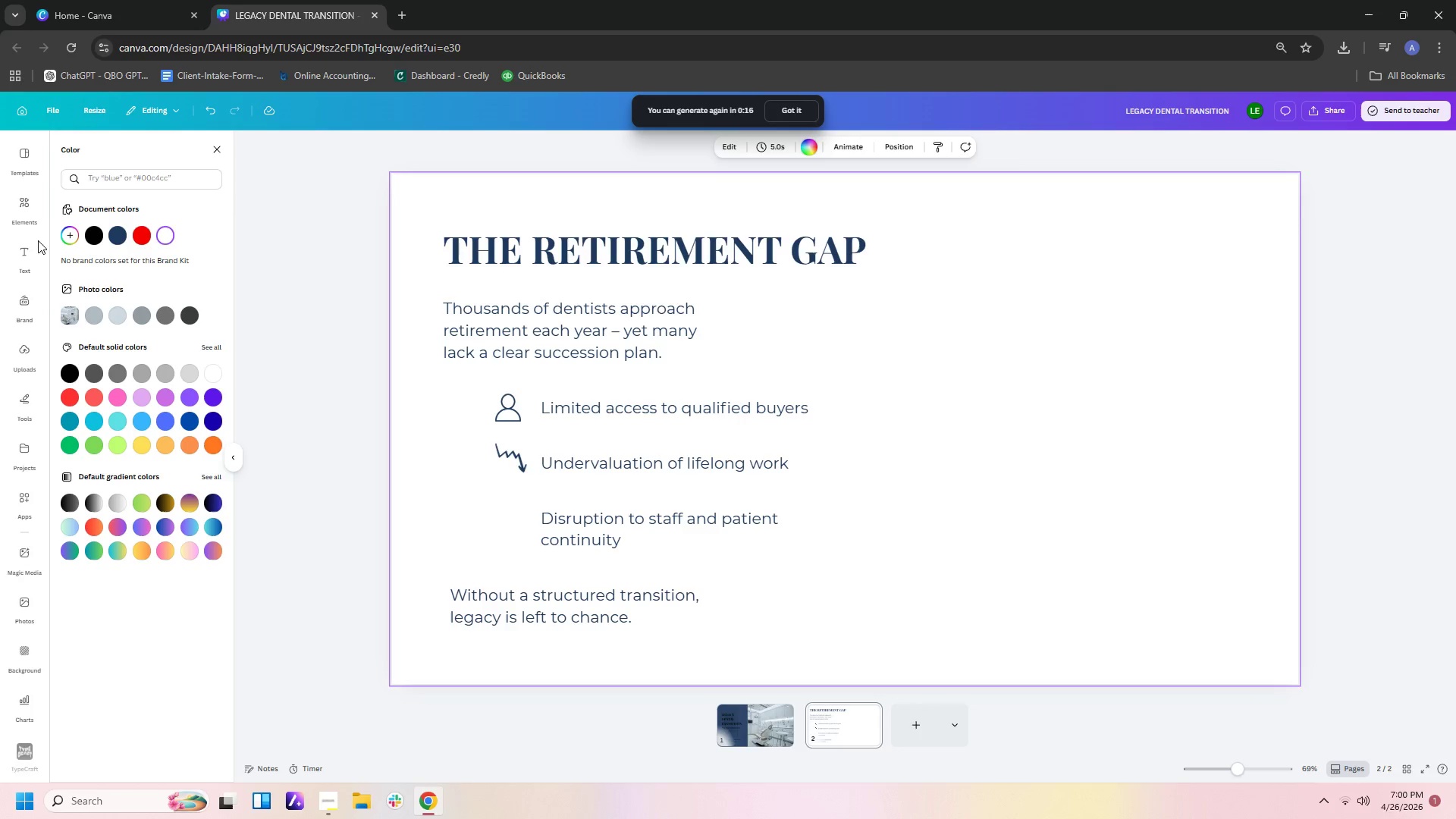 
left_click([18, 202])
 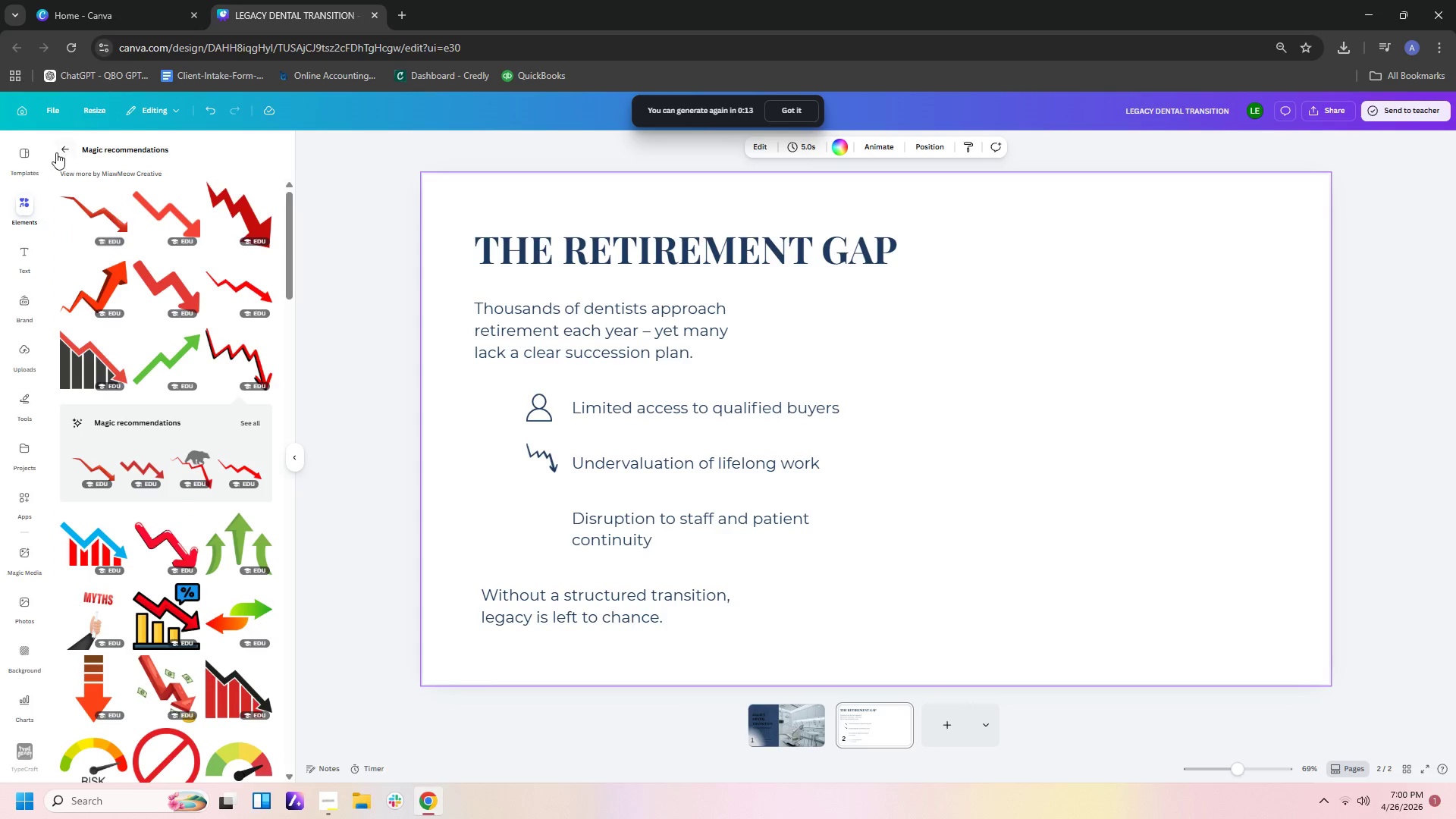 
left_click([64, 148])
 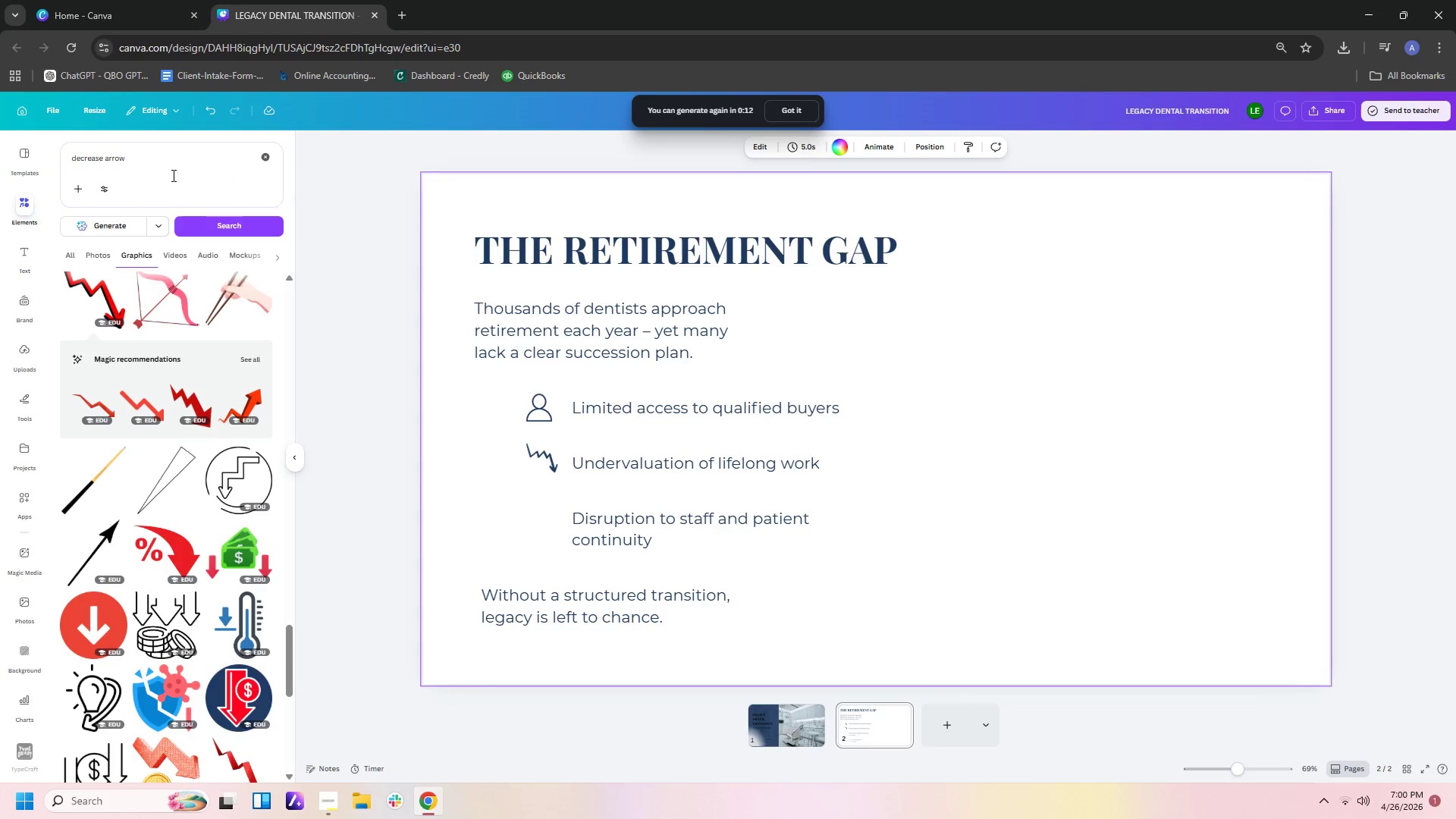 
left_click_drag(start_coordinate=[171, 168], to_coordinate=[0, 78])
 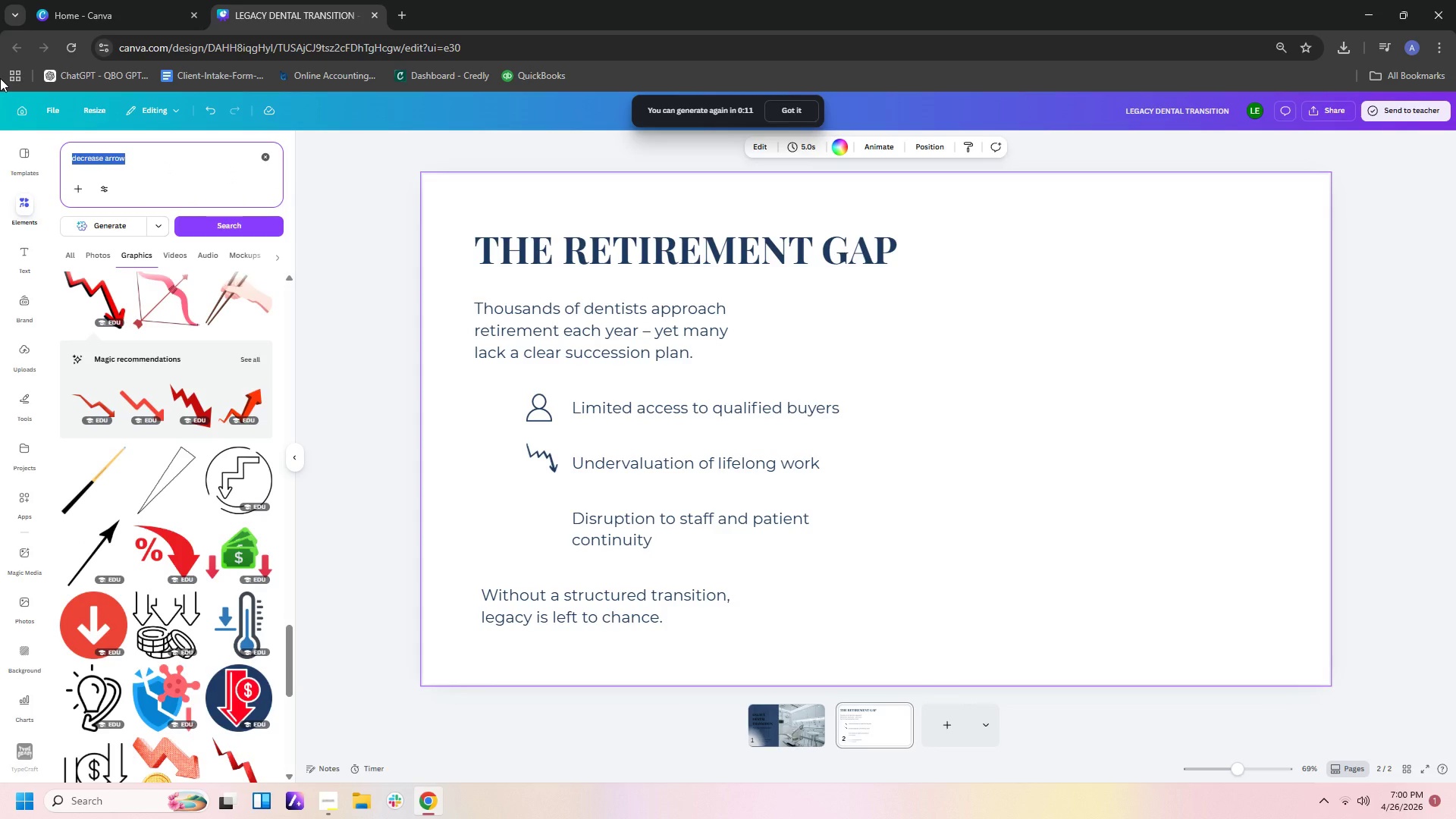 
type(quesrion)
key(Backspace)
key(Backspace)
key(Backspace)
key(Backspace)
type(tion)
 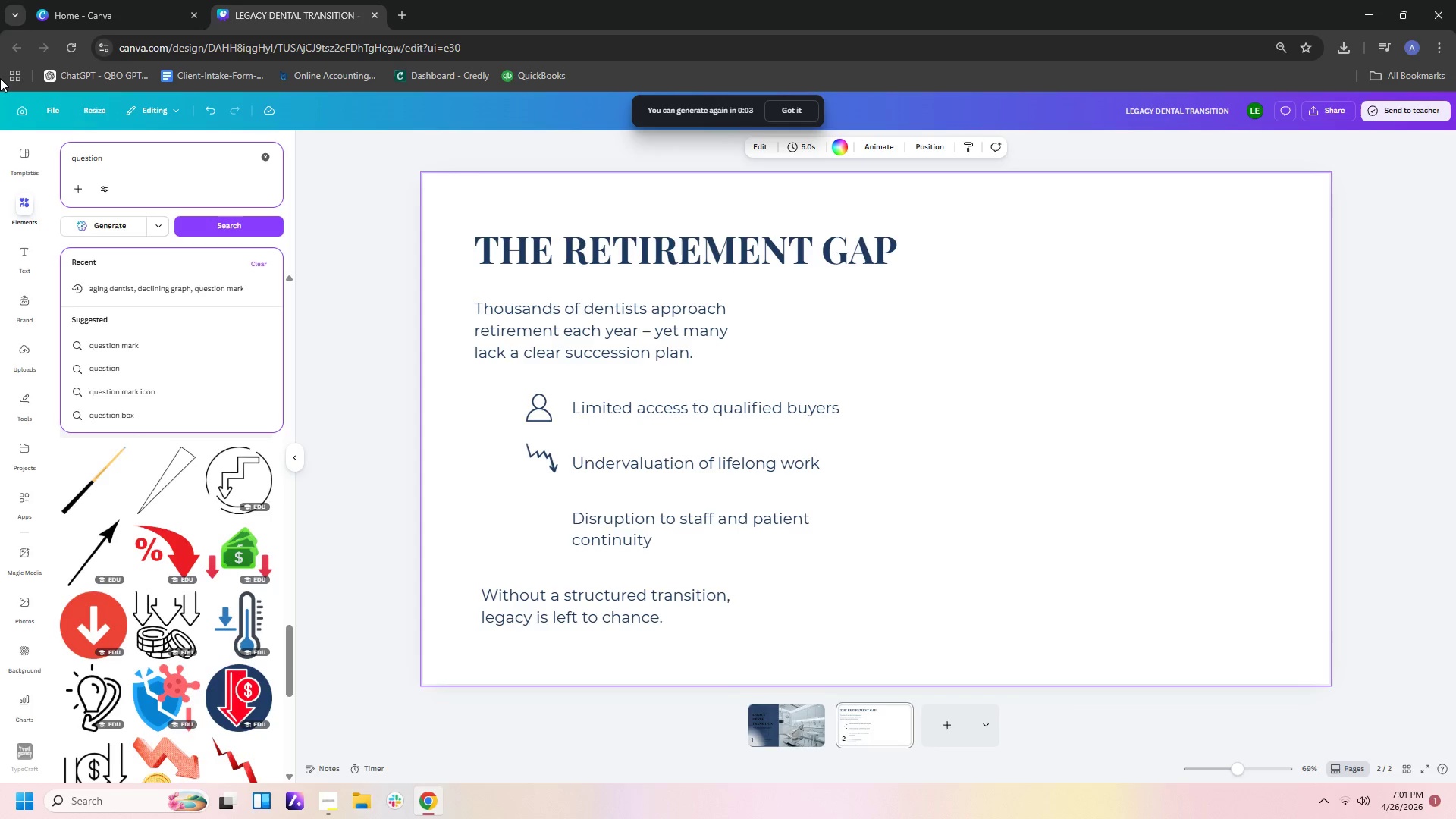 
key(Enter)
 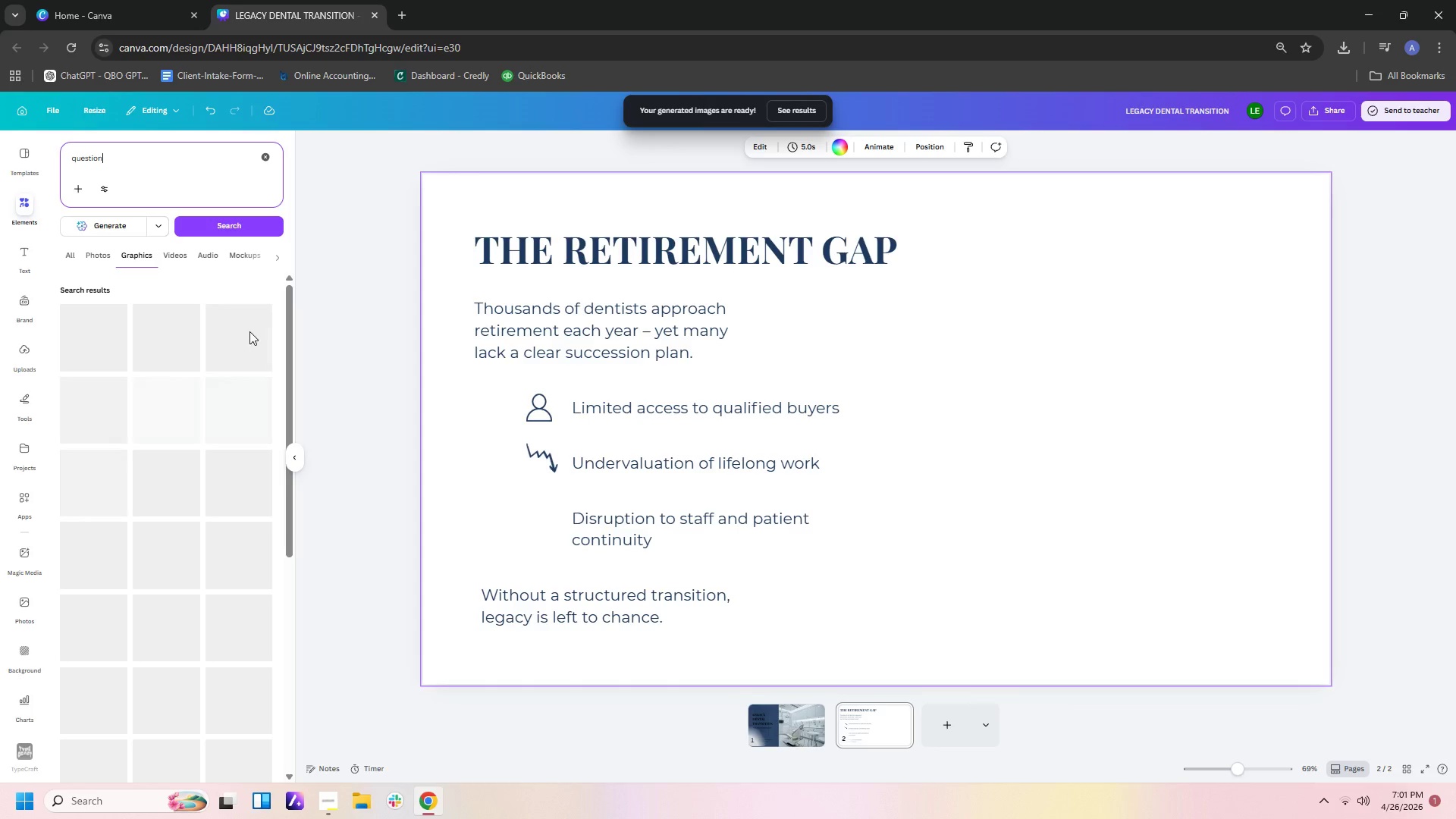 
wait(7.09)
 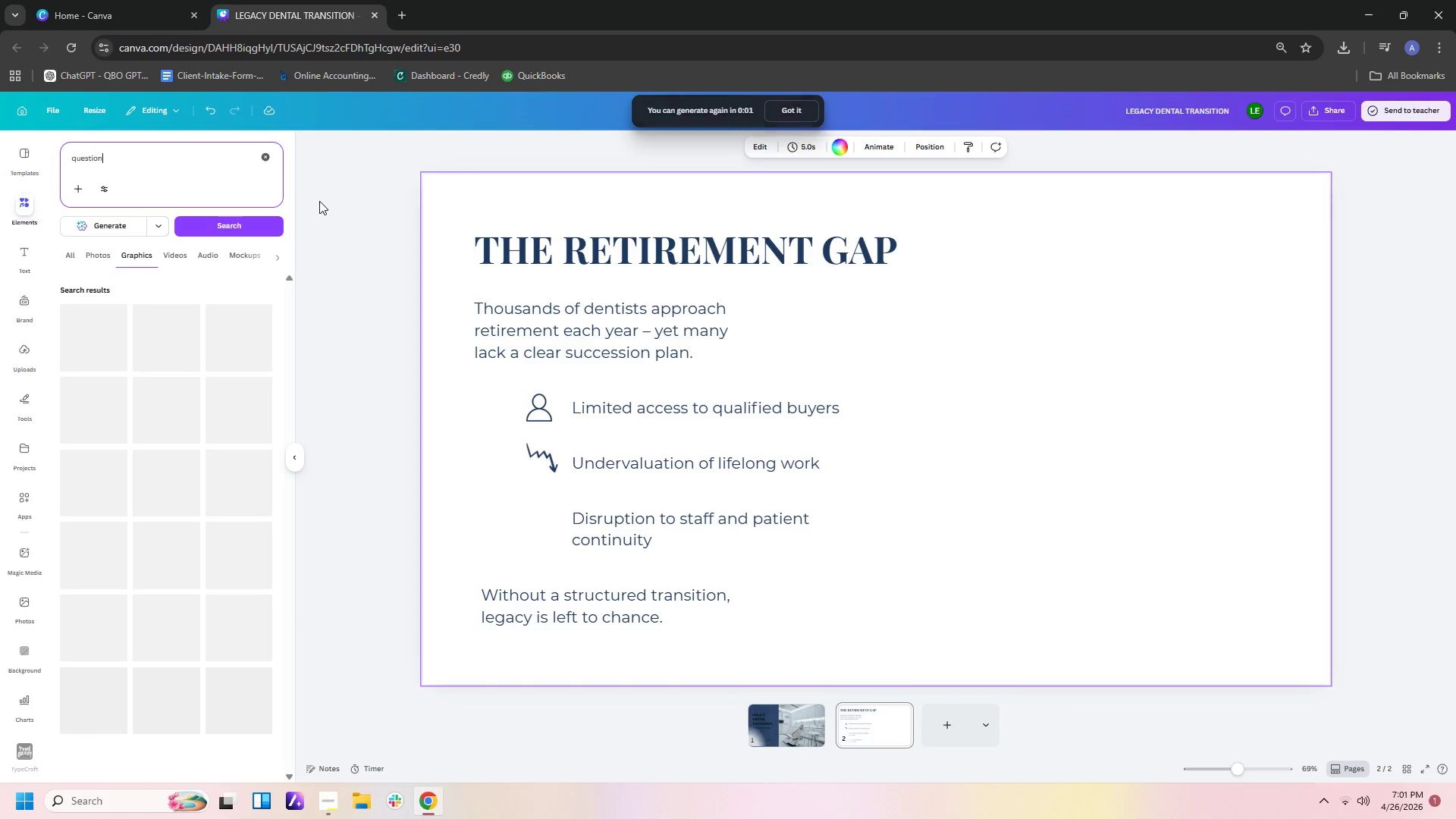 
scroll: coordinate [184, 372], scroll_direction: down, amount: 4.0
 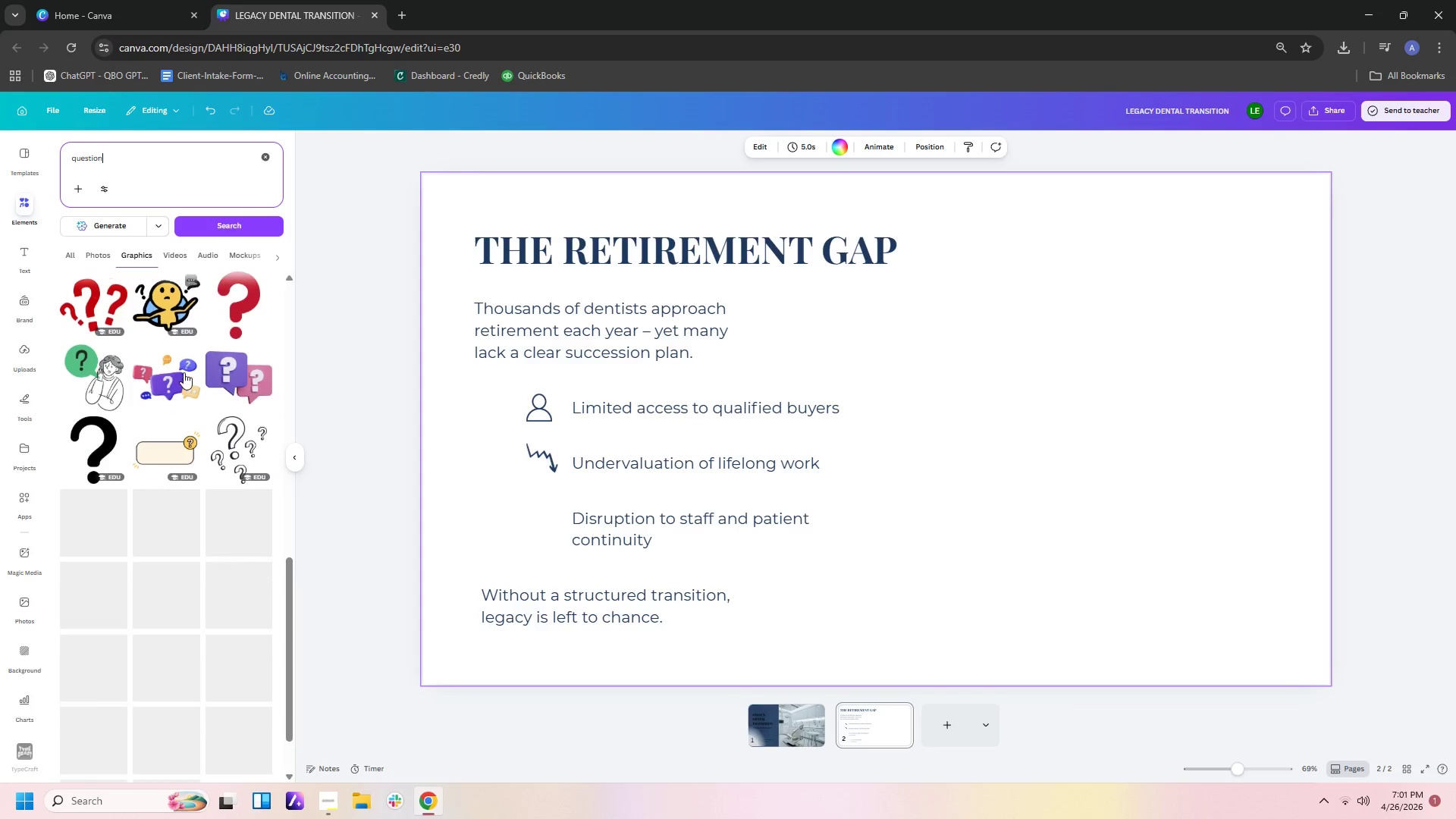 
left_click([102, 366])
 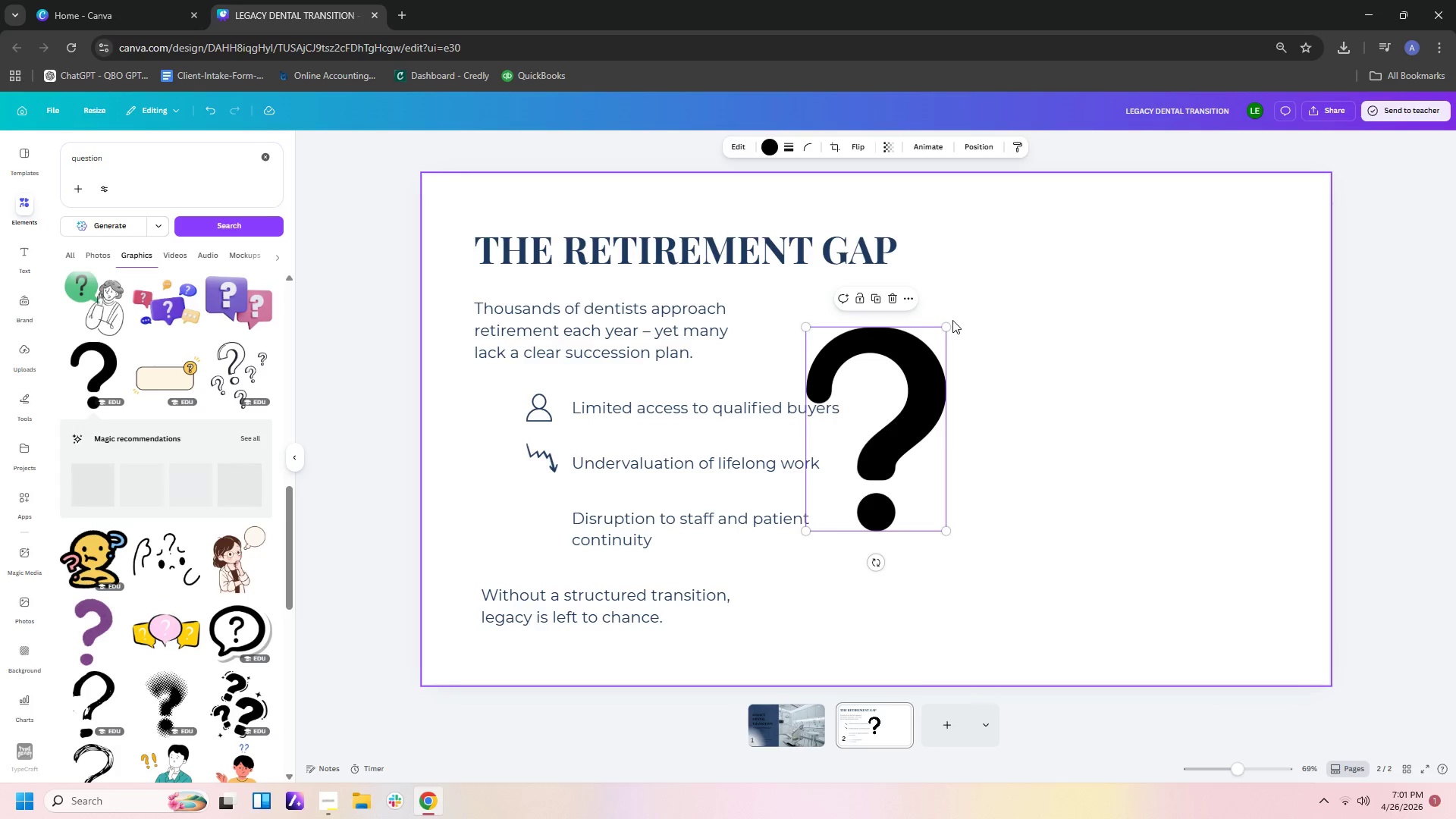 
left_click_drag(start_coordinate=[945, 322], to_coordinate=[834, 494])
 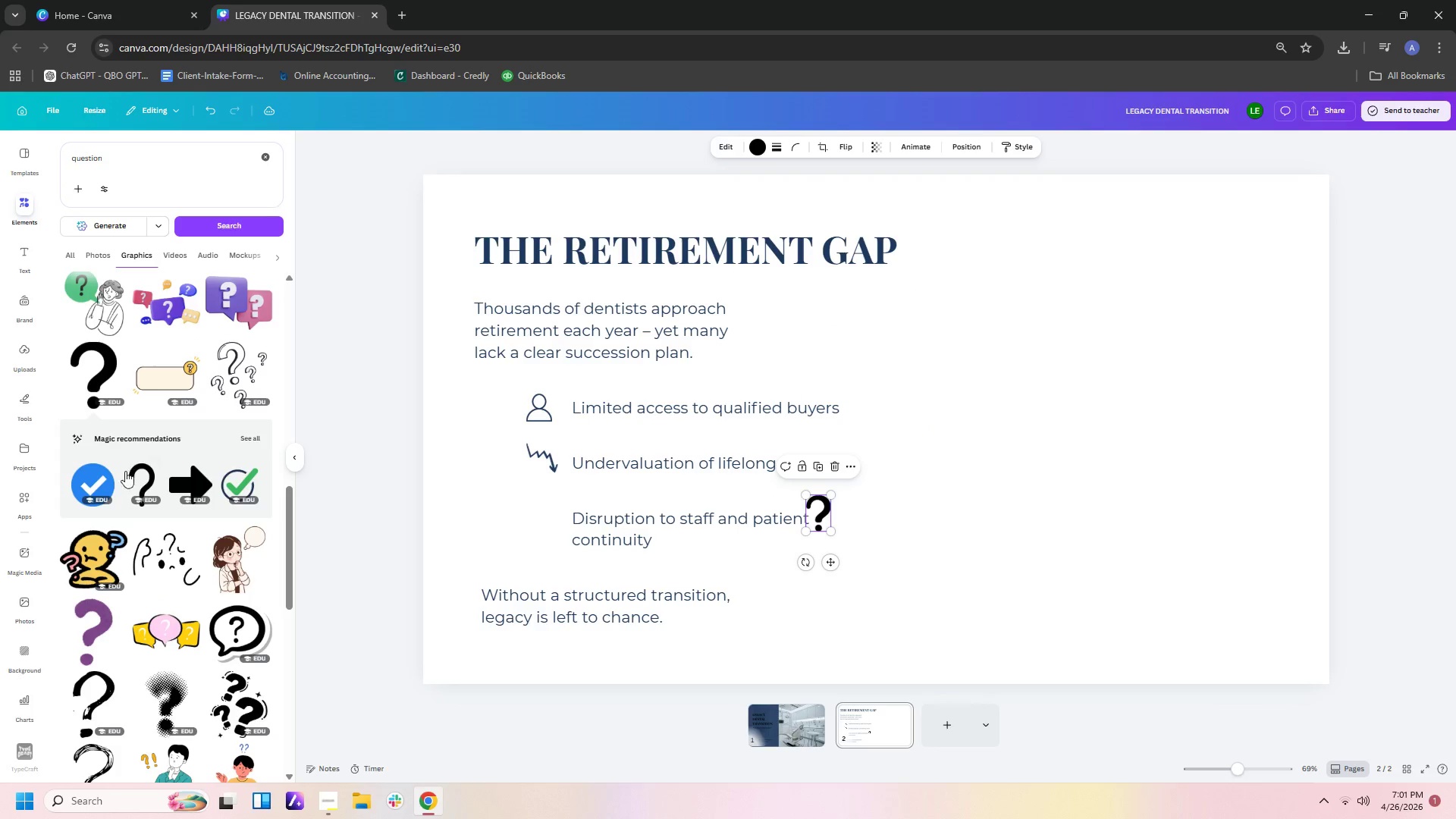 
left_click([132, 472])
 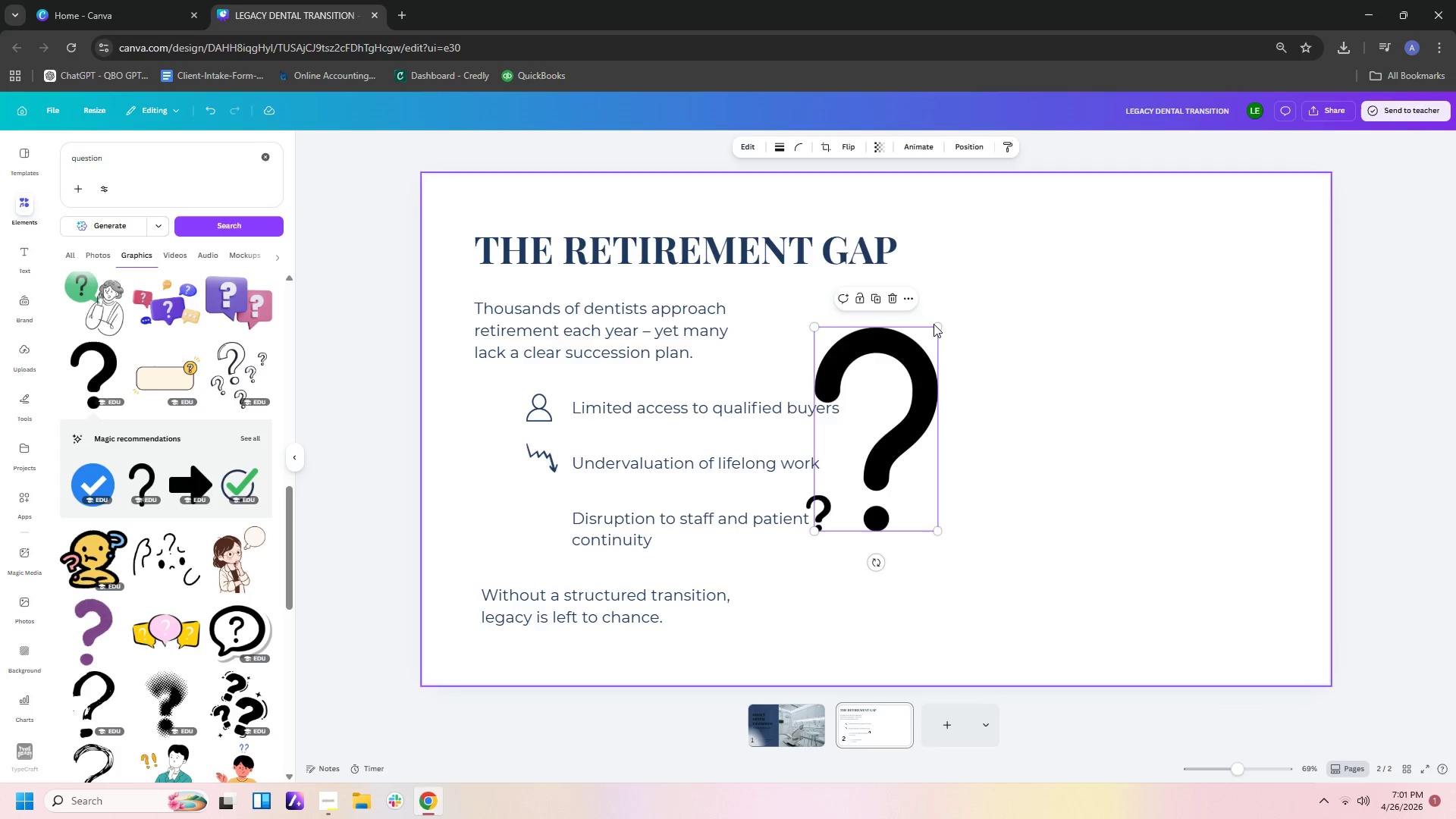 
left_click_drag(start_coordinate=[935, 325], to_coordinate=[843, 500])
 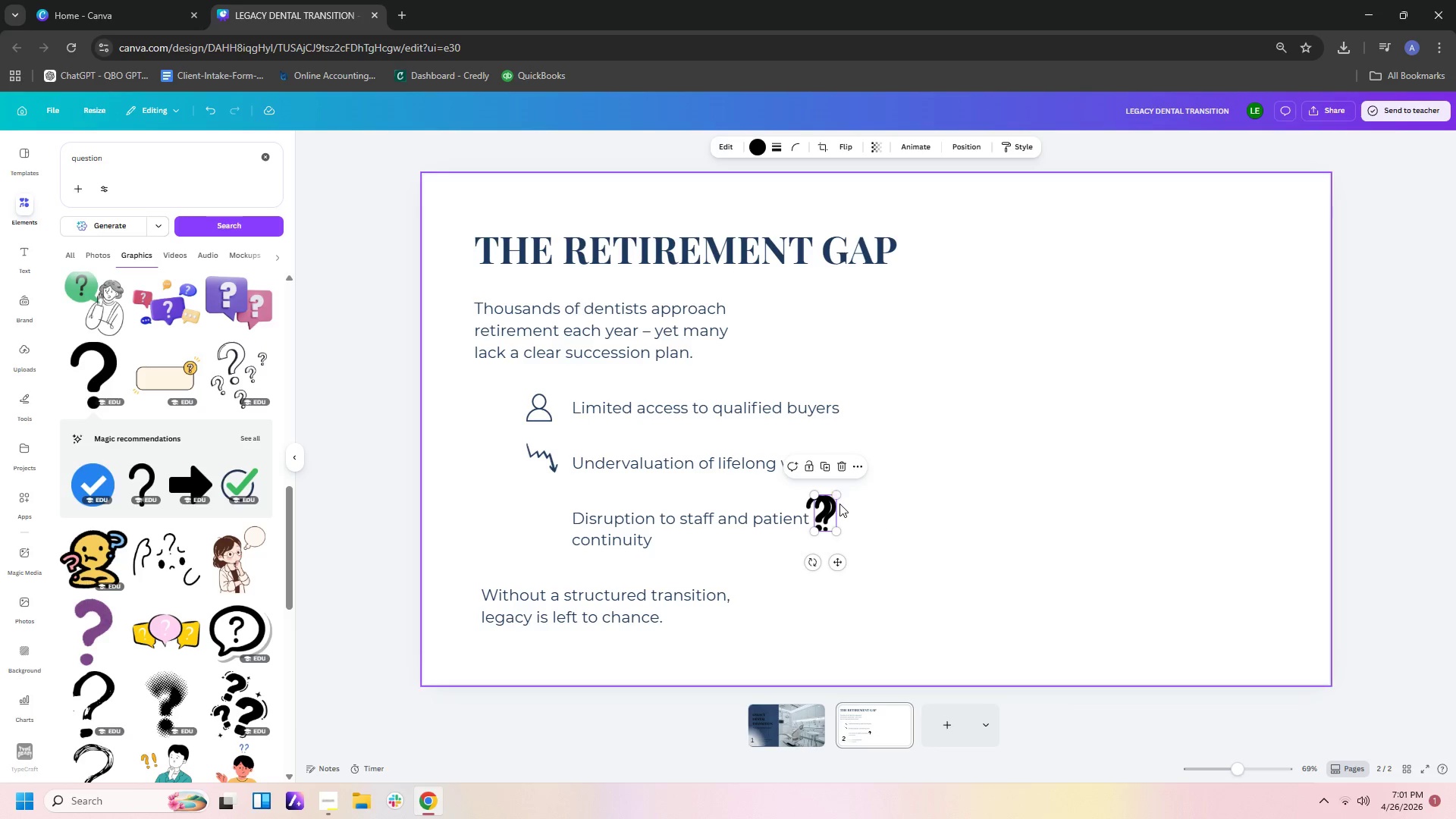 
left_click_drag(start_coordinate=[833, 566], to_coordinate=[549, 580])
 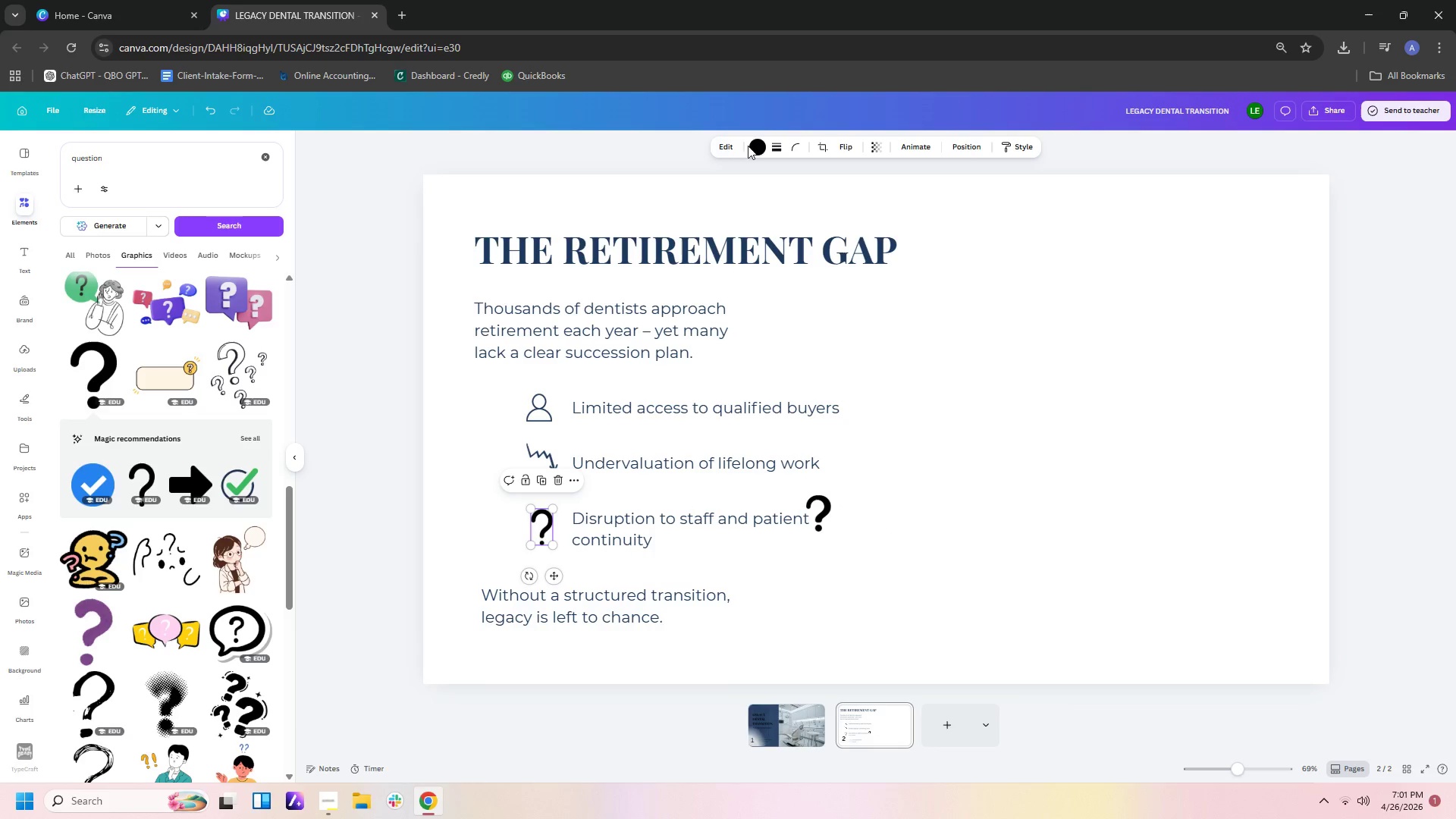 
left_click([754, 146])
 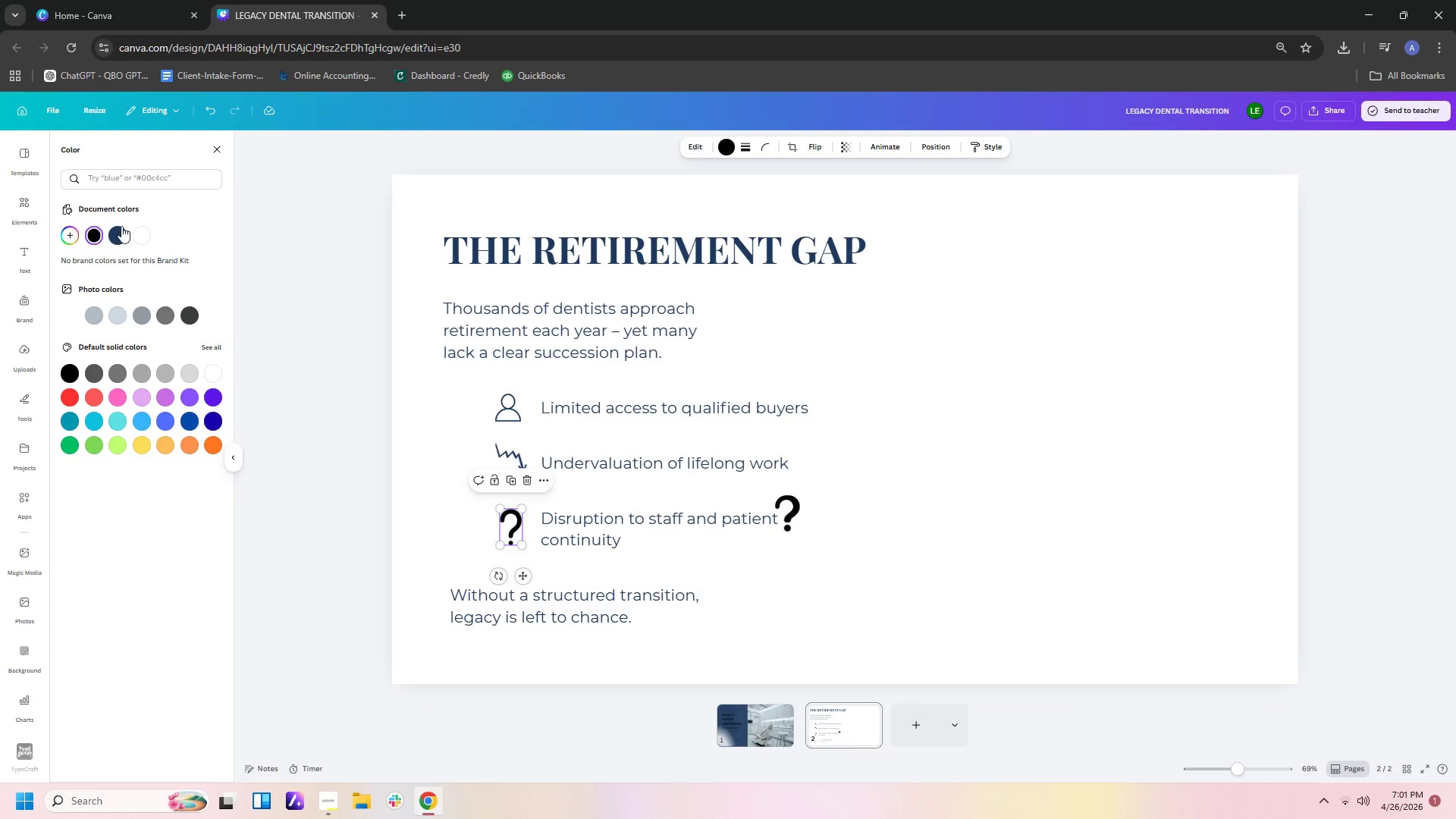 
left_click([115, 233])
 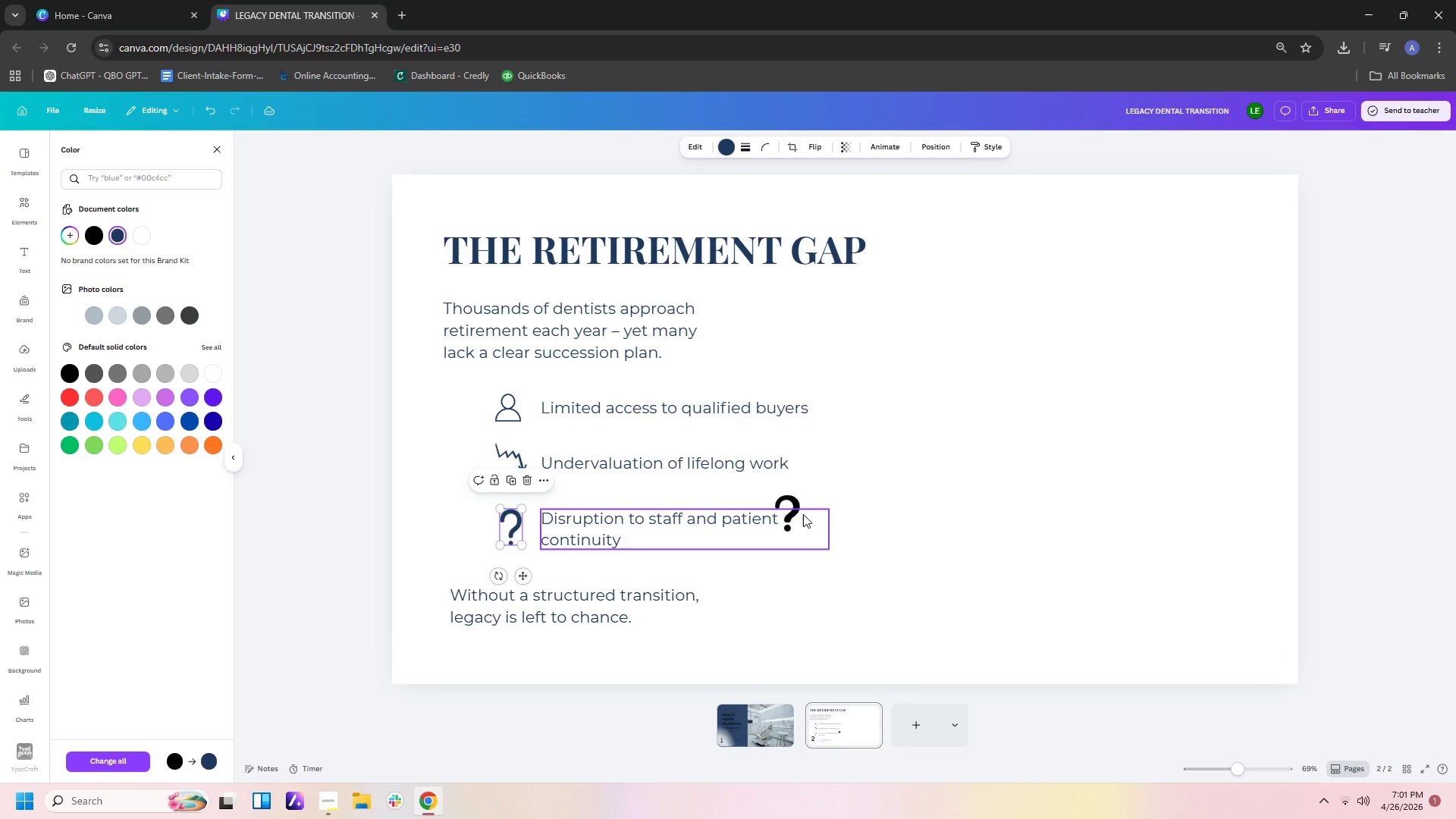 
left_click([795, 505])
 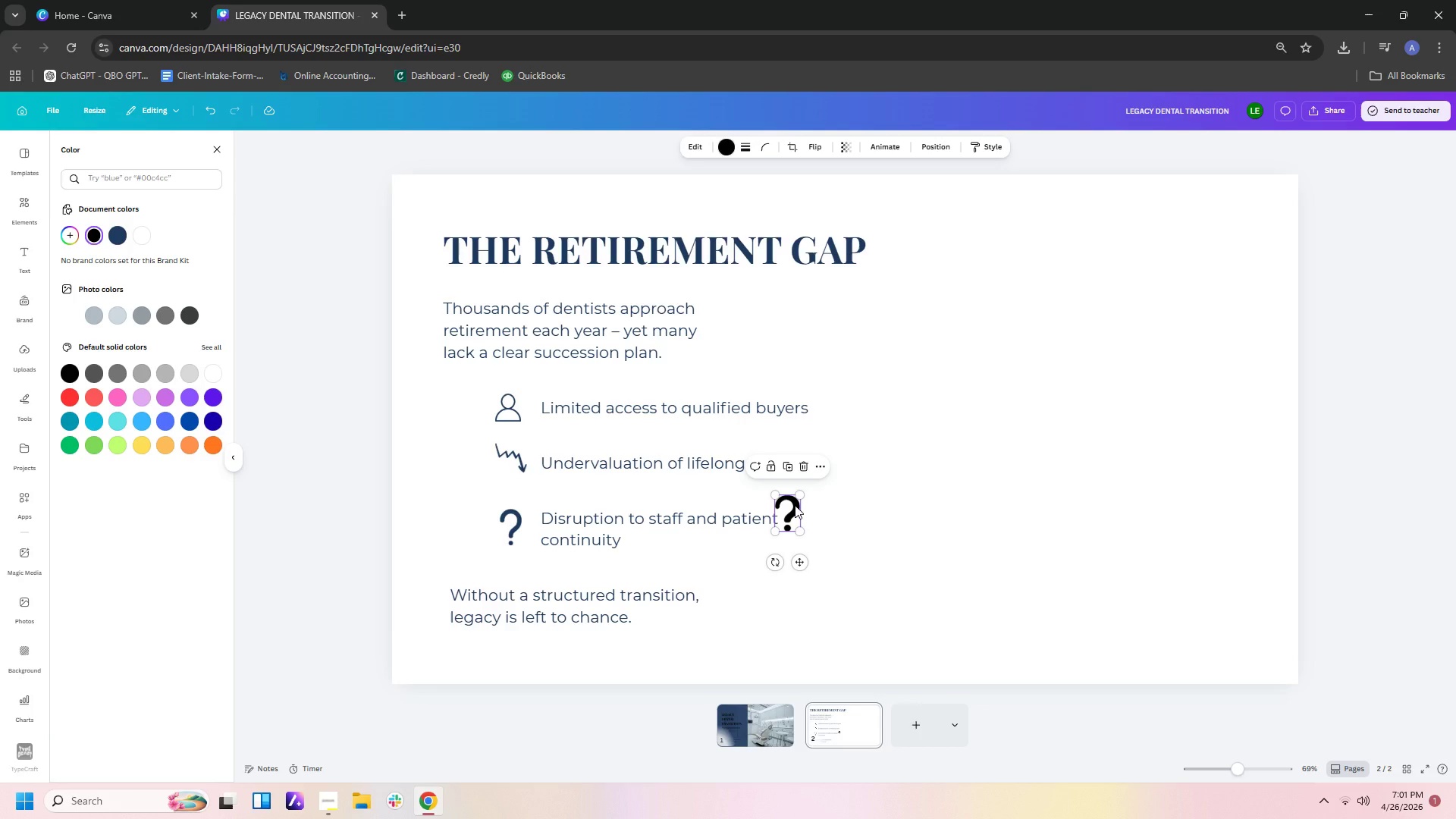 
key(Delete)
 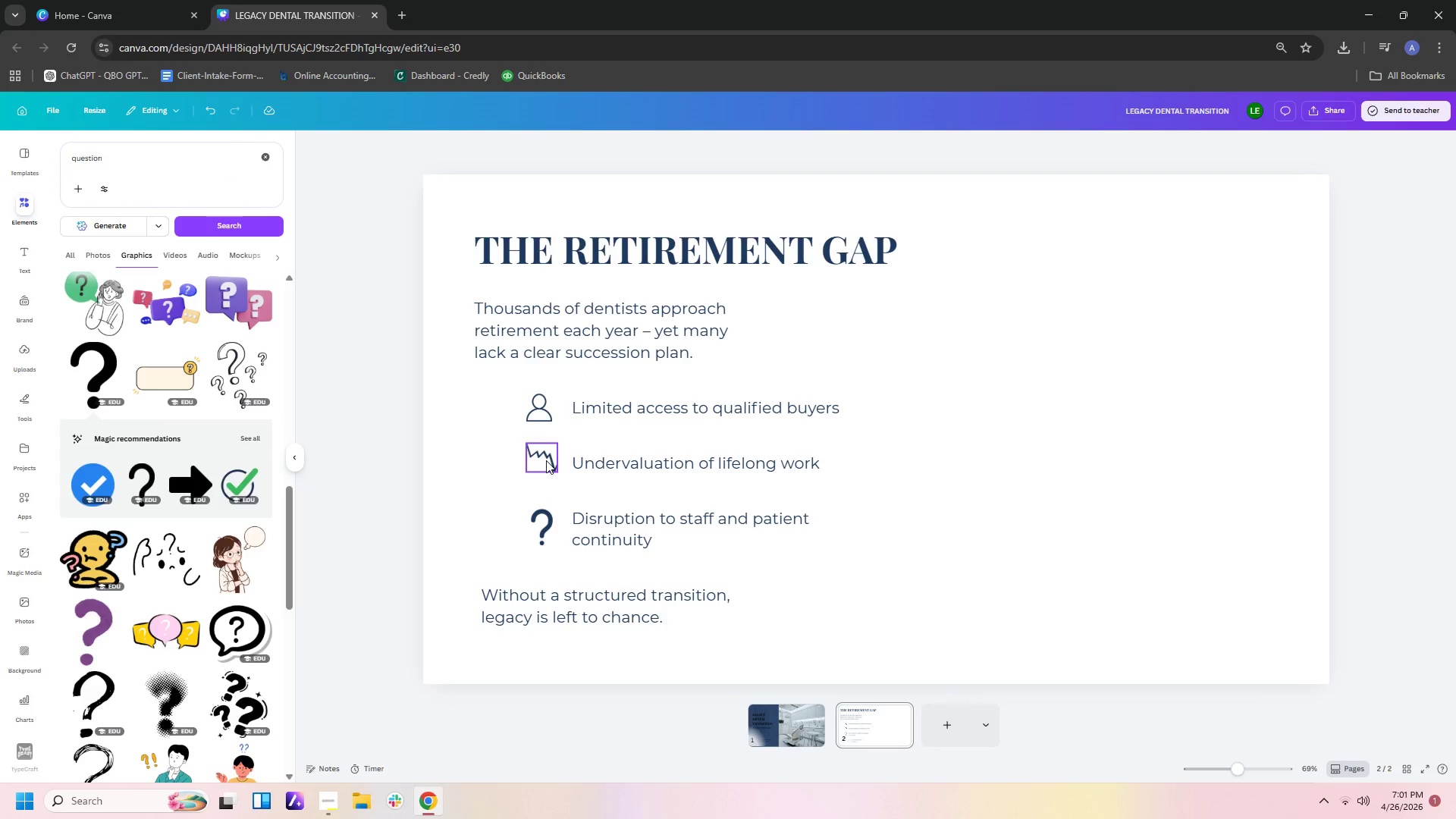 
left_click([546, 460])
 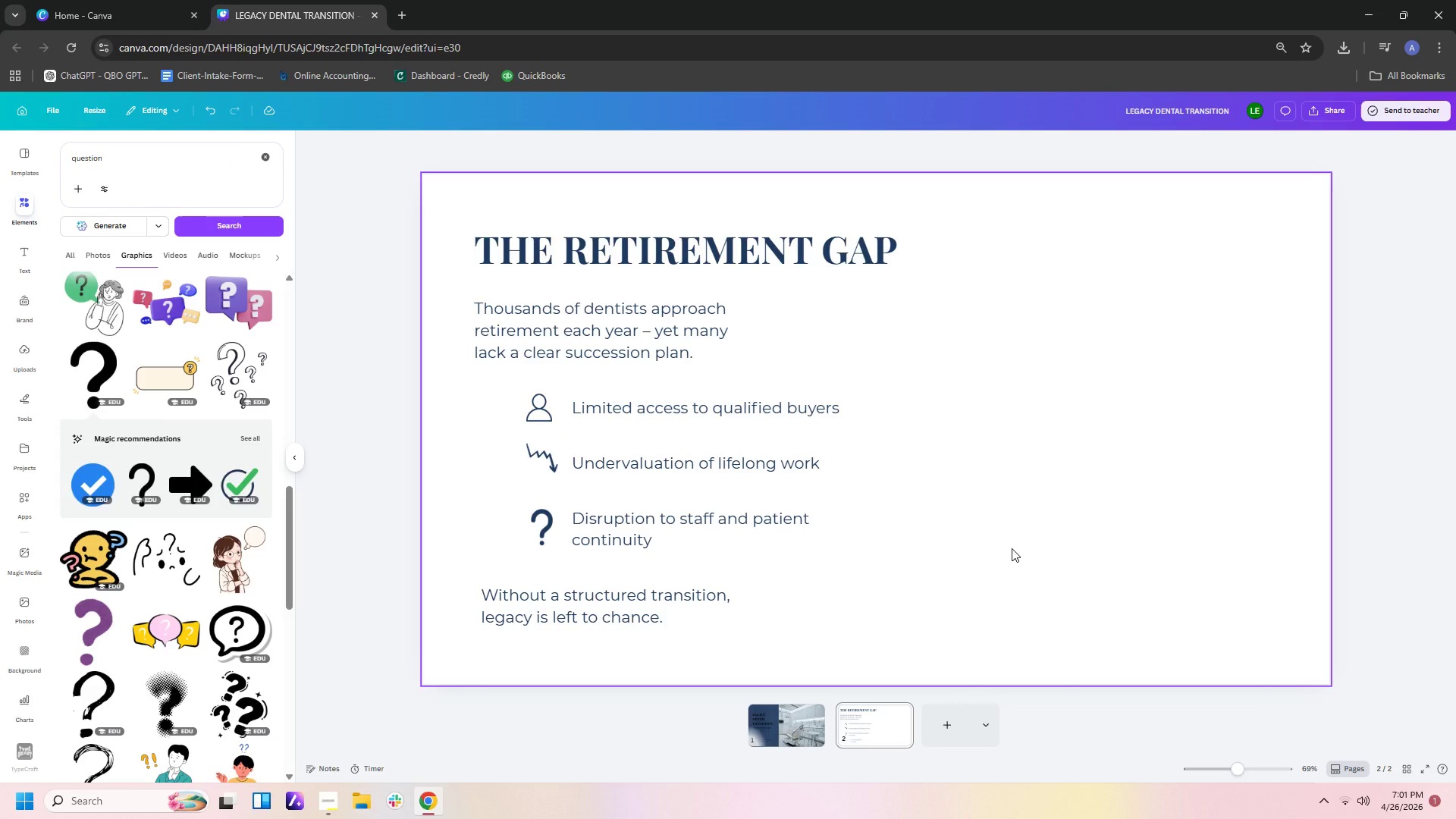 
wait(8.09)
 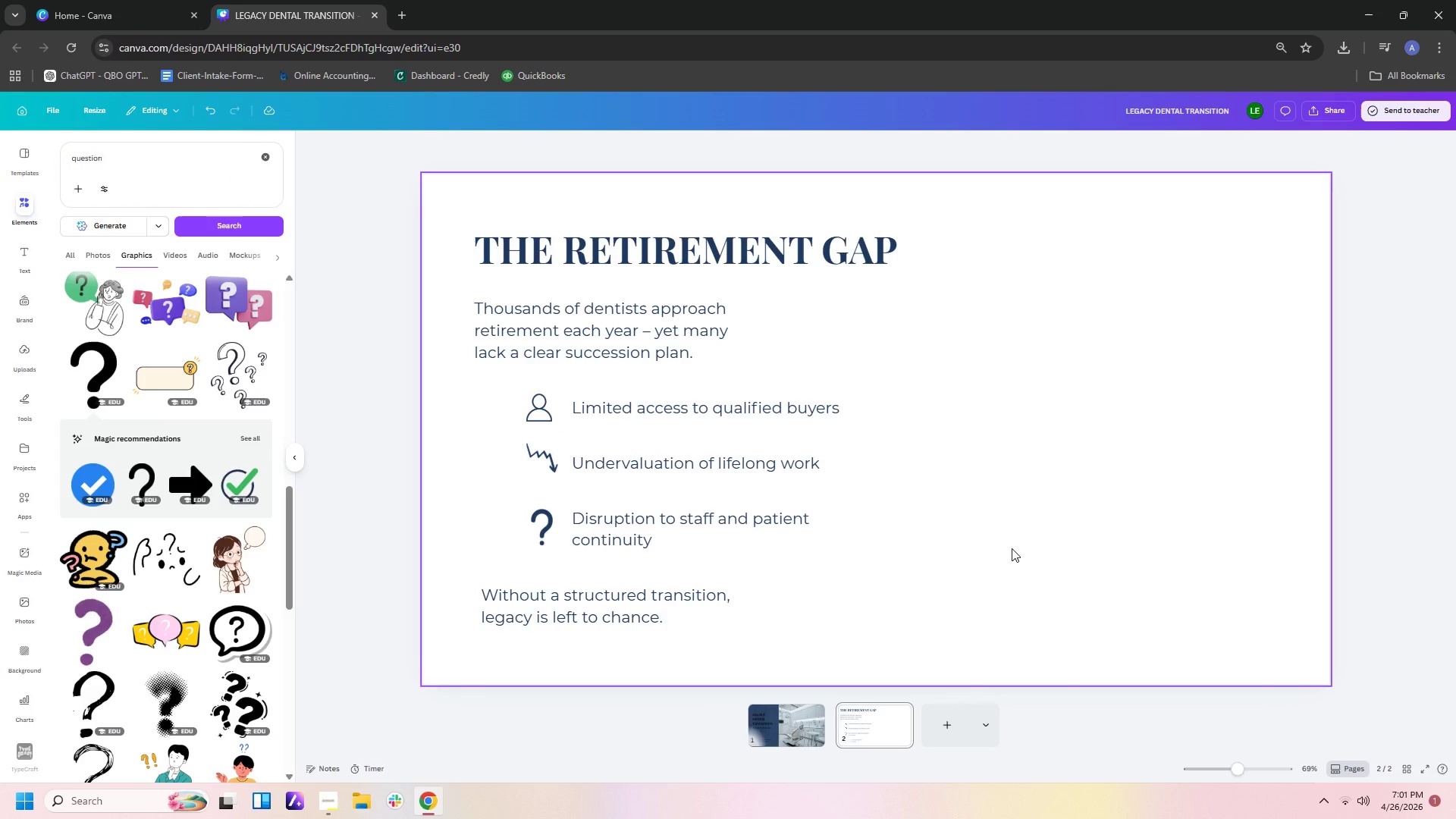 
left_click([887, 502])
 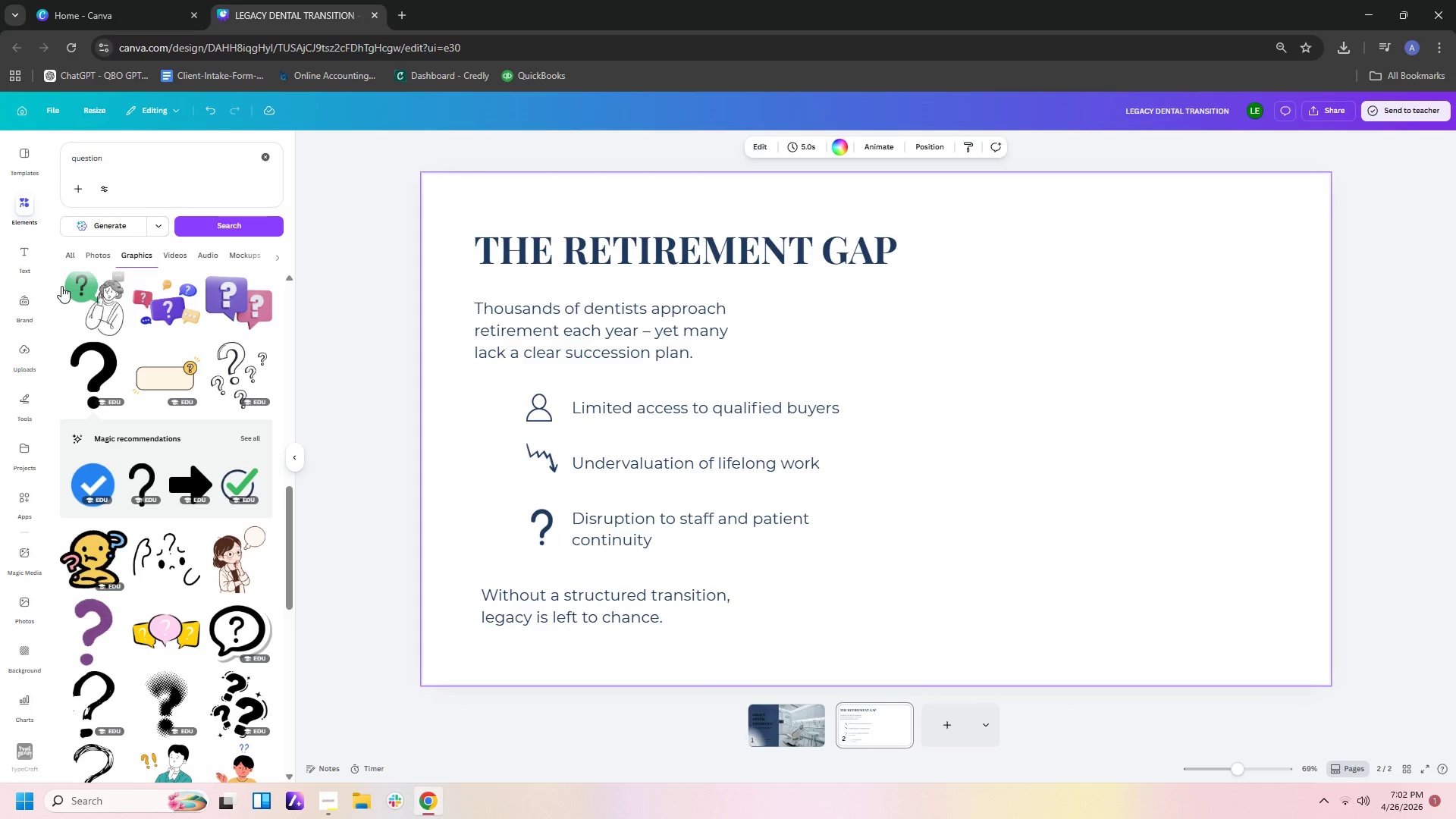 
wait(6.19)
 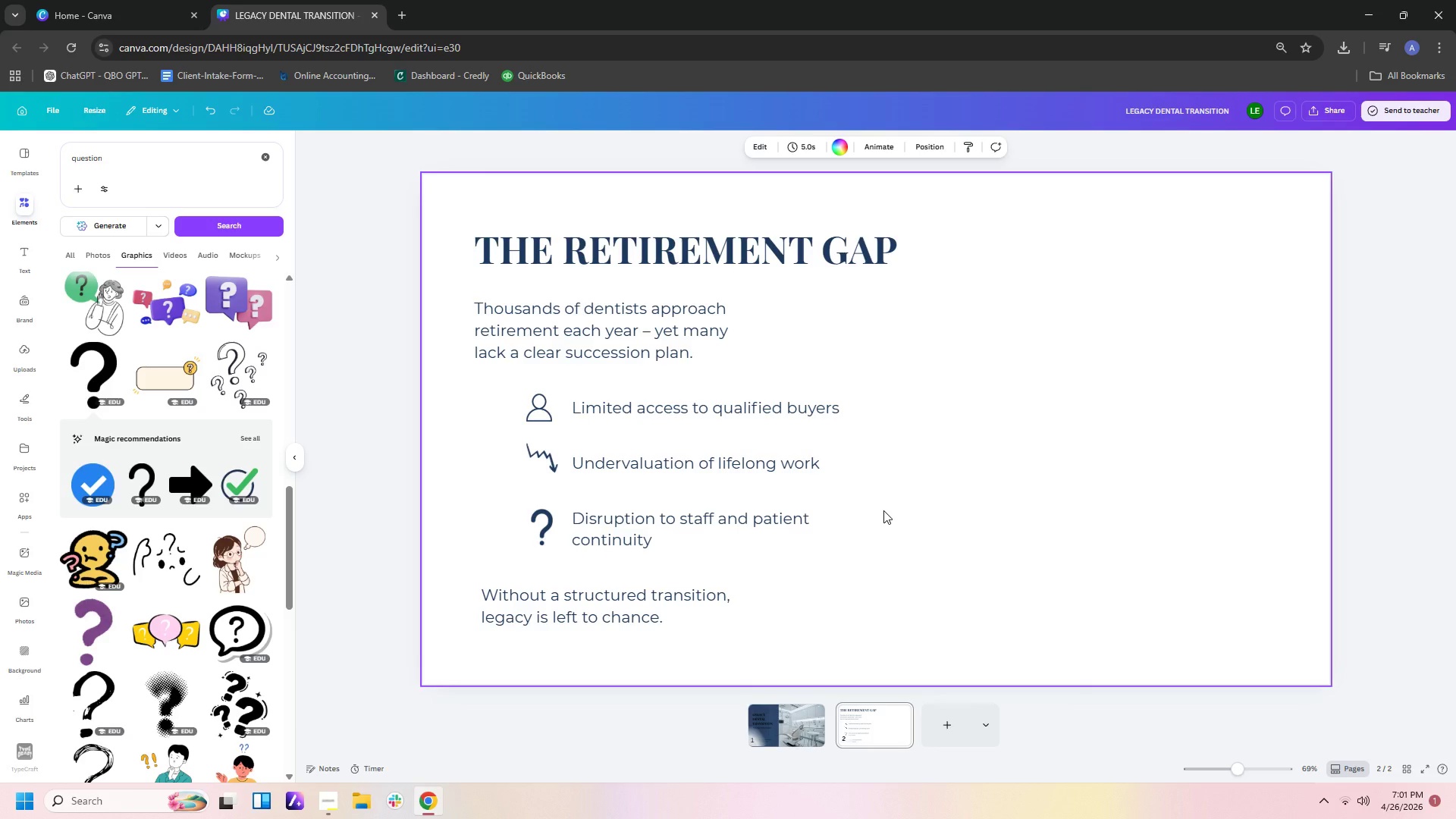 
mouse_move([56, 404])
 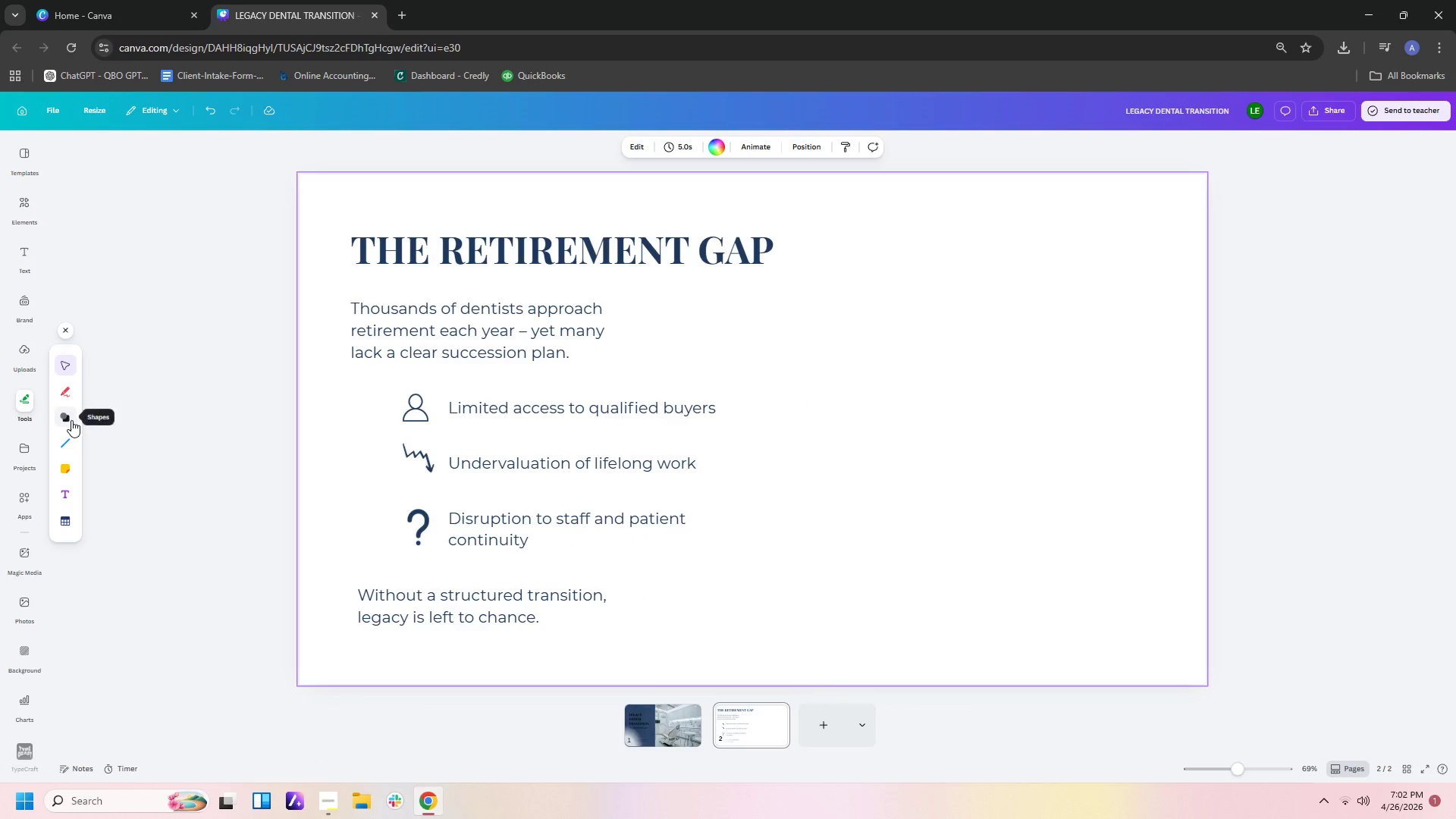 
left_click([71, 420])
 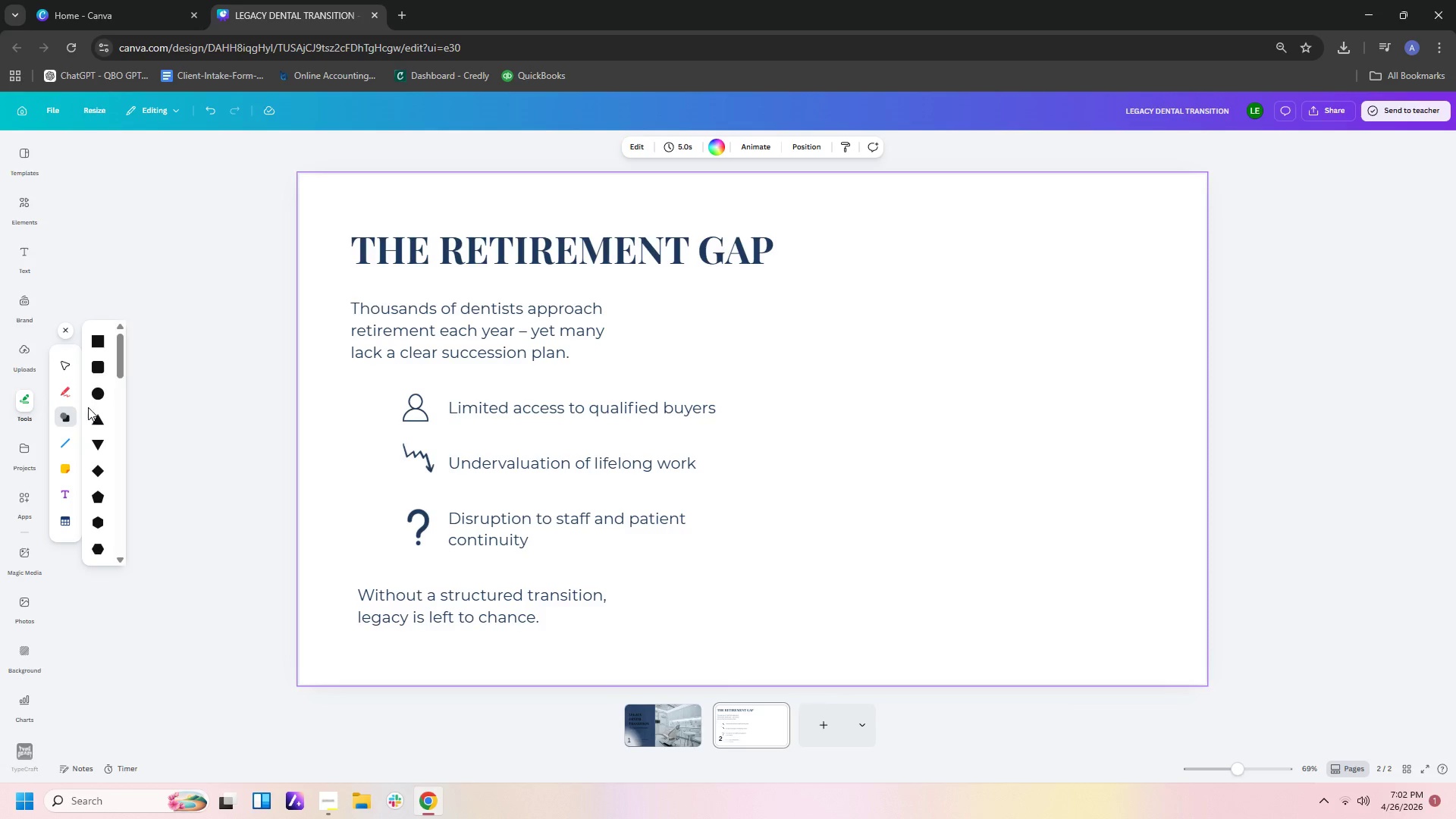 
left_click([99, 392])
 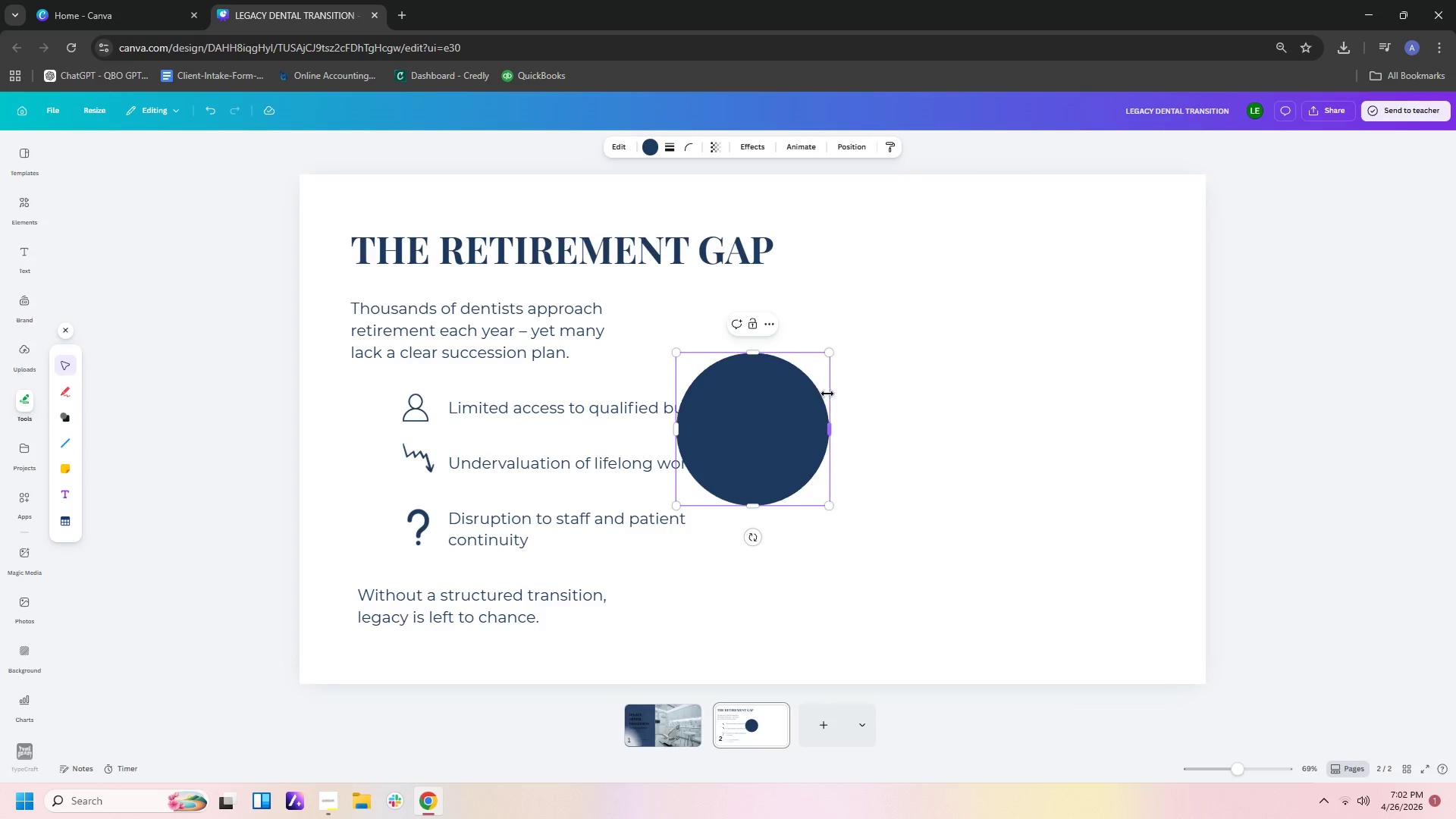 
left_click_drag(start_coordinate=[830, 351], to_coordinate=[746, 477])
 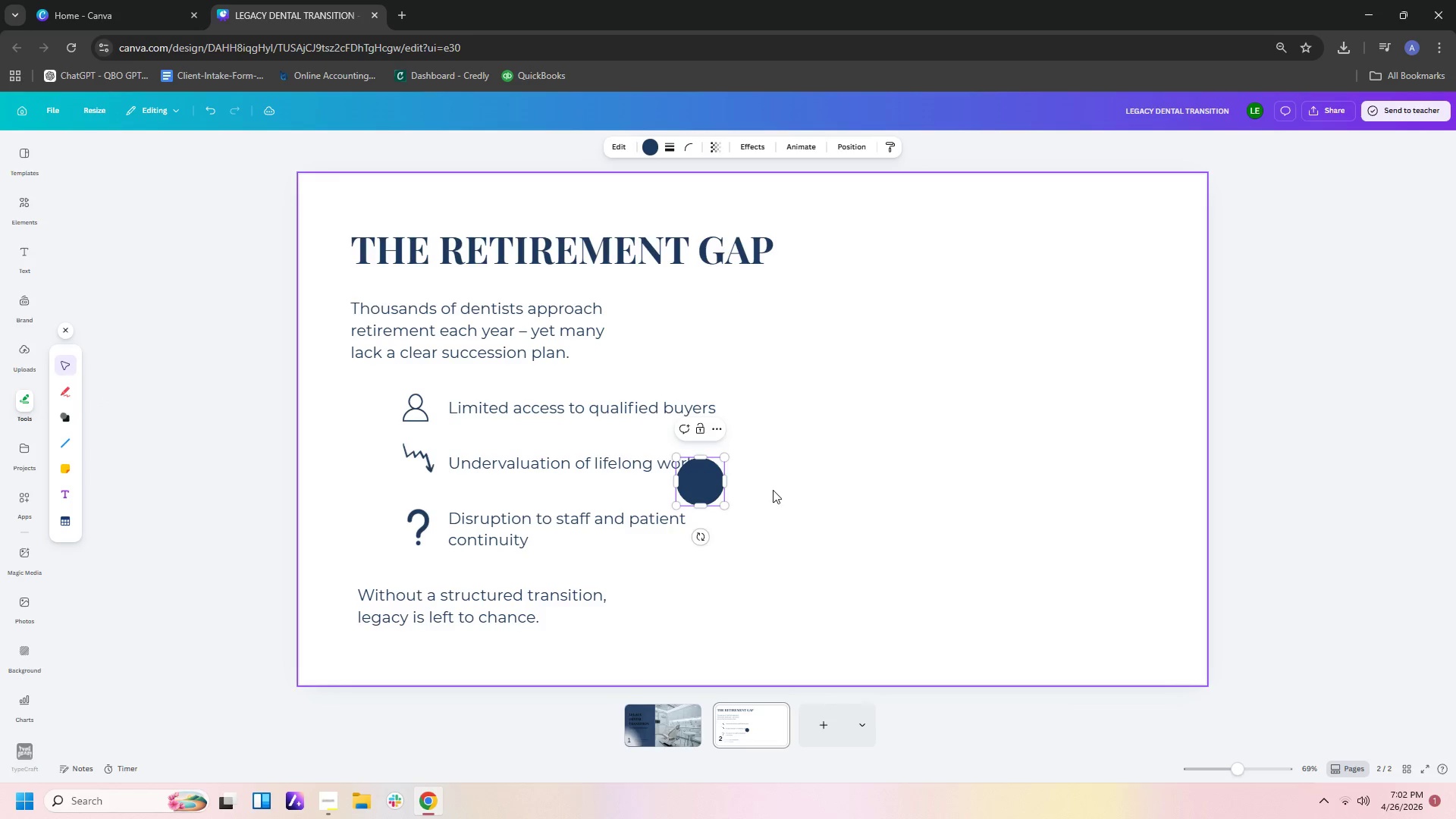 
left_click([773, 490])
 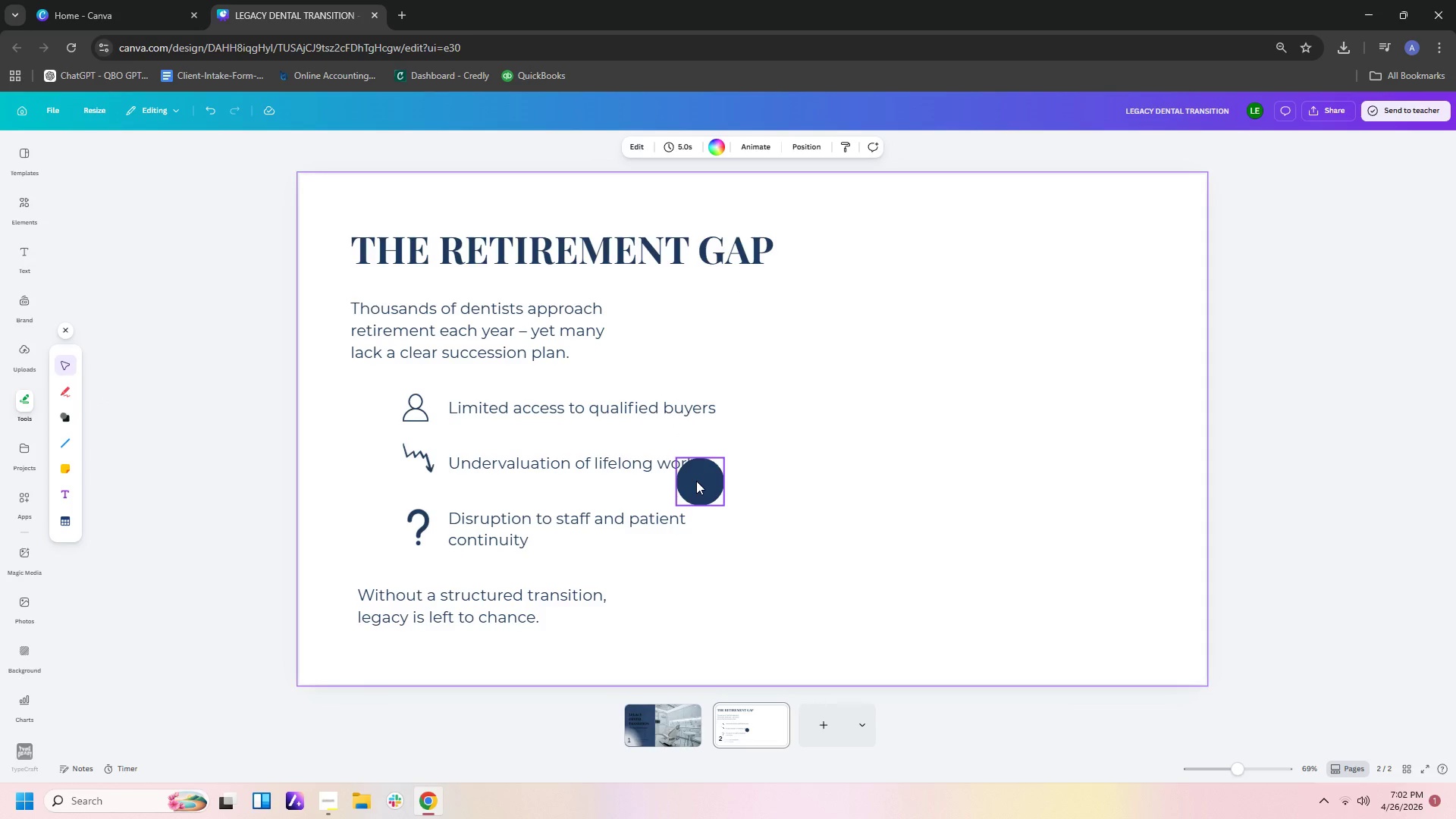 
left_click_drag(start_coordinate=[696, 482], to_coordinate=[410, 402])
 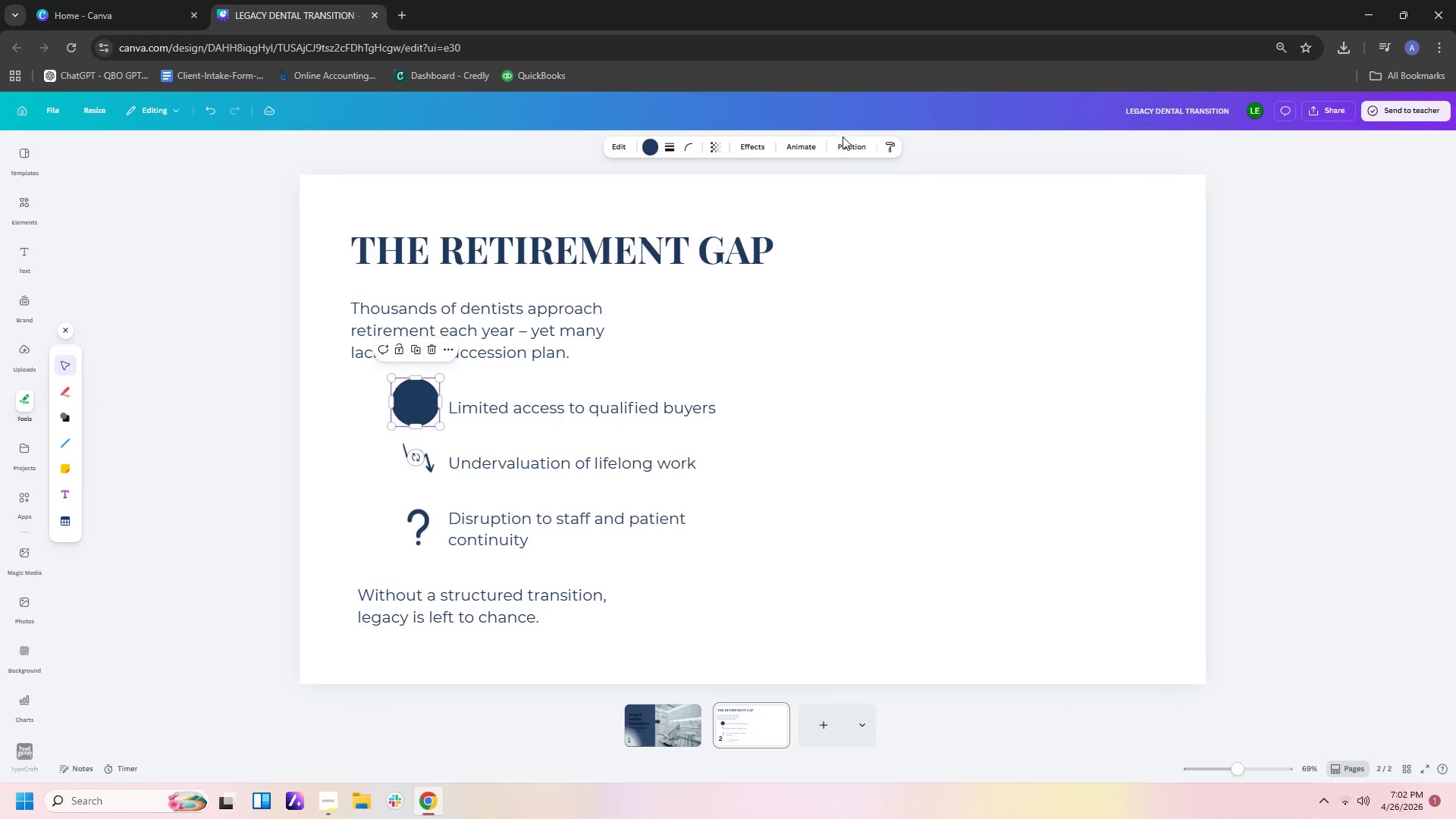 
left_click([844, 144])
 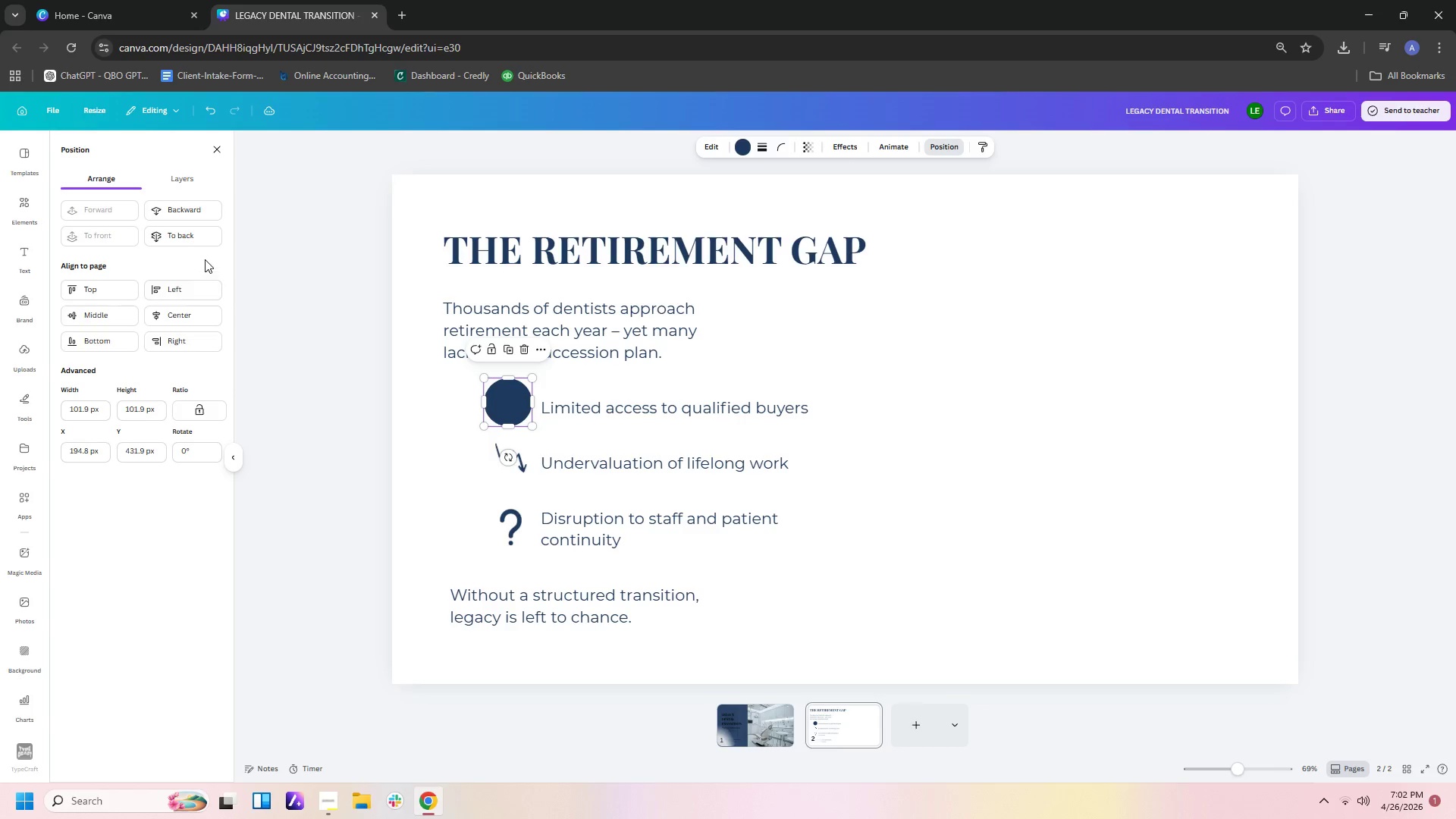 
left_click([205, 239])
 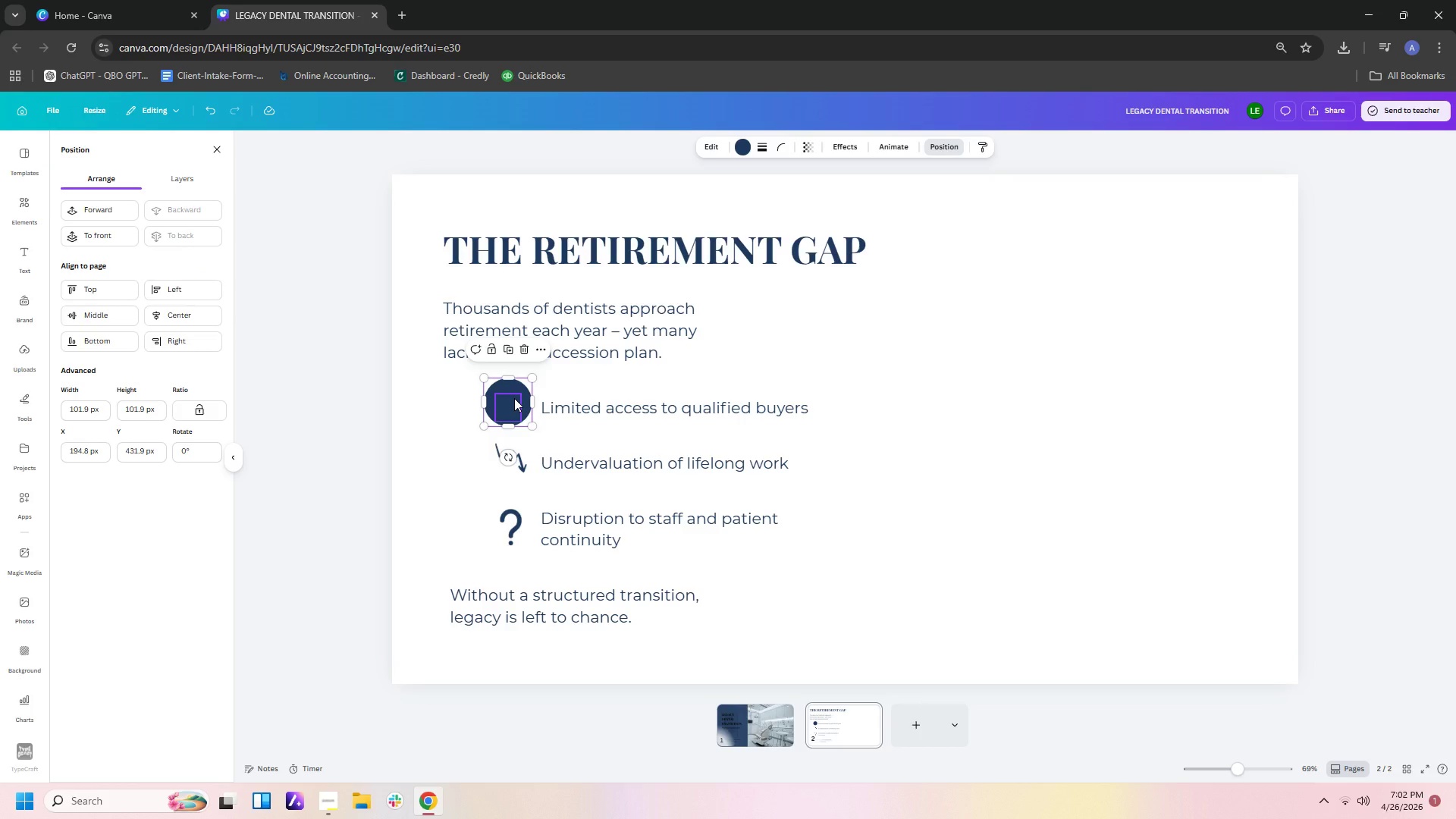 
wait(5.17)
 